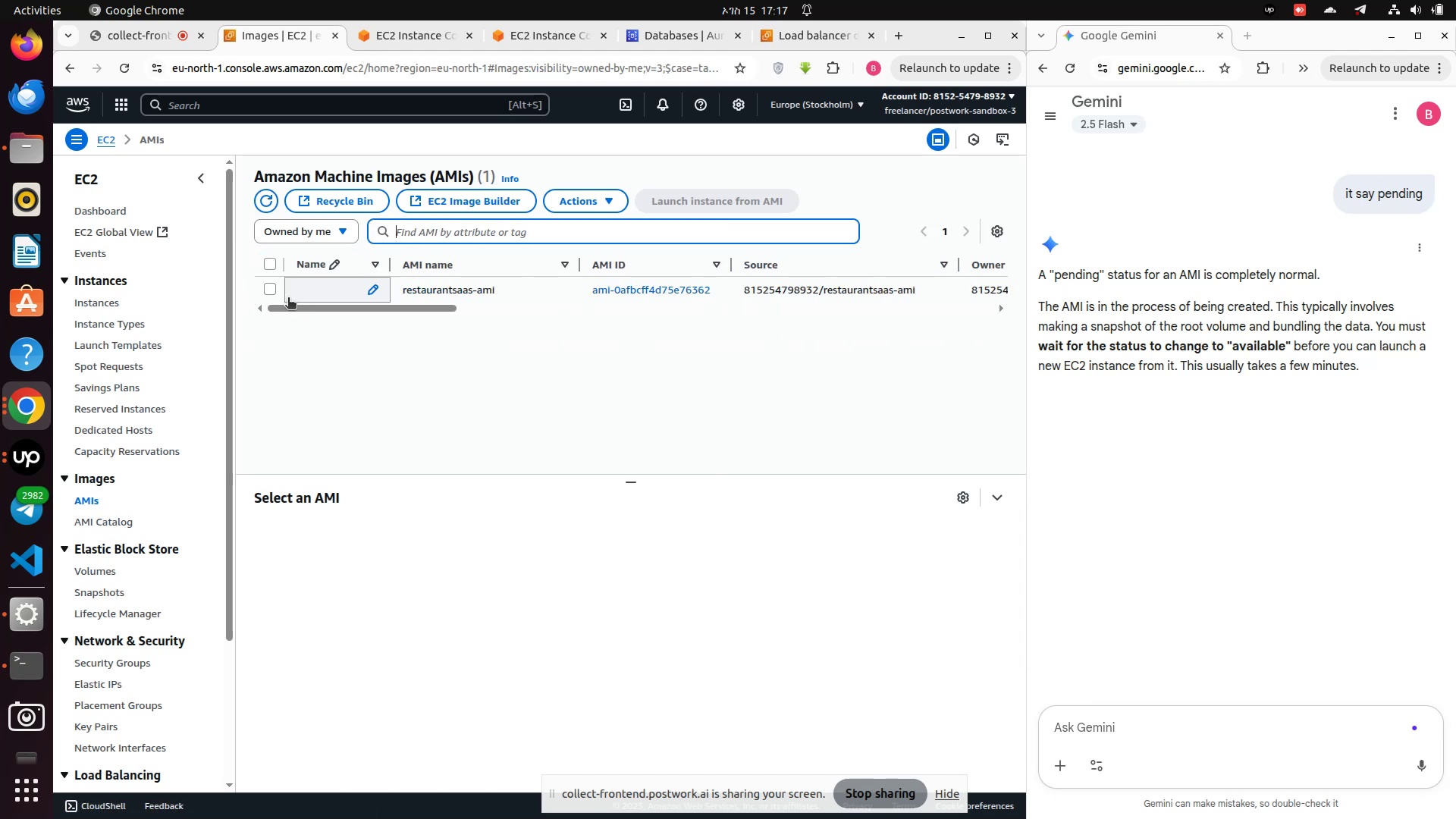 
left_click([269, 291])
 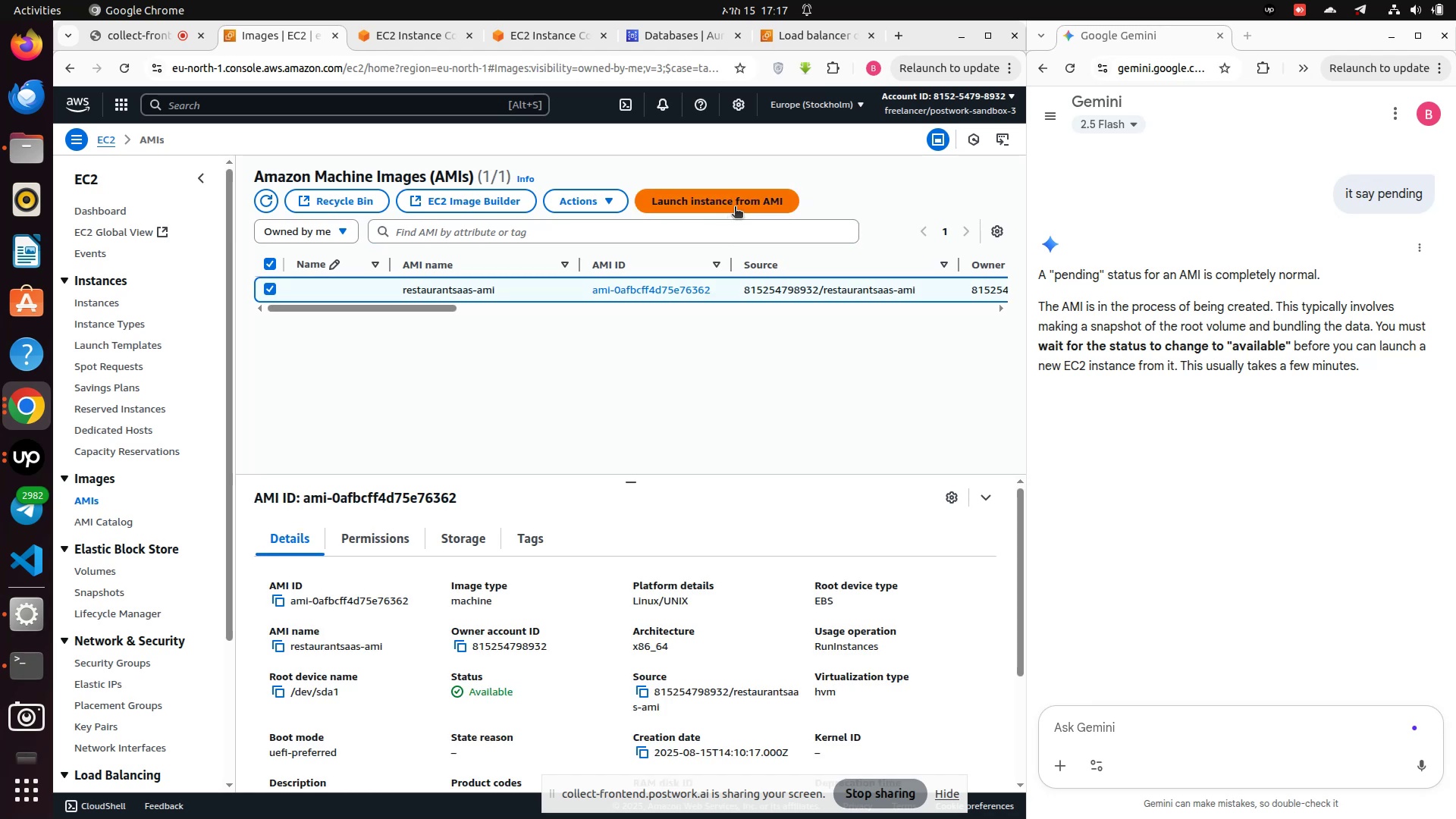 
left_click([735, 208])
 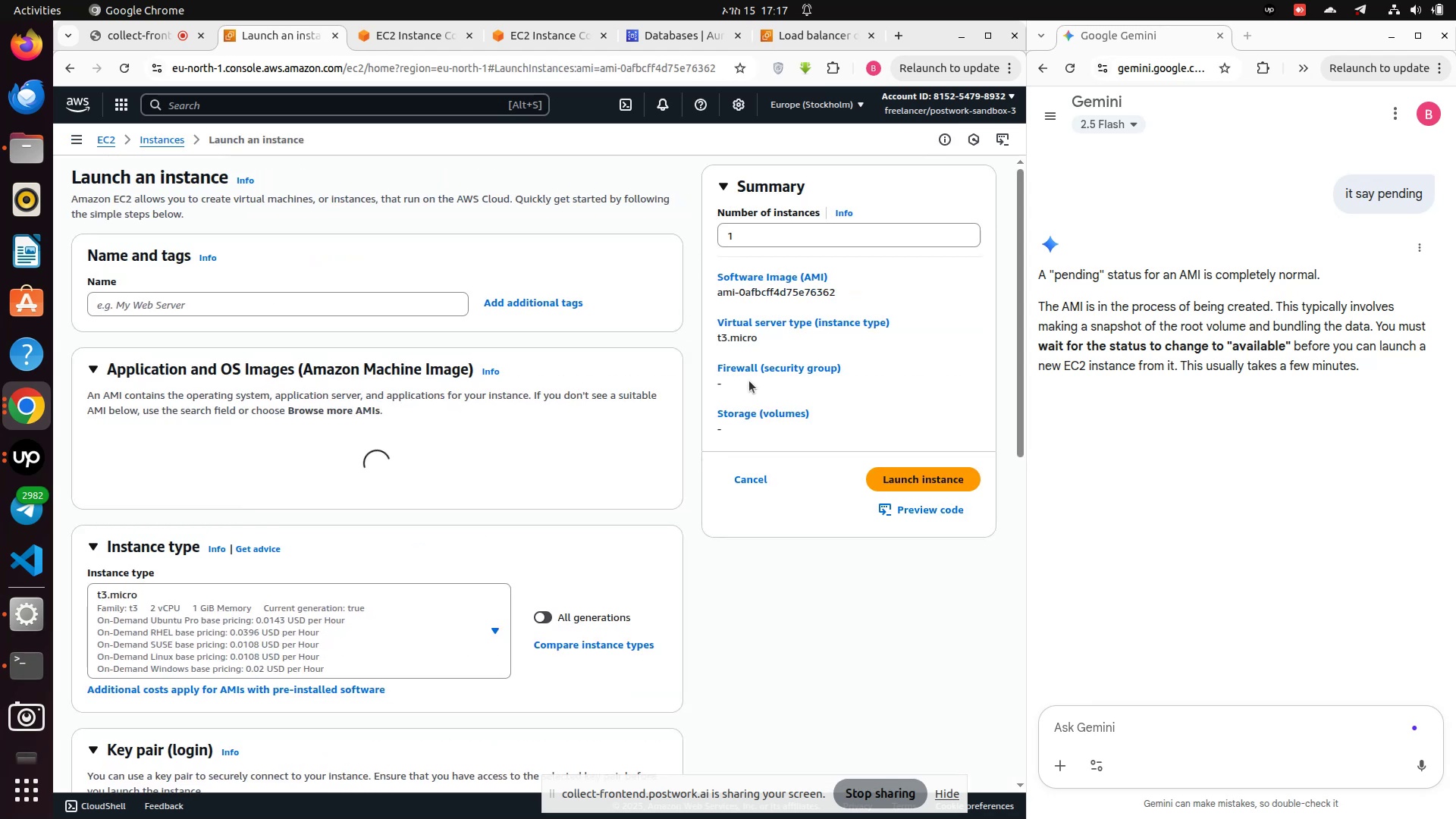 
wait(5.79)
 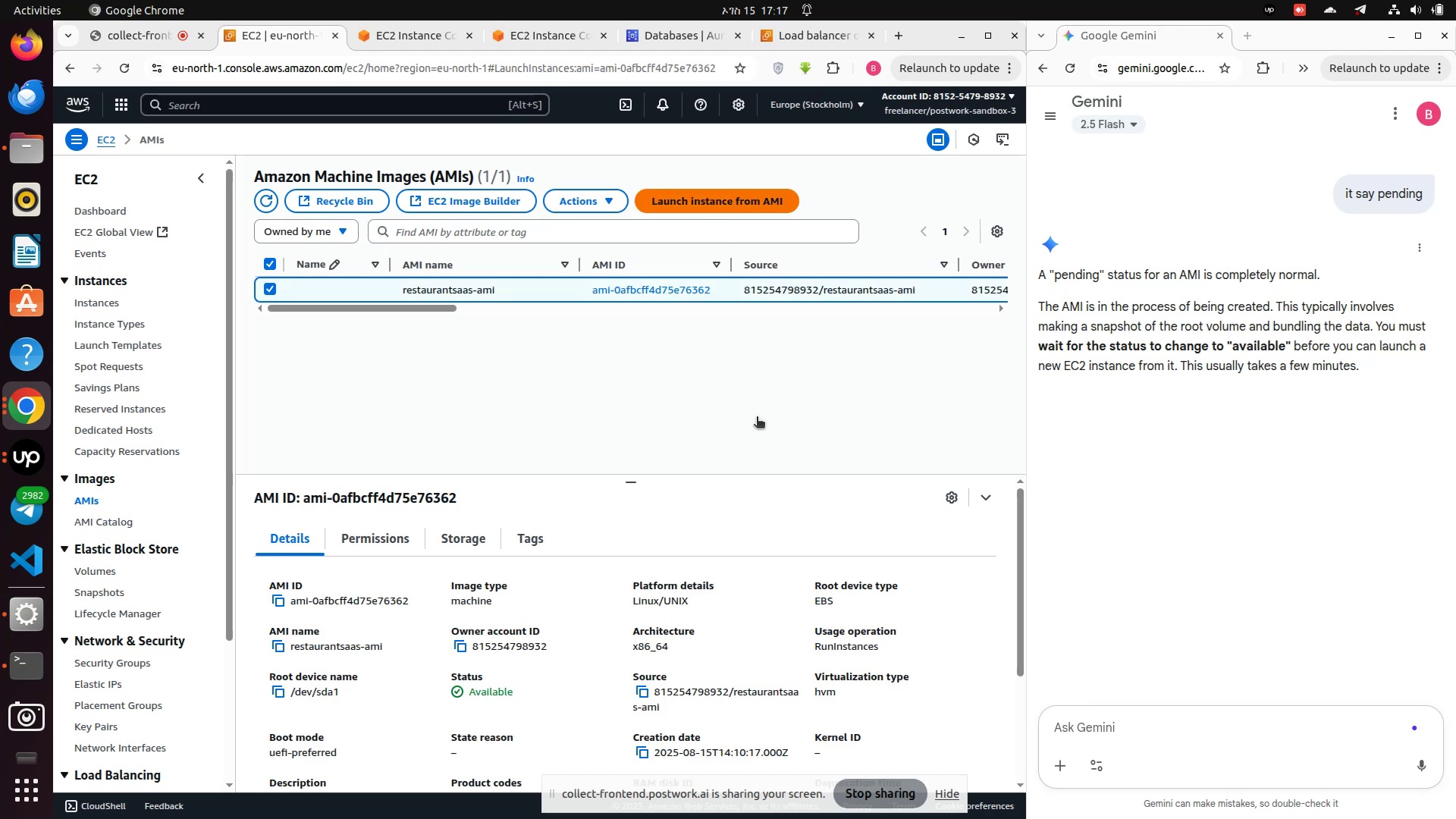 
left_click([217, 304])
 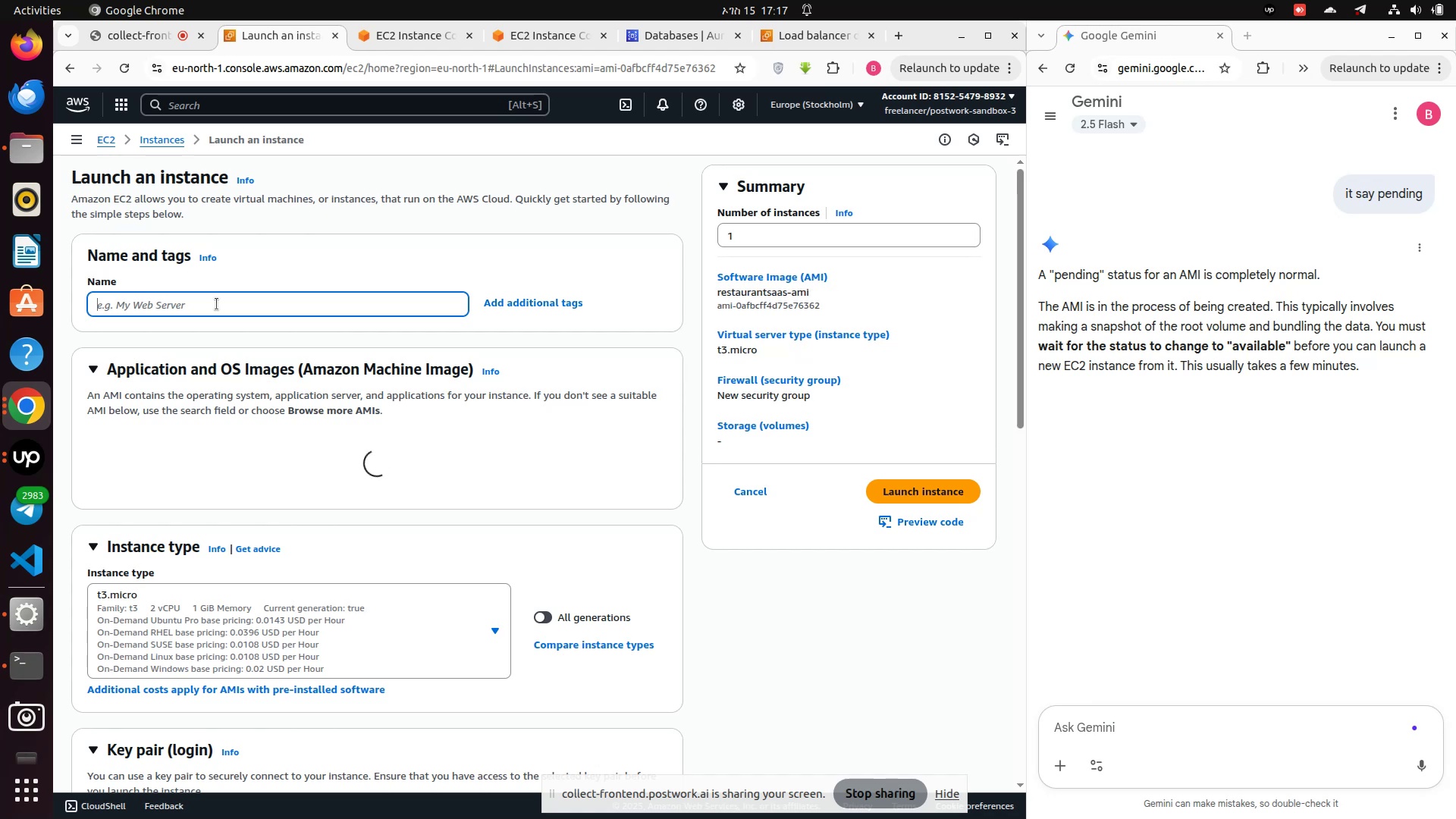 
wait(5.29)
 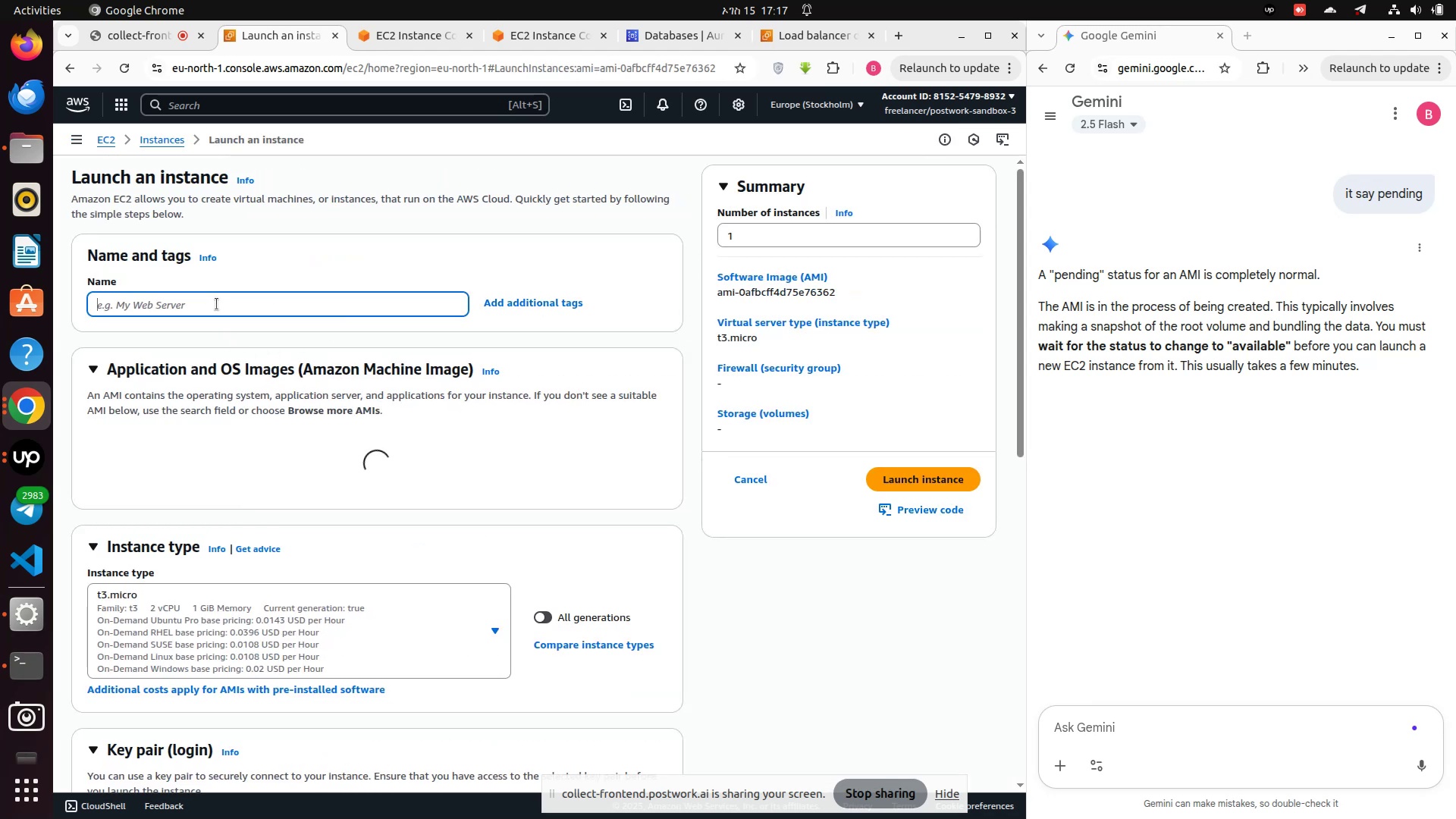 
type(re)
 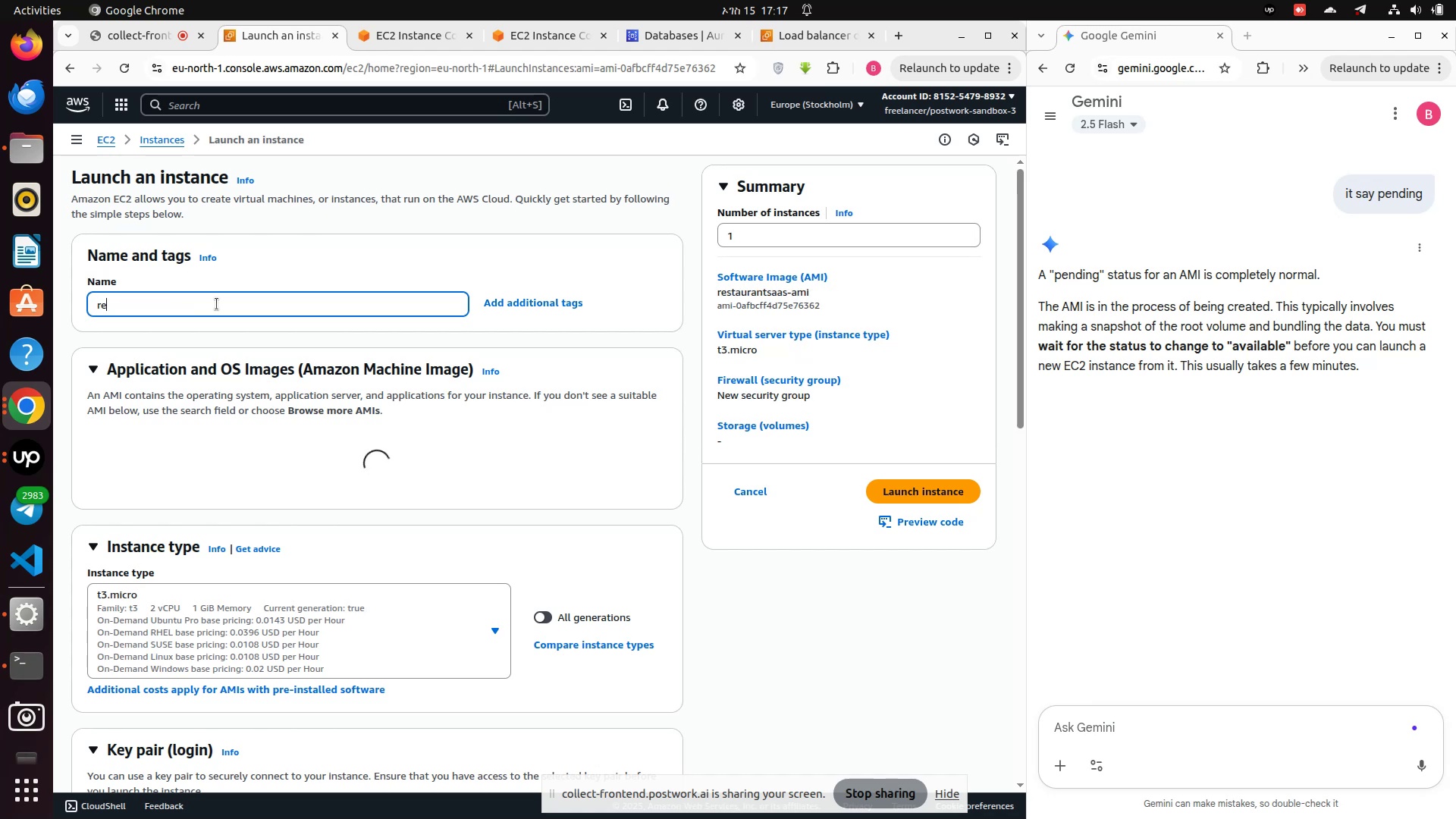 
left_click([178, 310])
 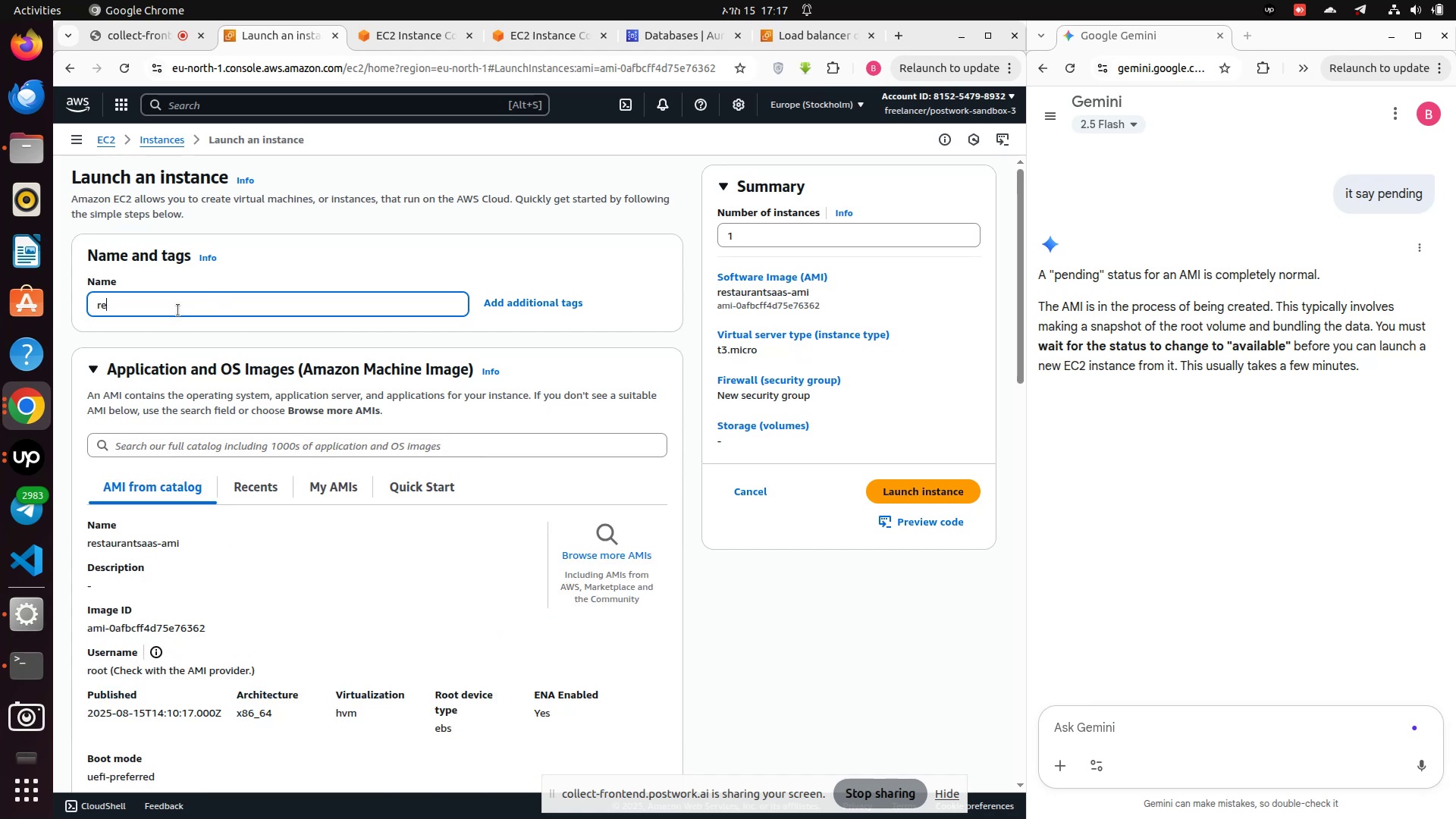 
type(staurn)
 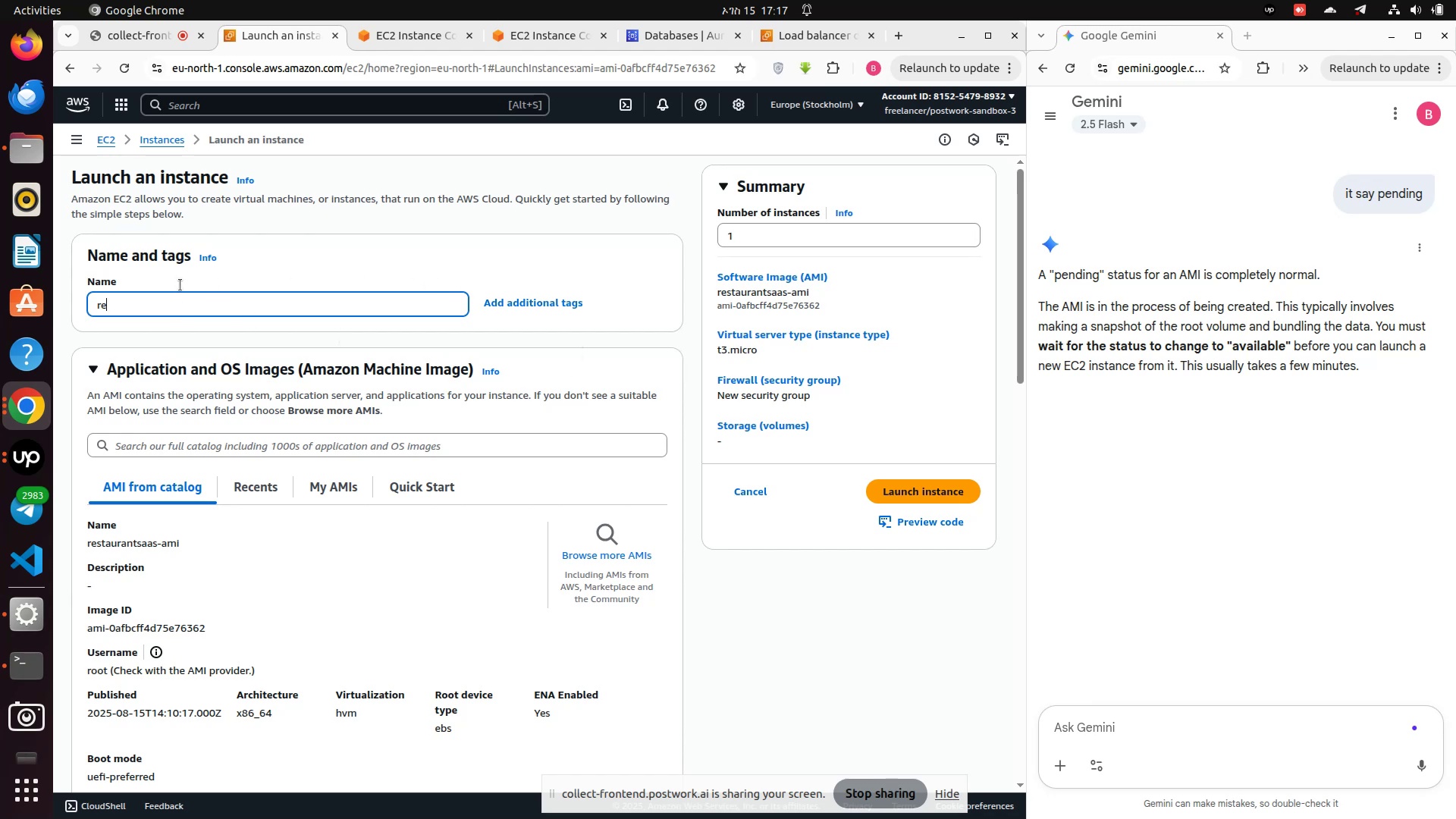 
left_click([178, 288])
 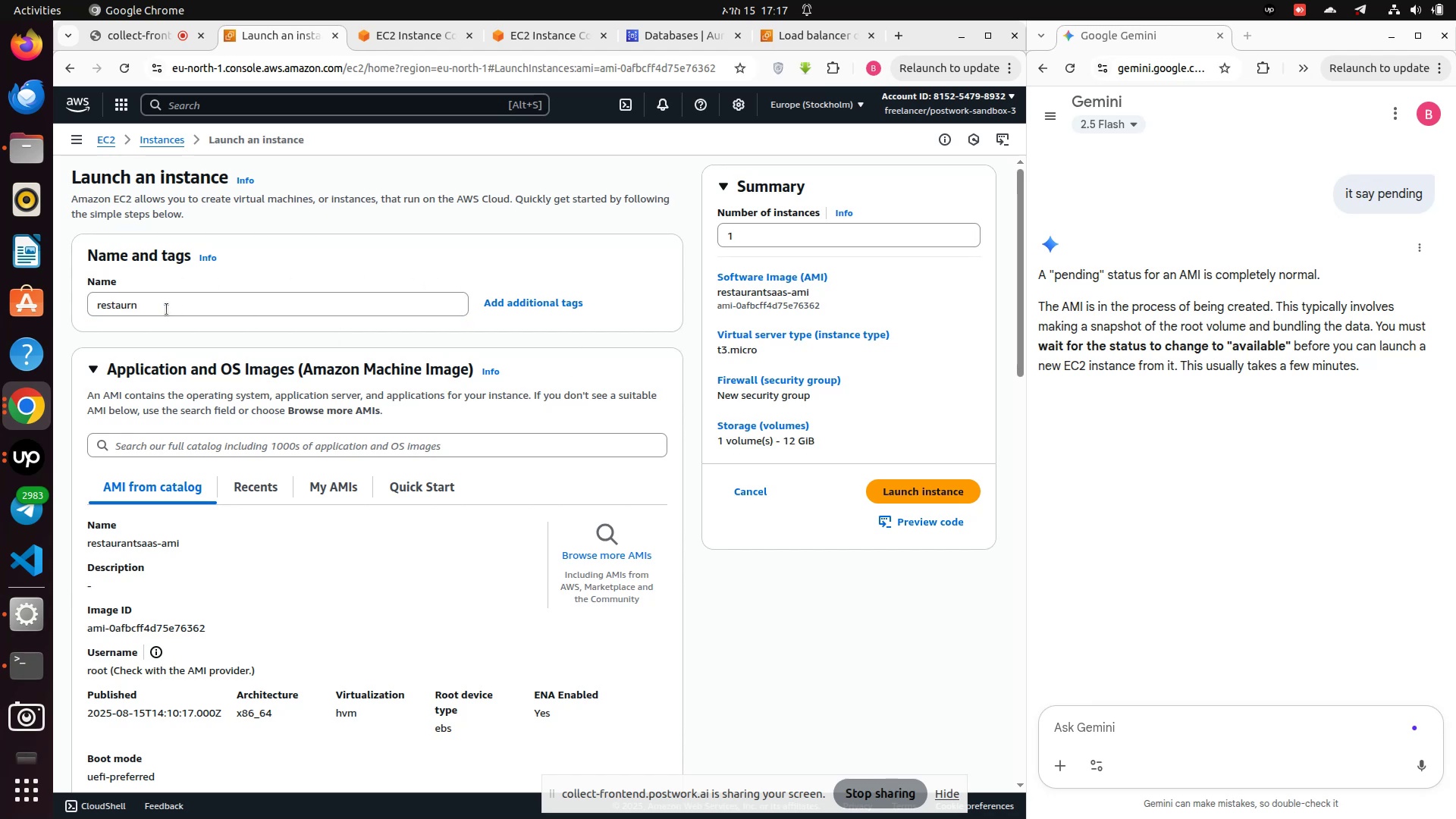 
left_click([167, 309])
 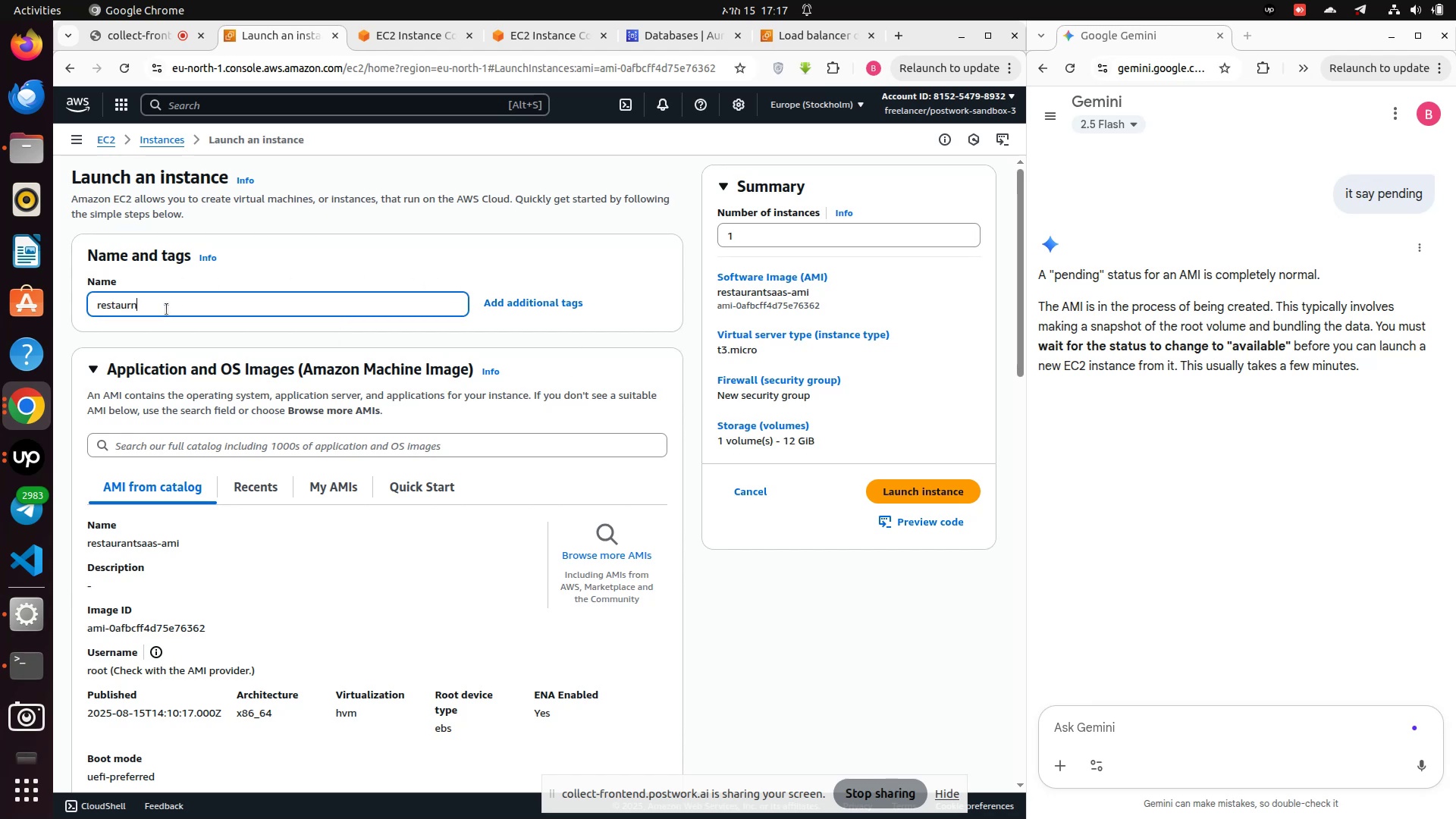 
key(Backspace)
key(Backspace)
key(Backspace)
key(Backspace)
key(Backspace)
key(Backspace)
key(Backspace)
type(restaurant-2)
key(Backspace)
key(Backspace)
type(saas-2)
 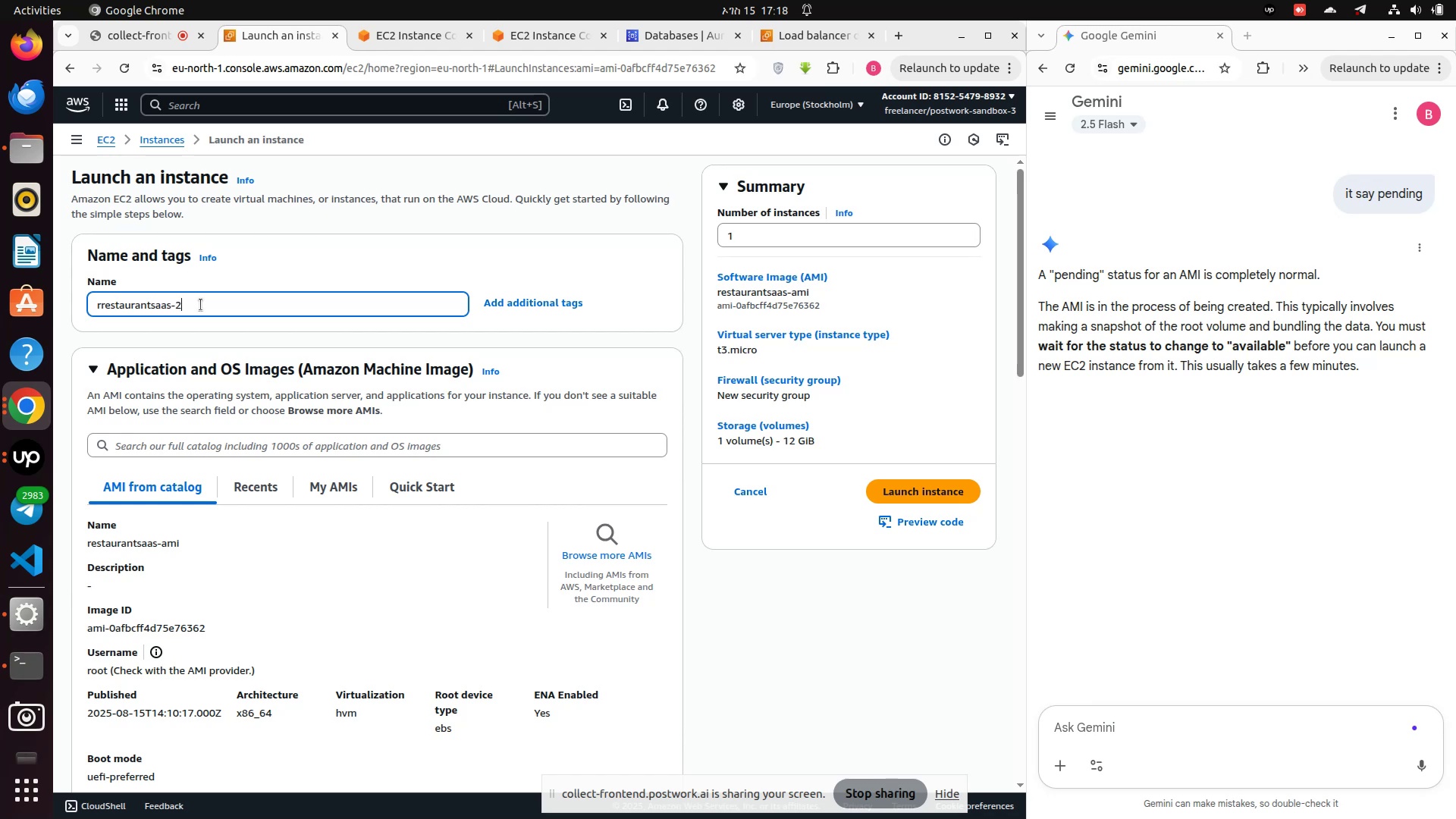 
scroll: coordinate [262, 367], scroll_direction: down, amount: 7.0
 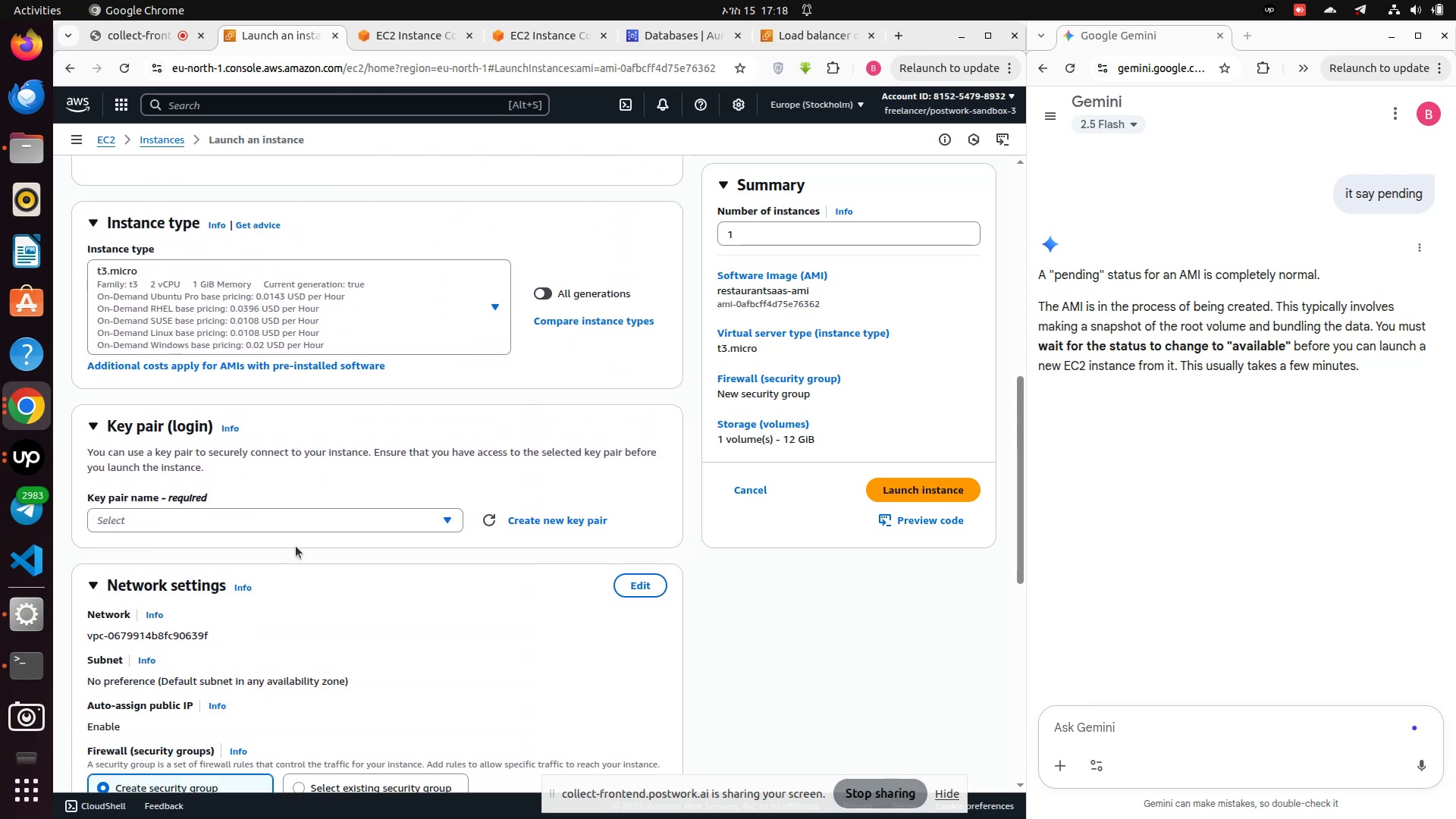 
left_click([295, 524])
 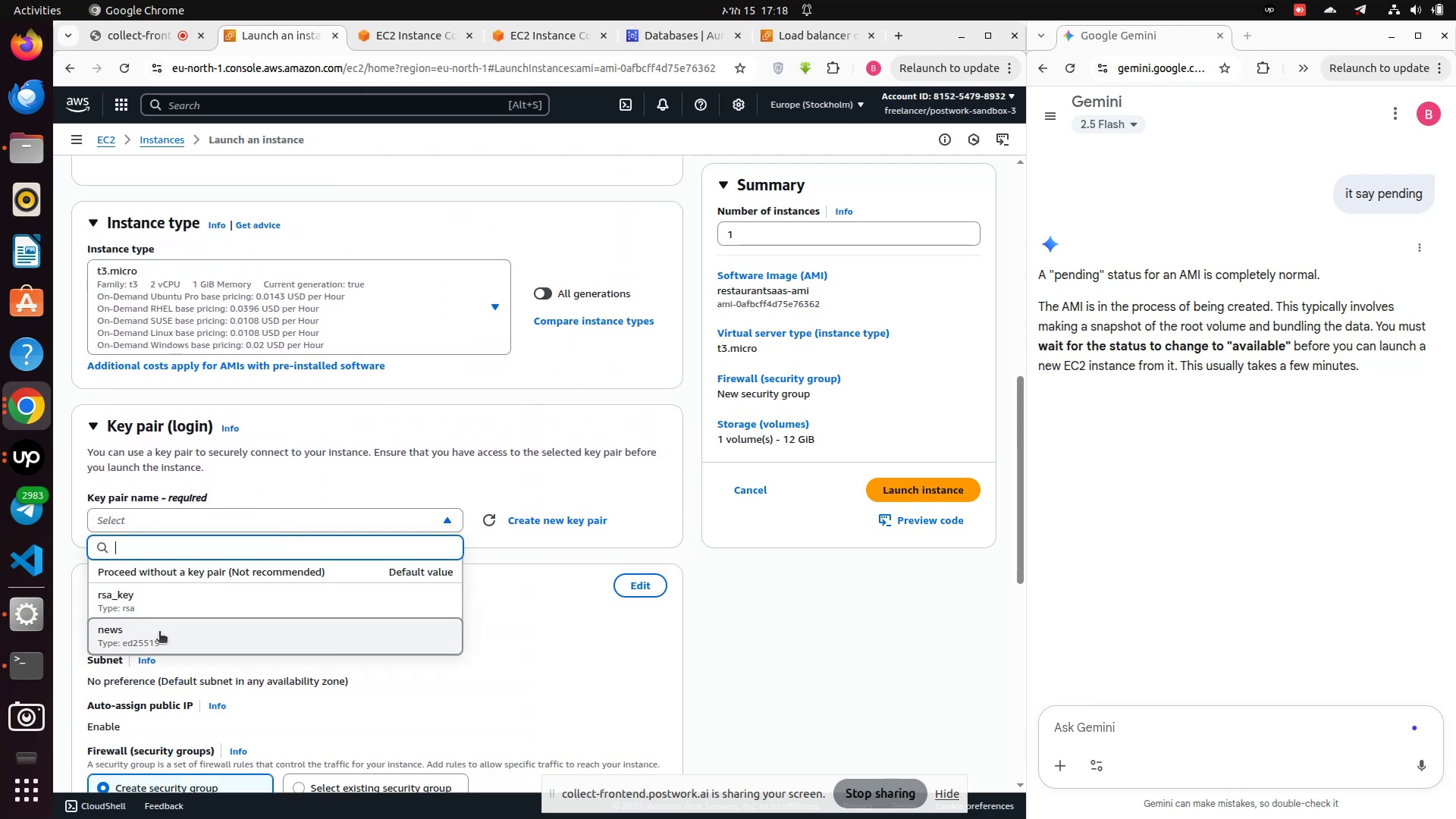 
left_click([151, 604])
 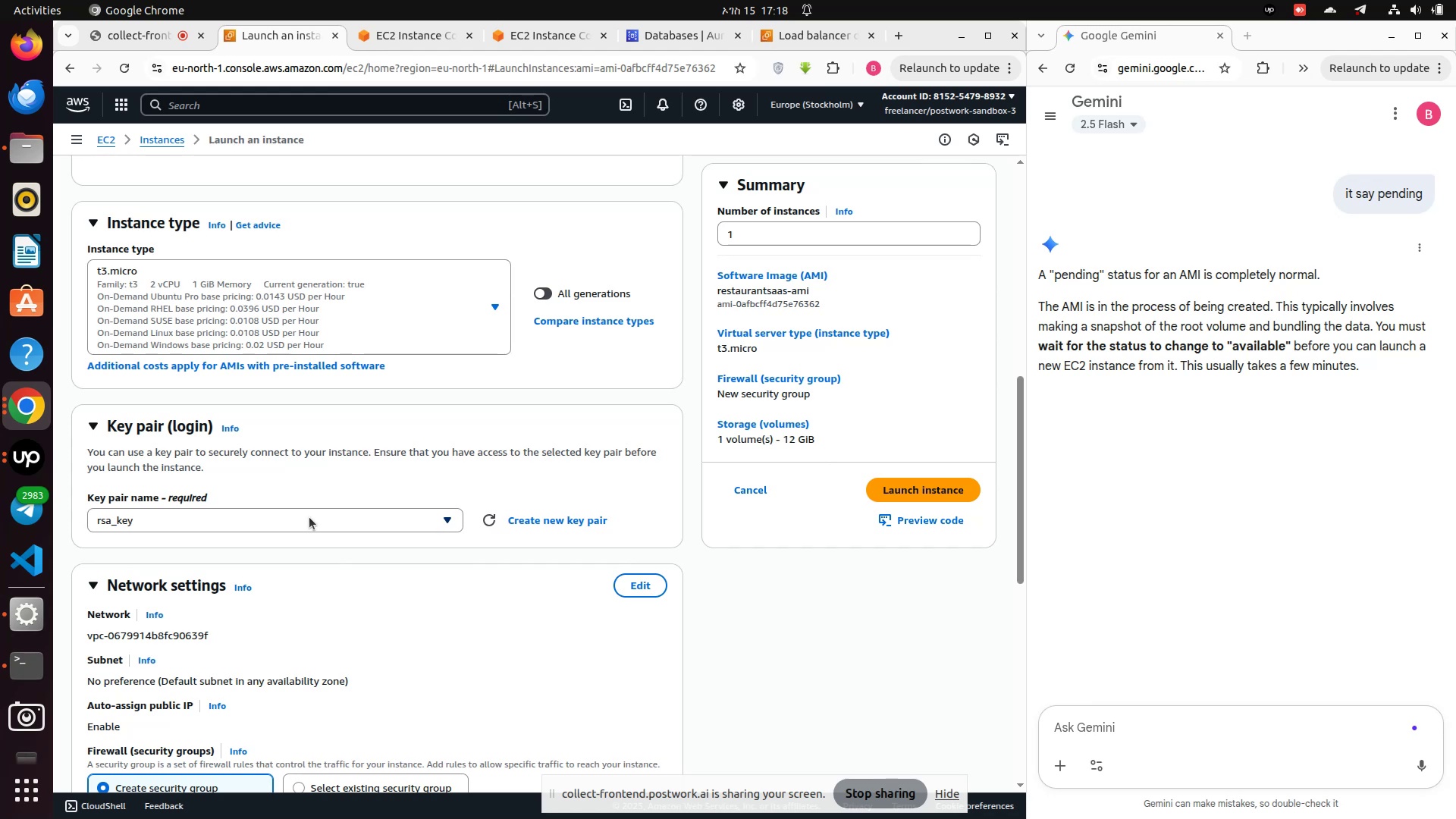 
scroll: coordinate [309, 517], scroll_direction: down, amount: 3.0
 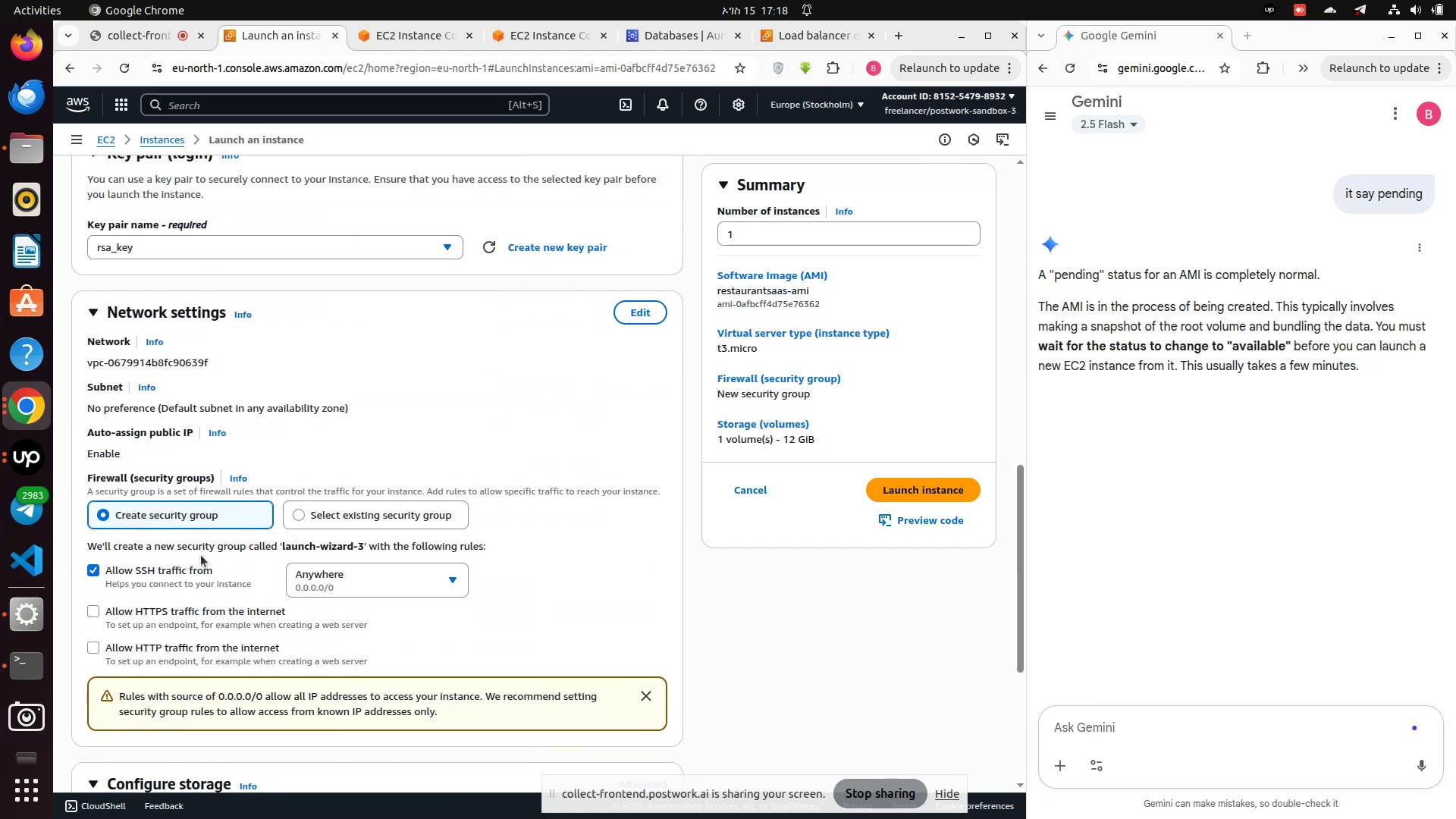 
left_click([331, 513])
 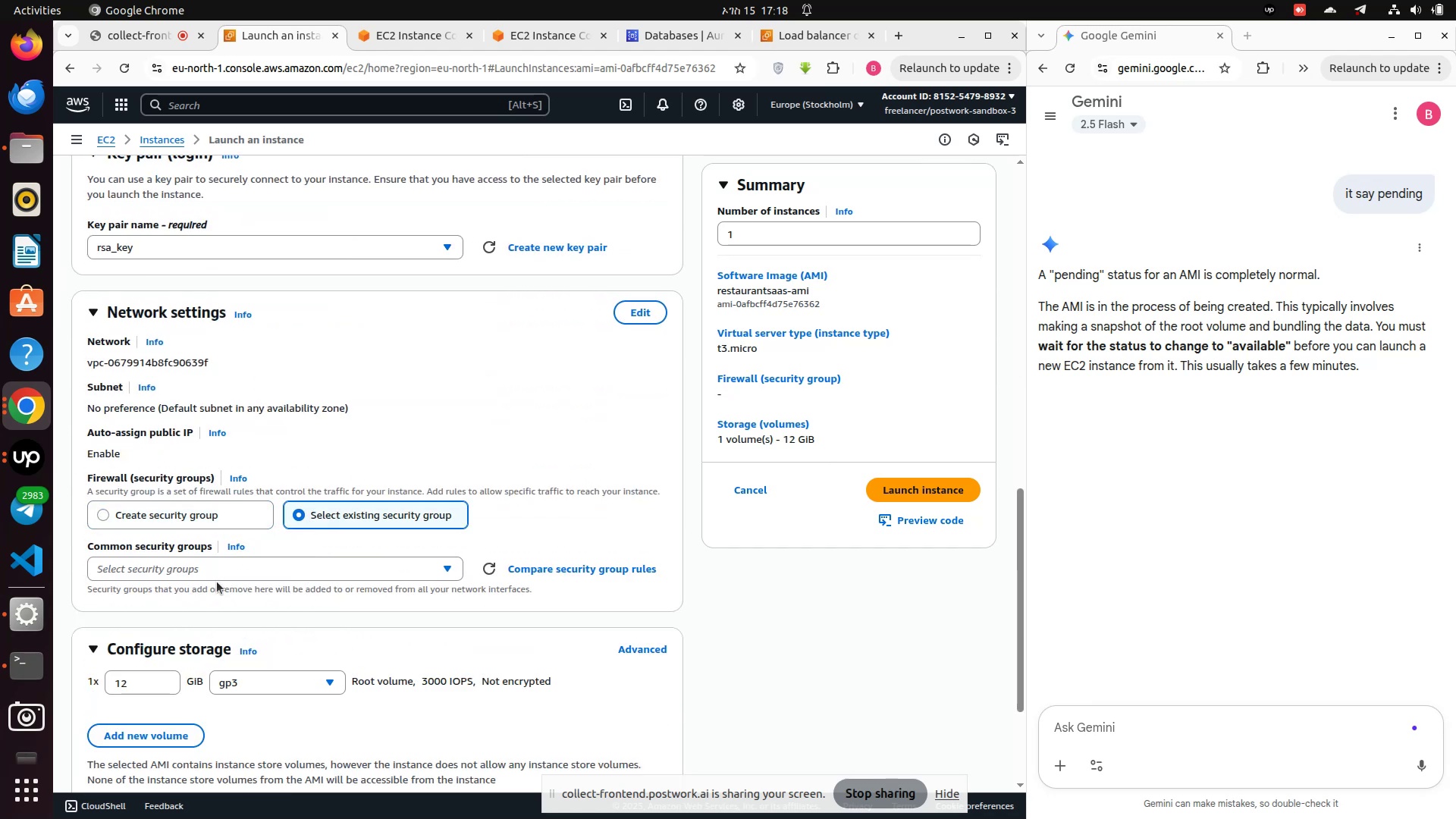 
left_click([218, 578])
 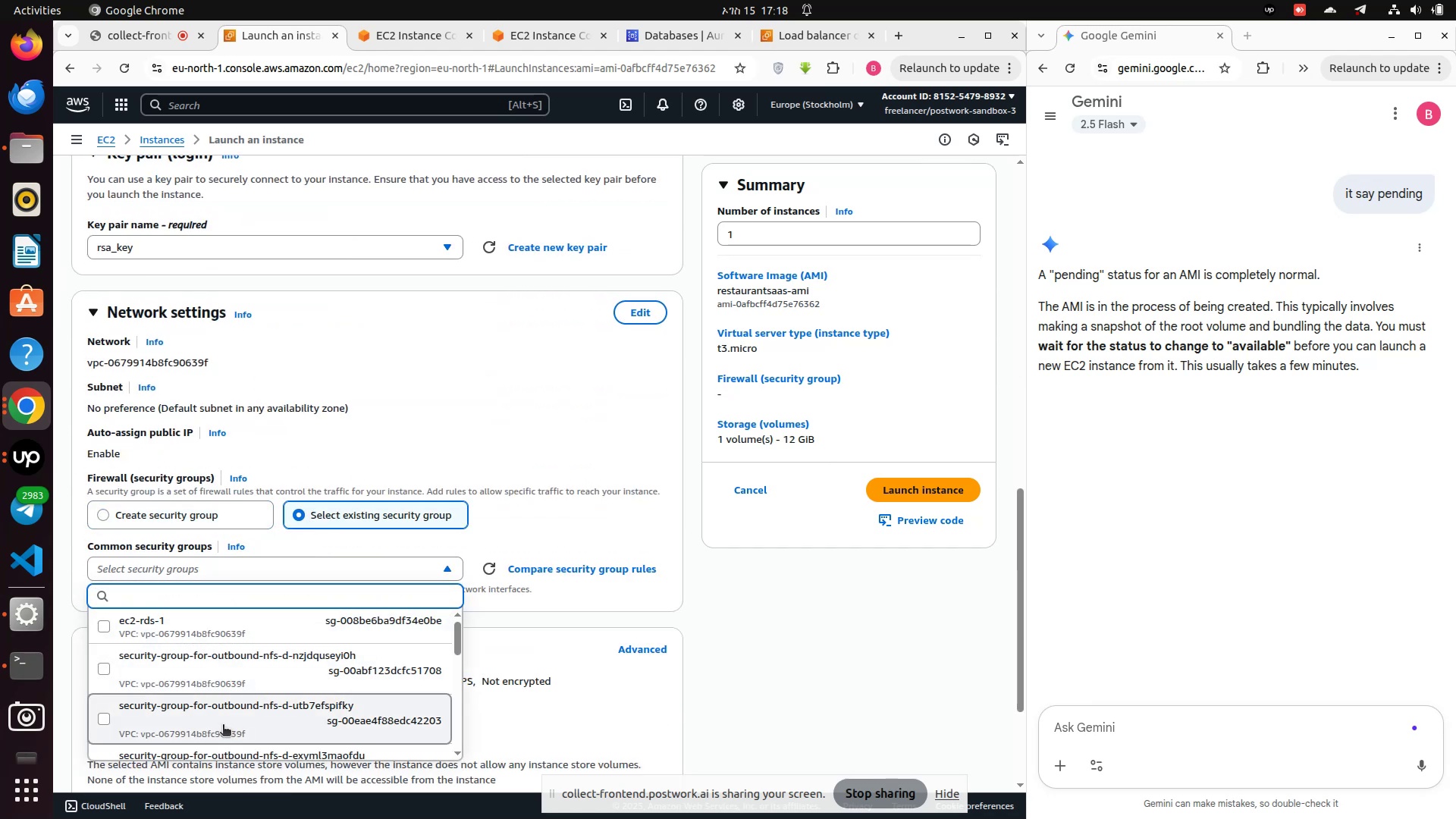 
scroll: coordinate [186, 703], scroll_direction: down, amount: 3.0
 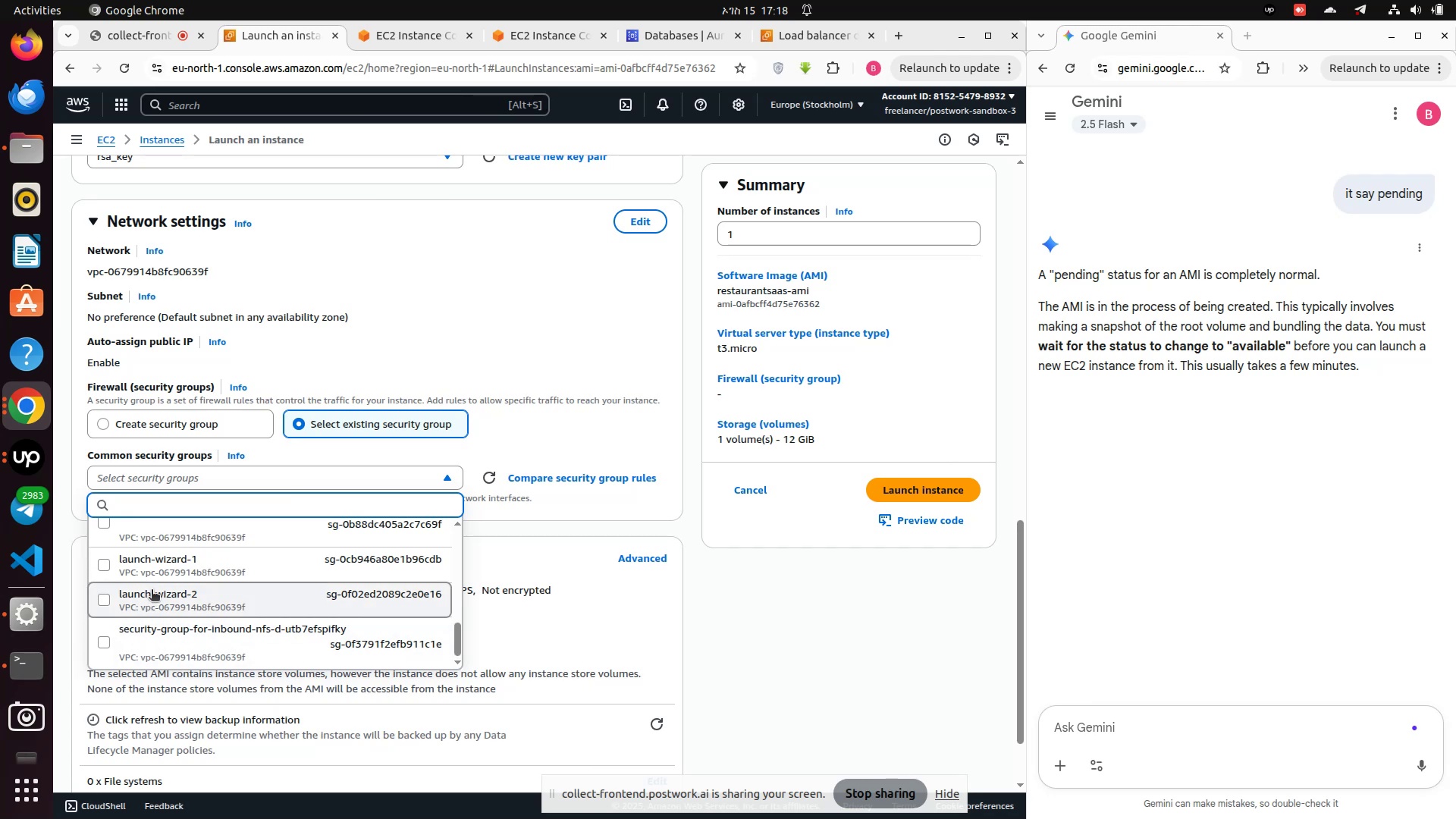 
left_click([152, 591])
 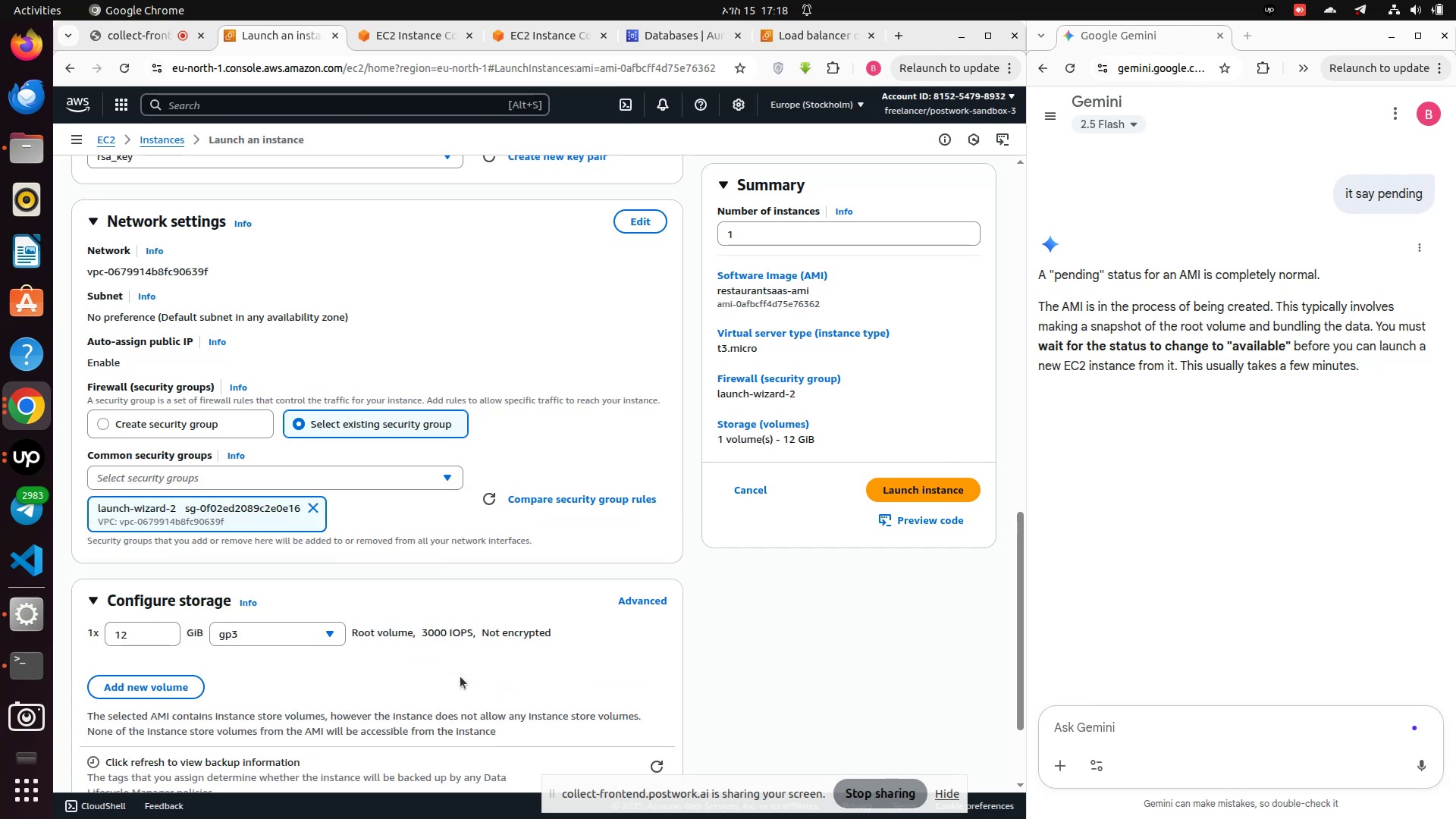 
scroll: coordinate [460, 676], scroll_direction: down, amount: 2.0
 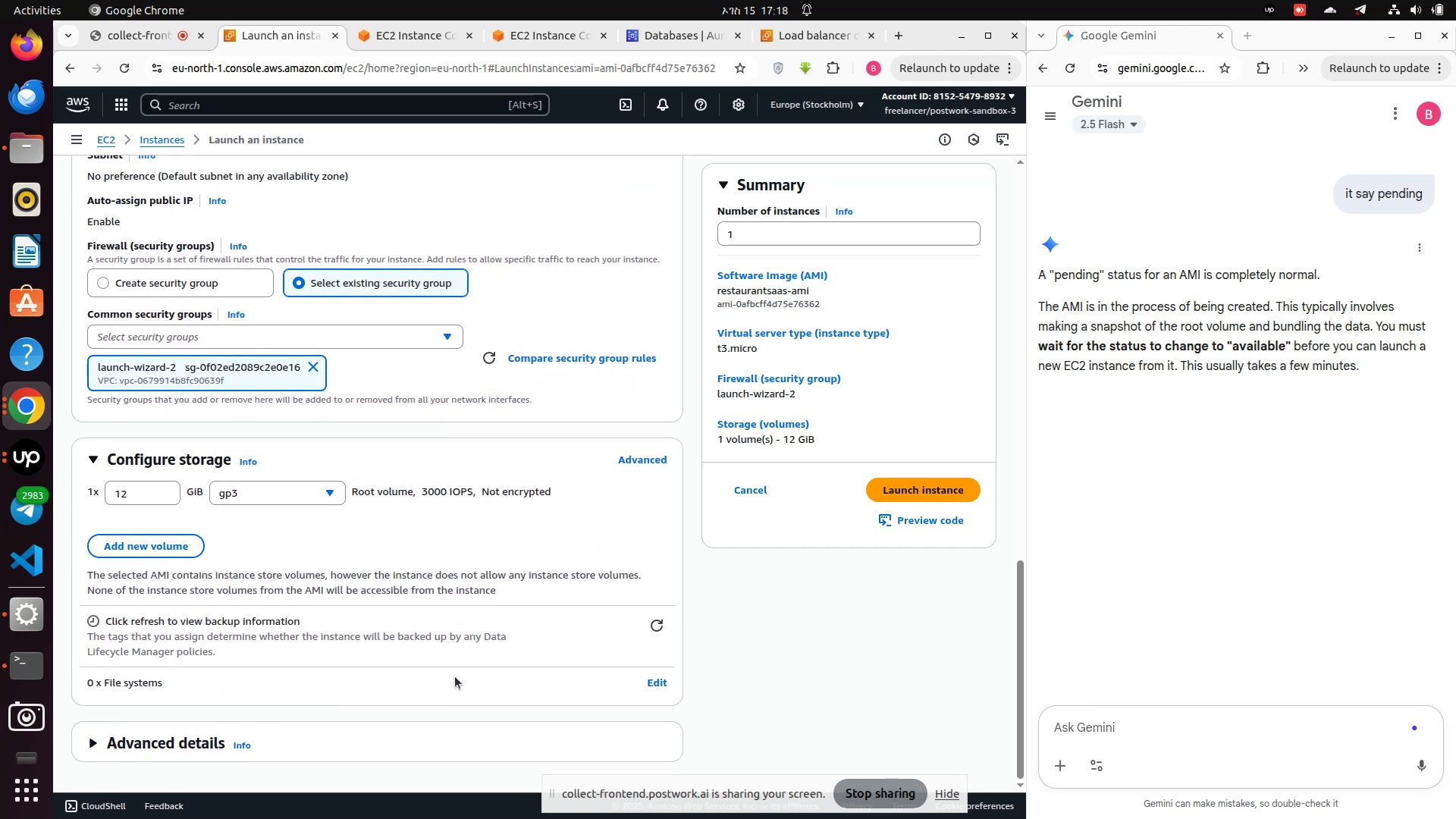 
scroll: coordinate [455, 676], scroll_direction: up, amount: 4.0
 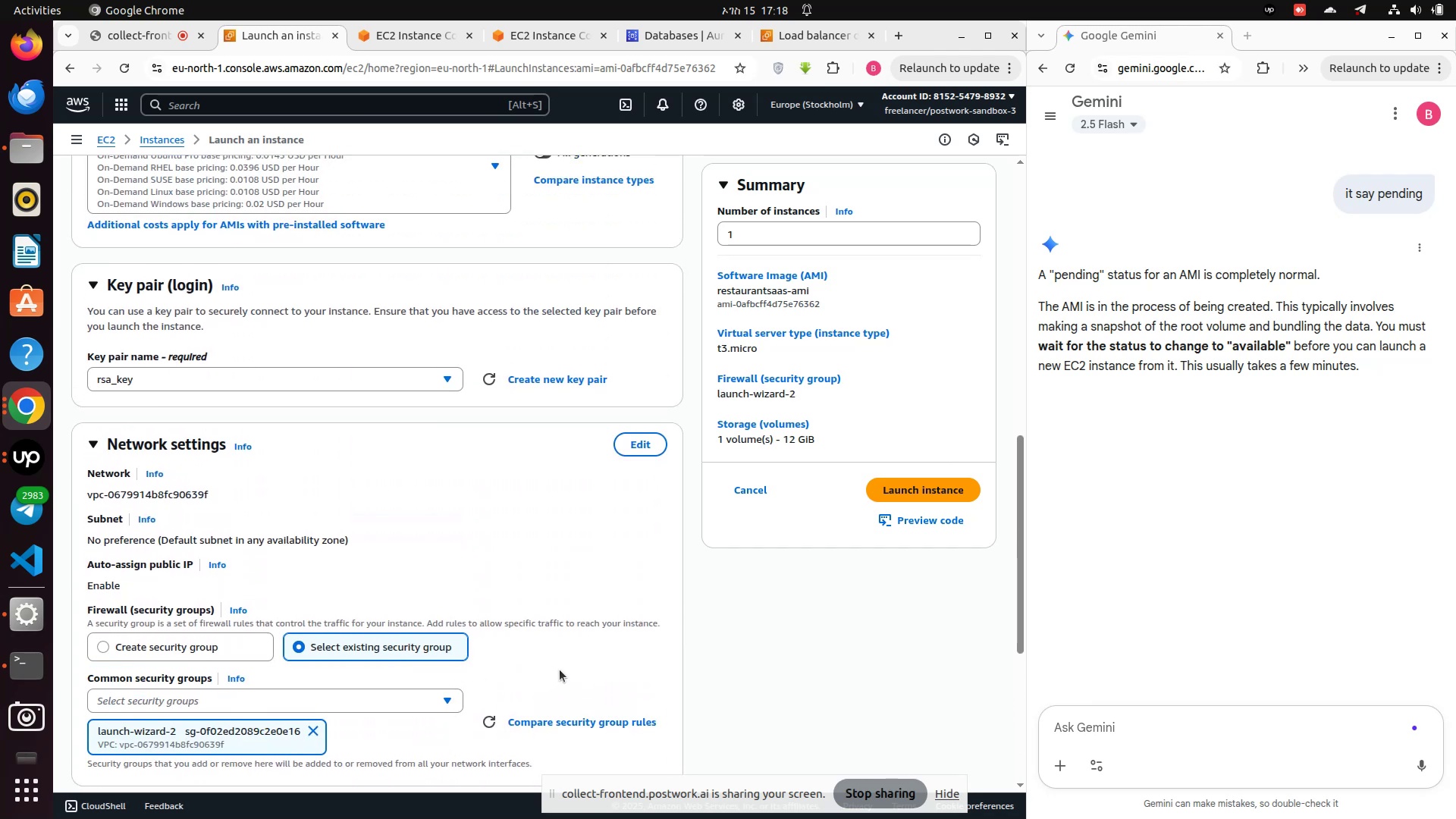 
wait(8.59)
 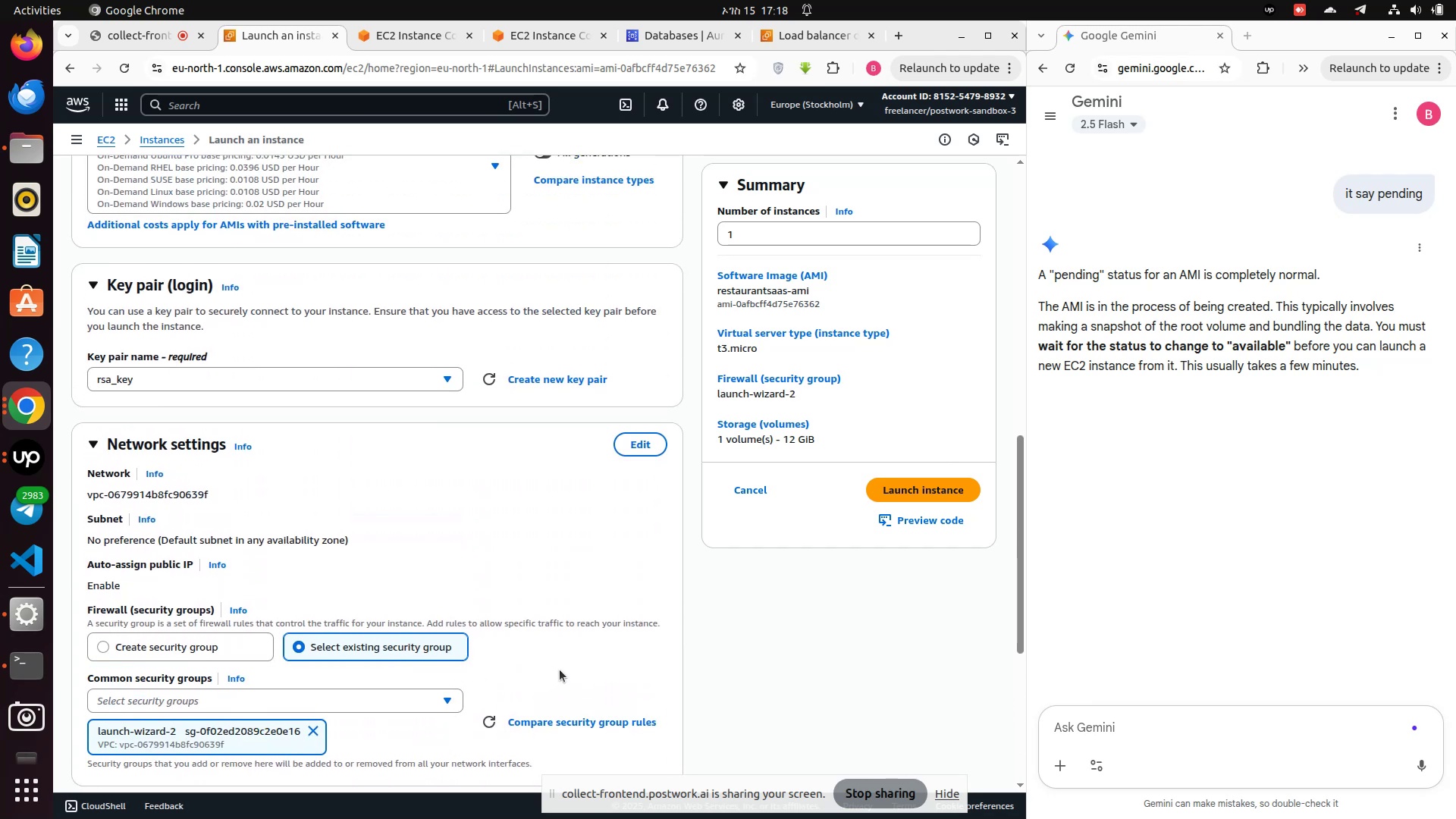 
scroll: coordinate [276, 513], scroll_direction: up, amount: 5.0
 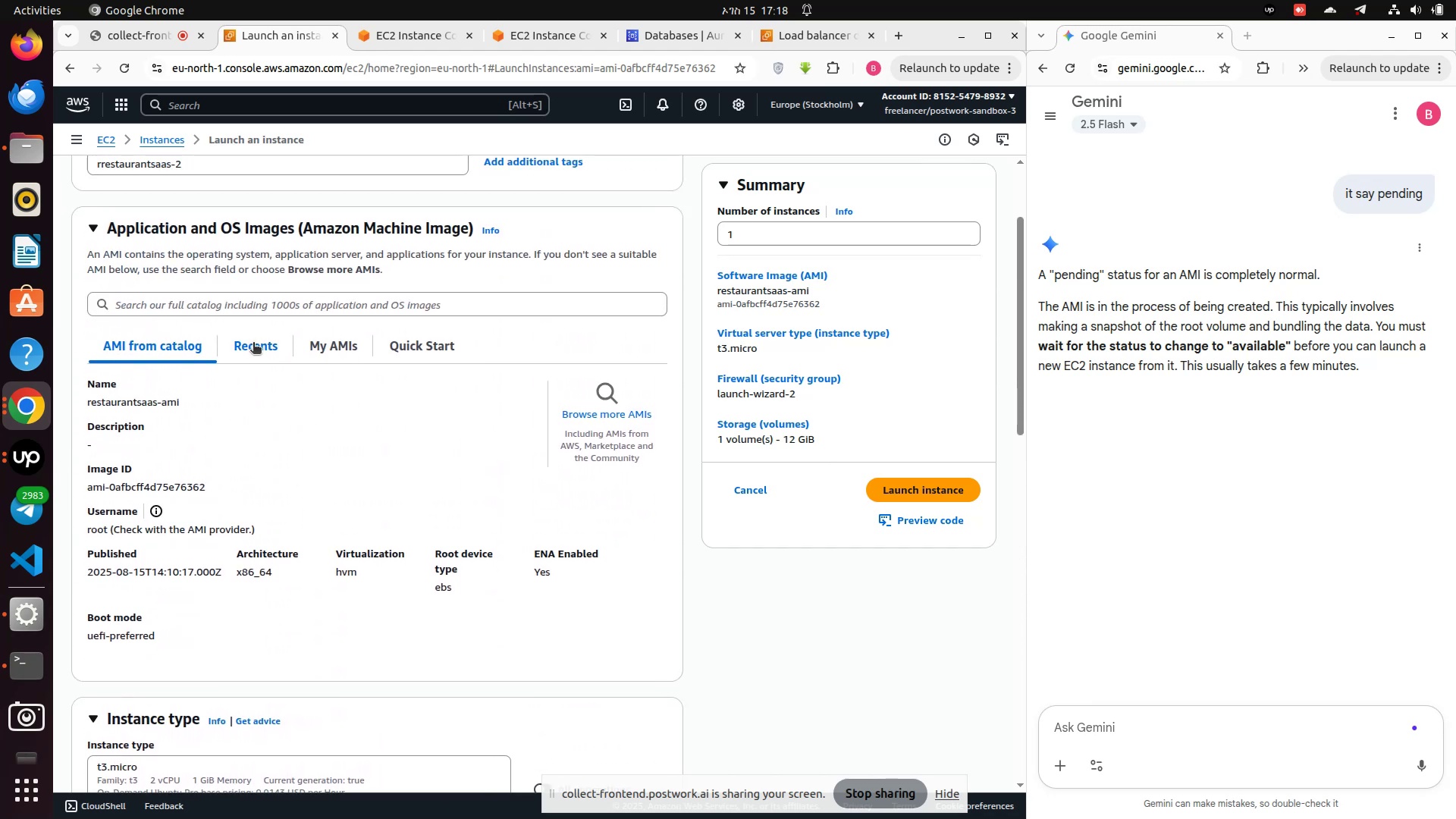 
left_click([253, 344])
 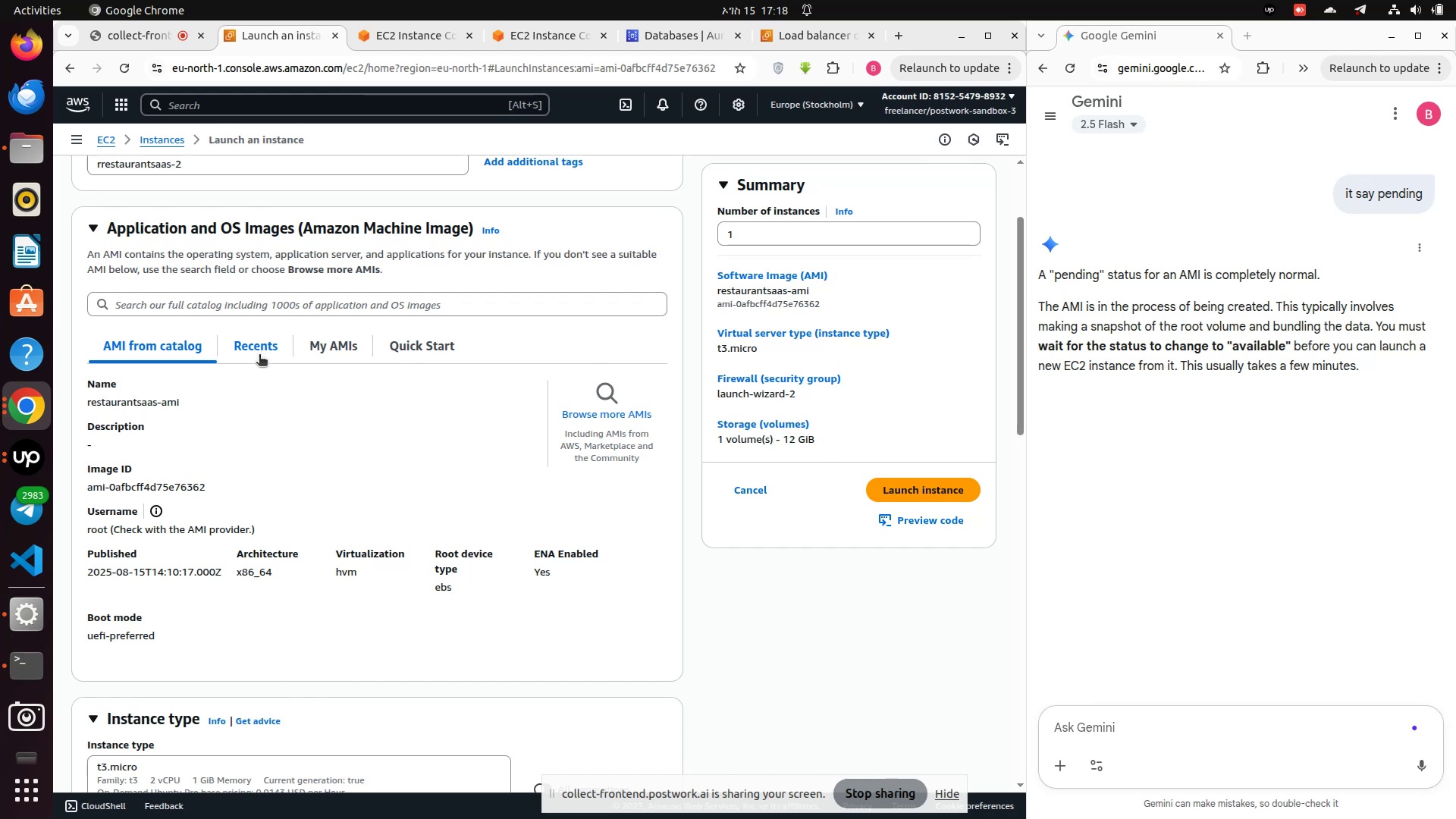 
left_click([259, 354])
 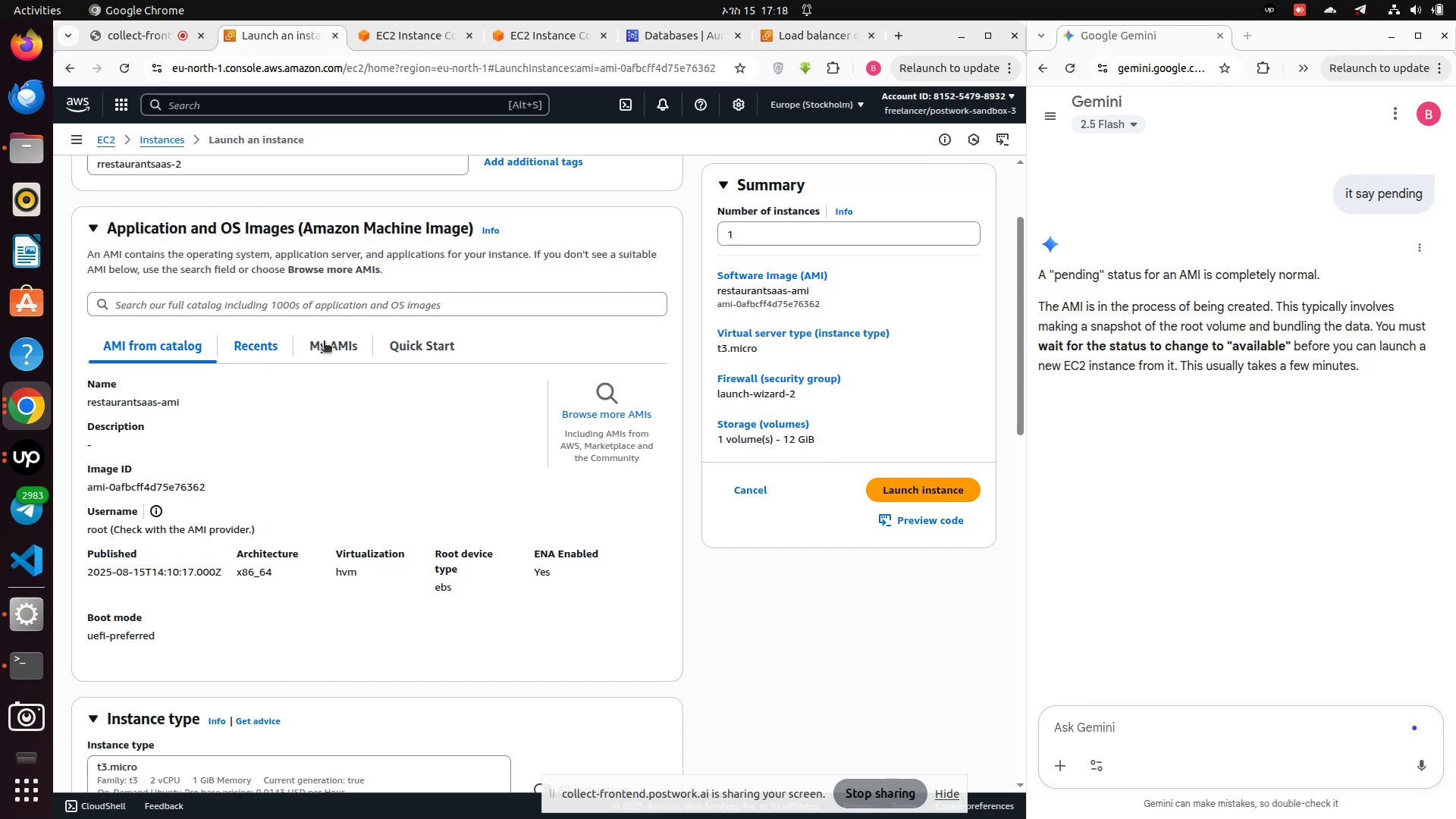 
left_click([326, 342])
 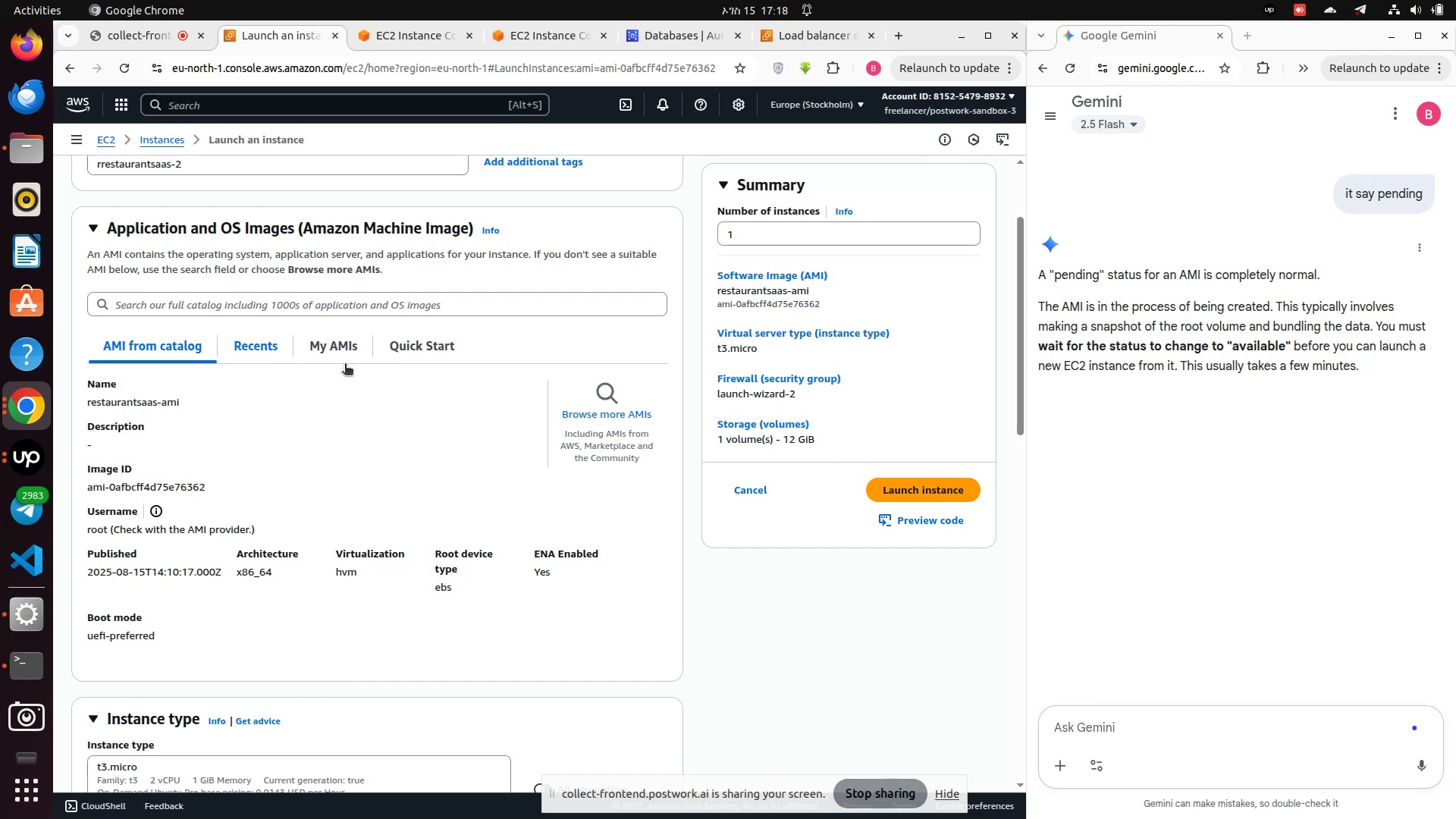 
scroll: coordinate [356, 423], scroll_direction: down, amount: 2.0
 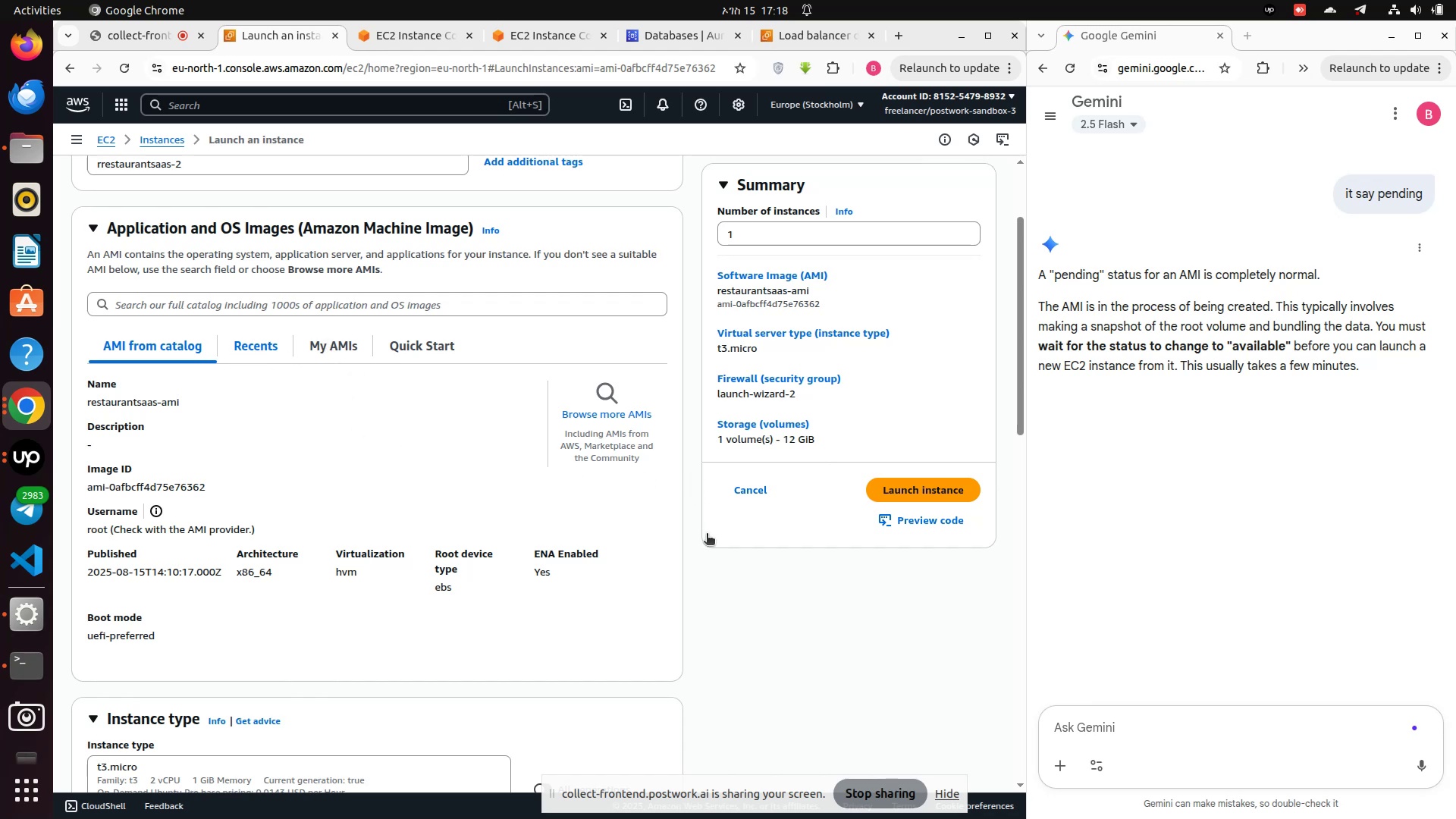 
left_click([708, 538])
 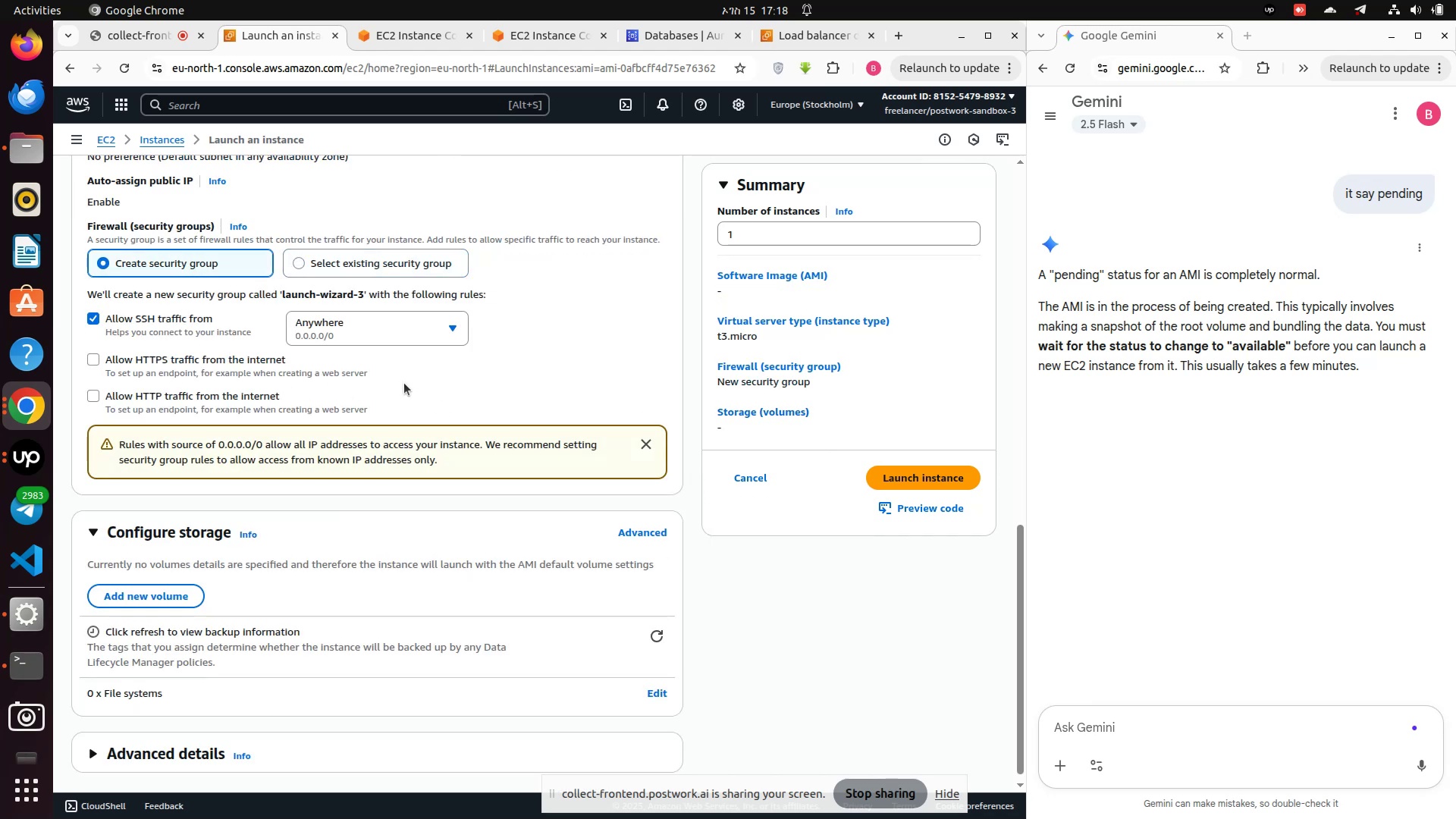 
scroll: coordinate [275, 362], scroll_direction: up, amount: 5.0
 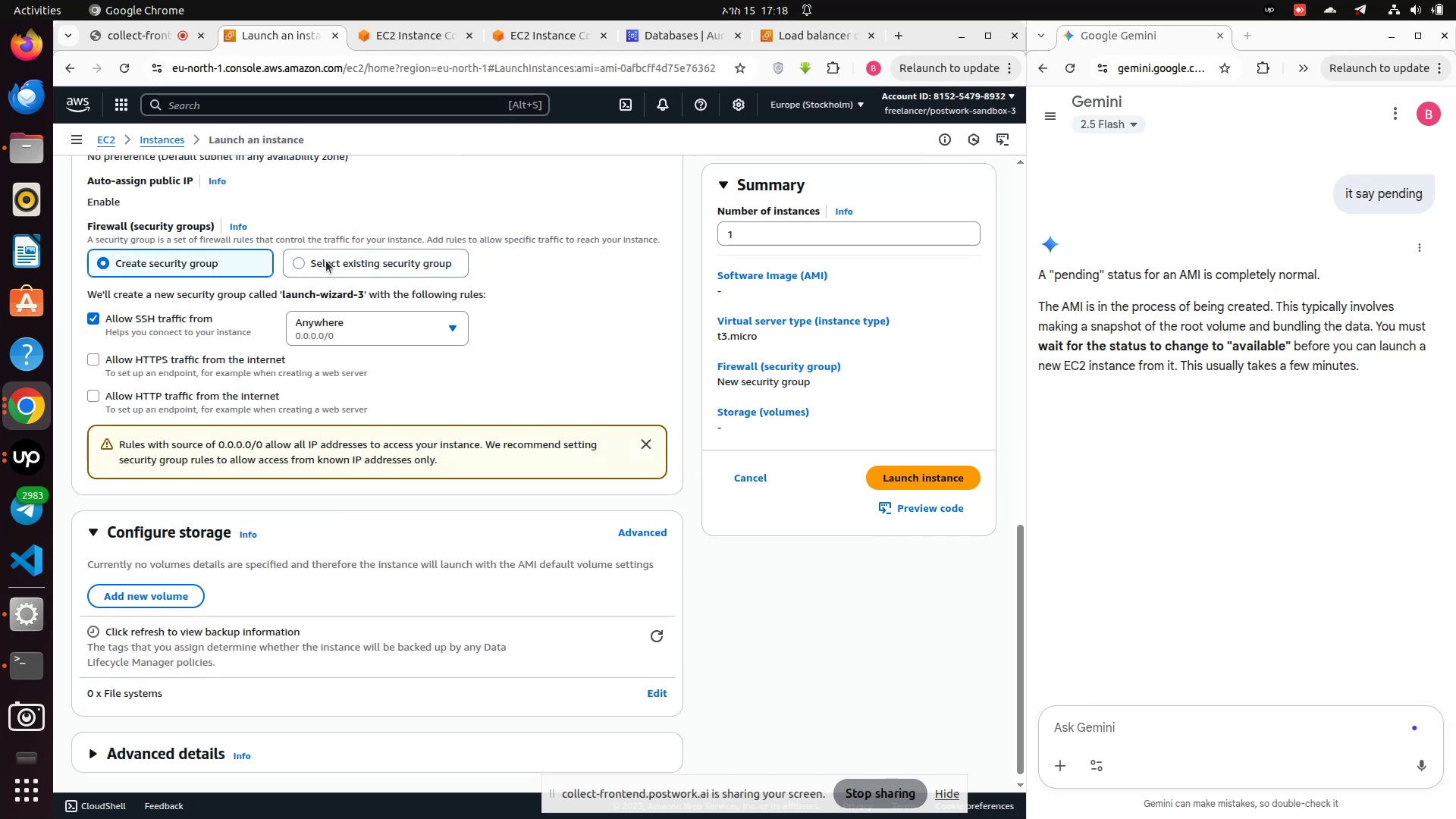 
left_click([328, 256])
 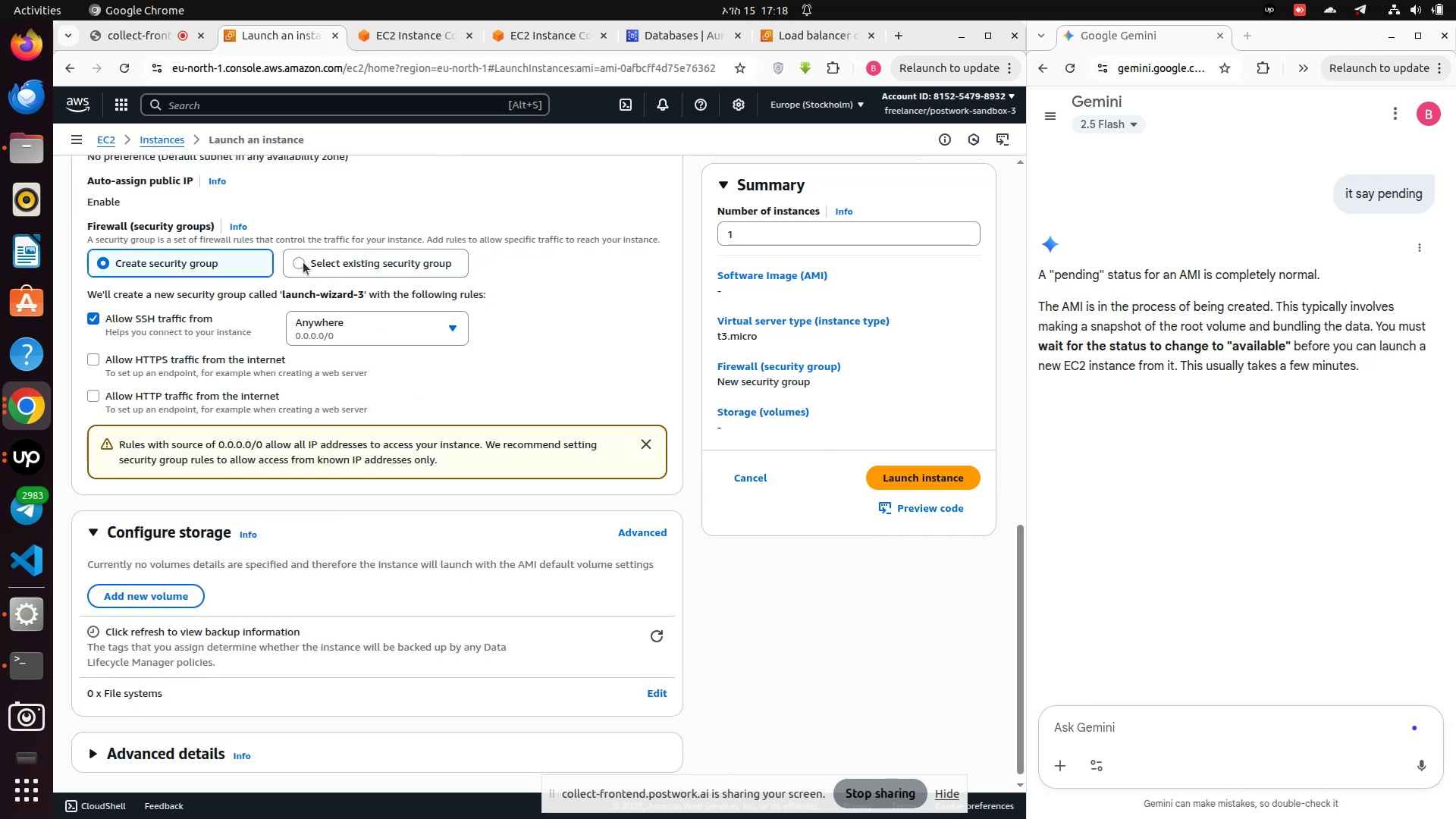 
left_click([303, 262])
 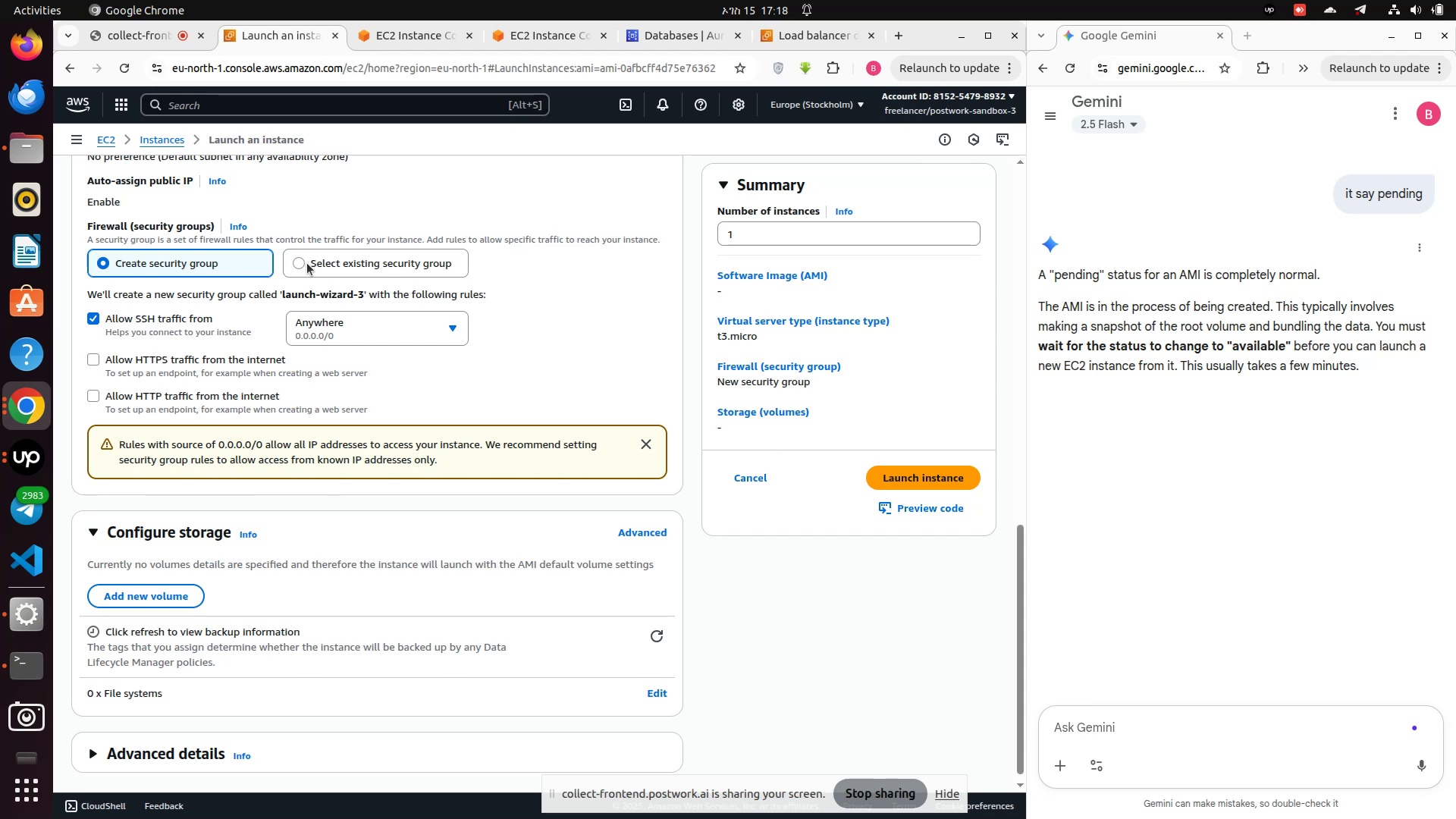 
double_click([307, 263])
 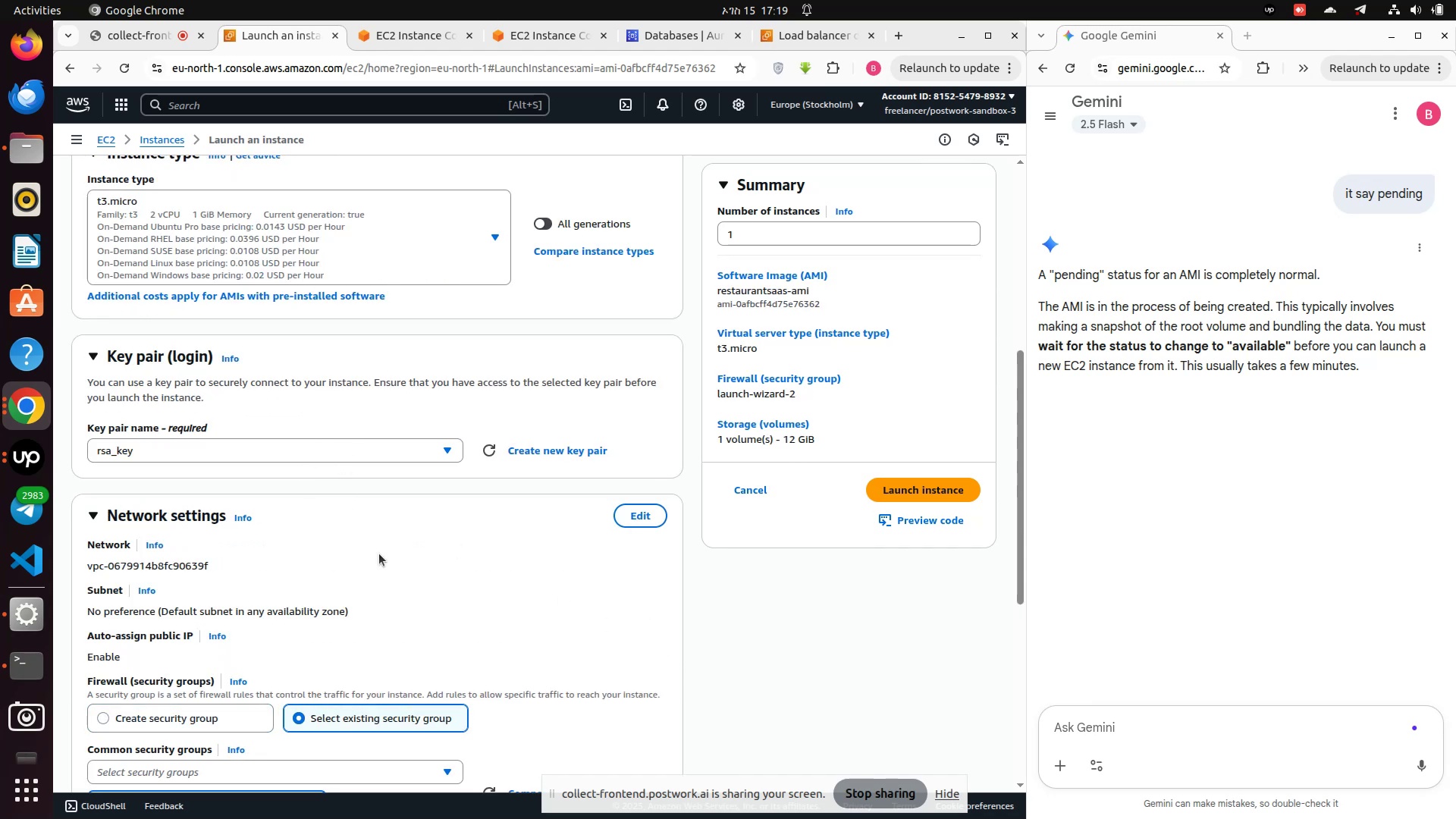 
scroll: coordinate [409, 578], scroll_direction: down, amount: 2.0
 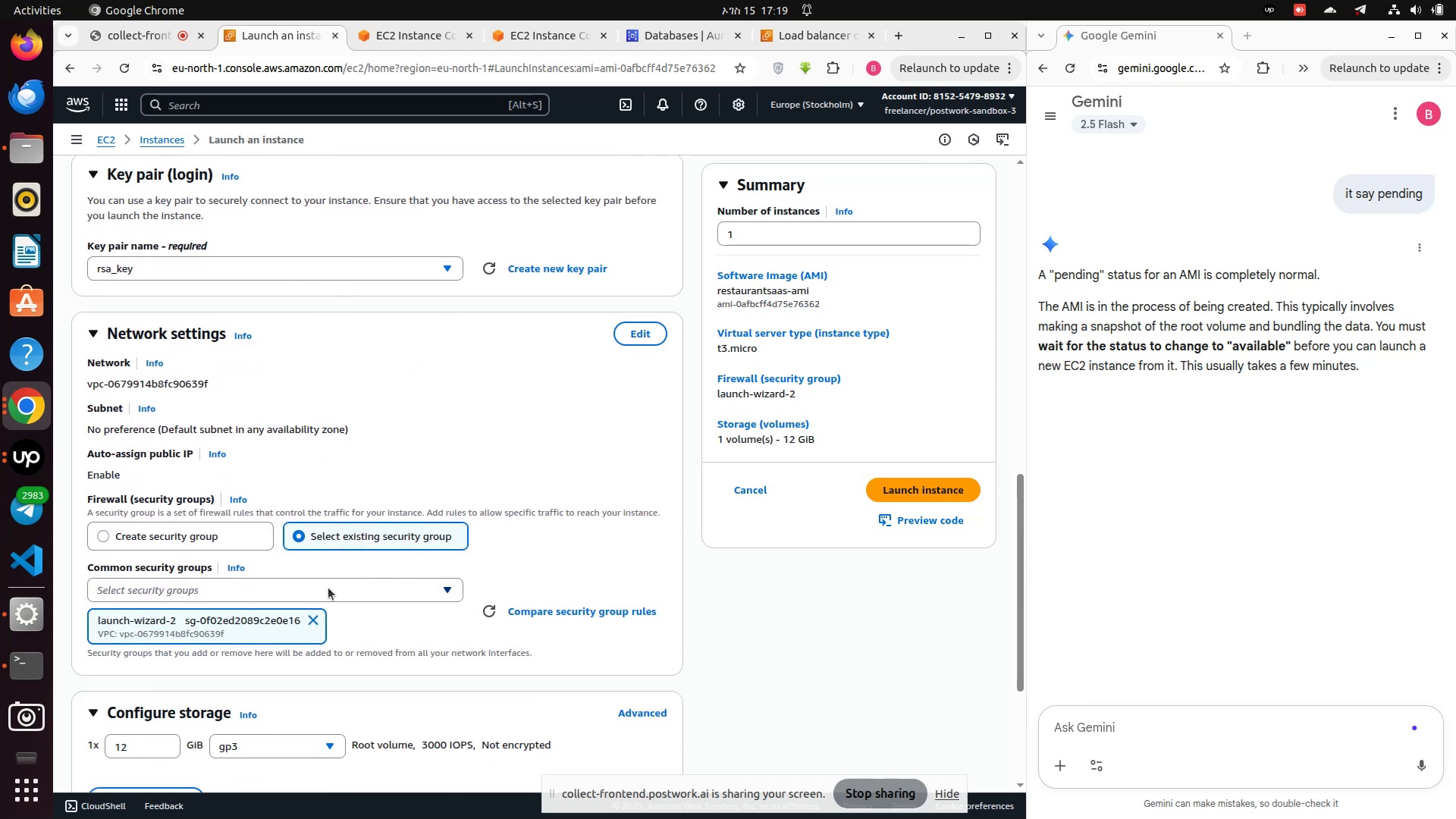 
scroll: coordinate [328, 586], scroll_direction: up, amount: 2.0
 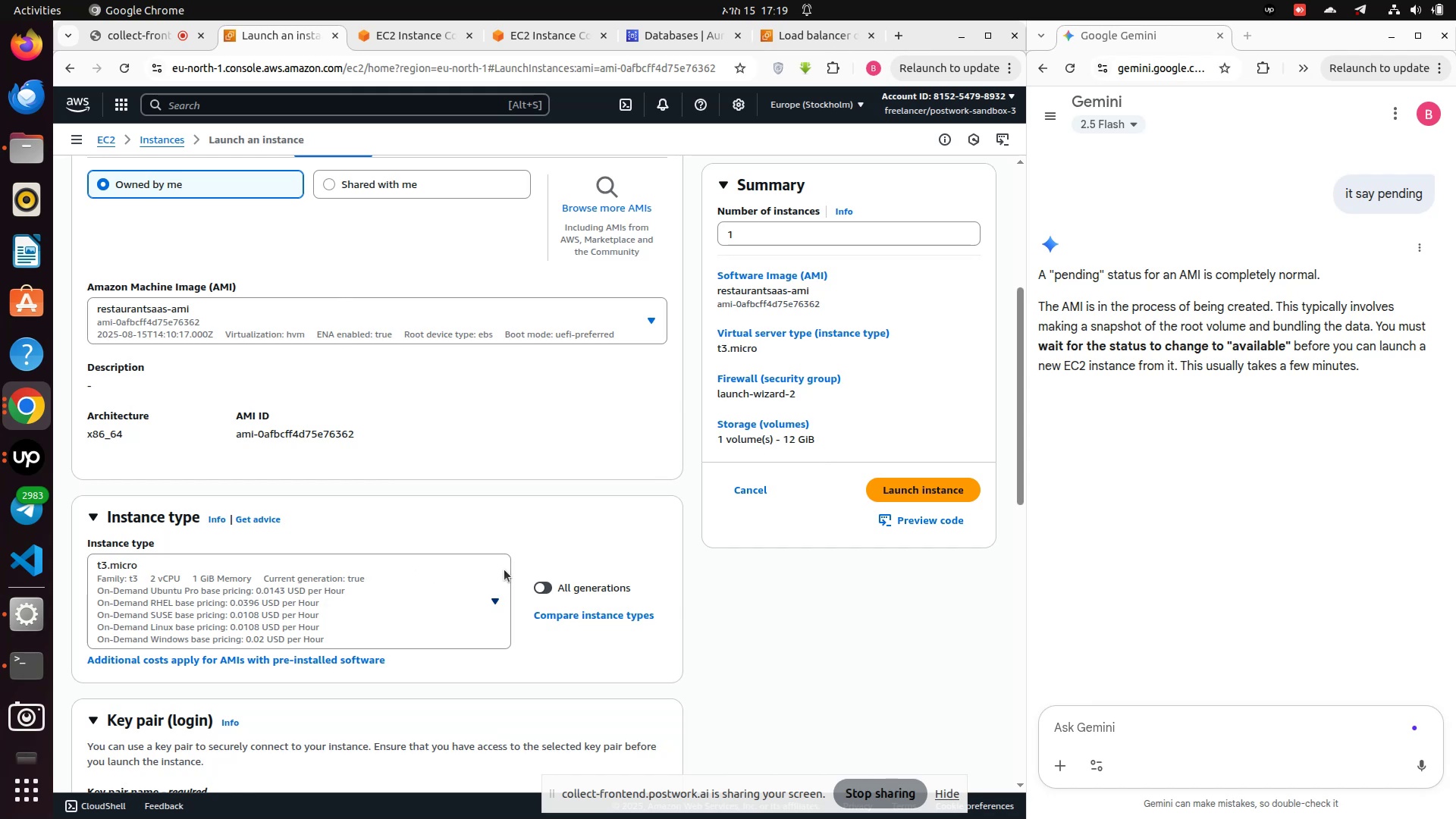 
left_click([544, 586])
 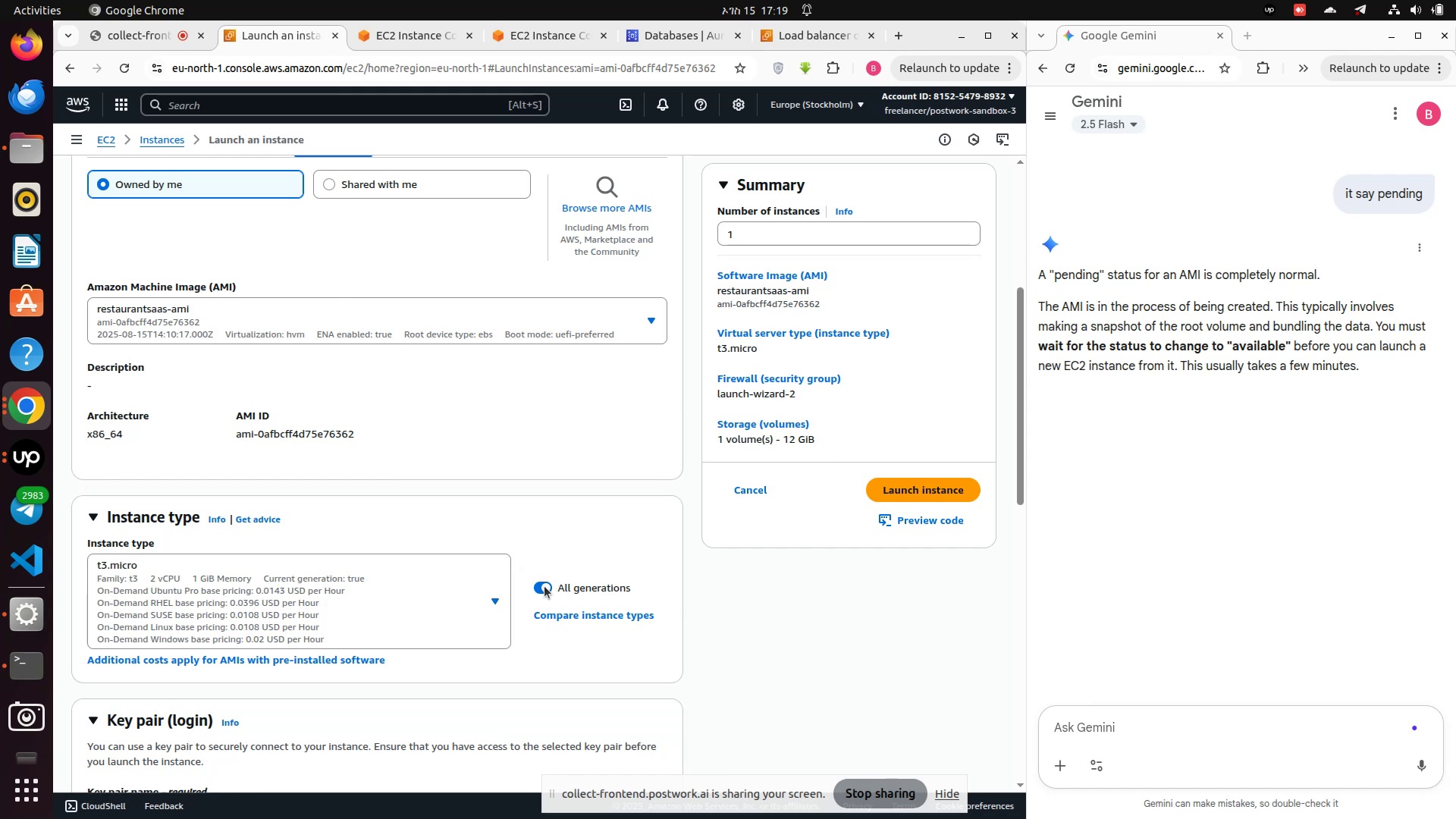 
left_click([544, 586])
 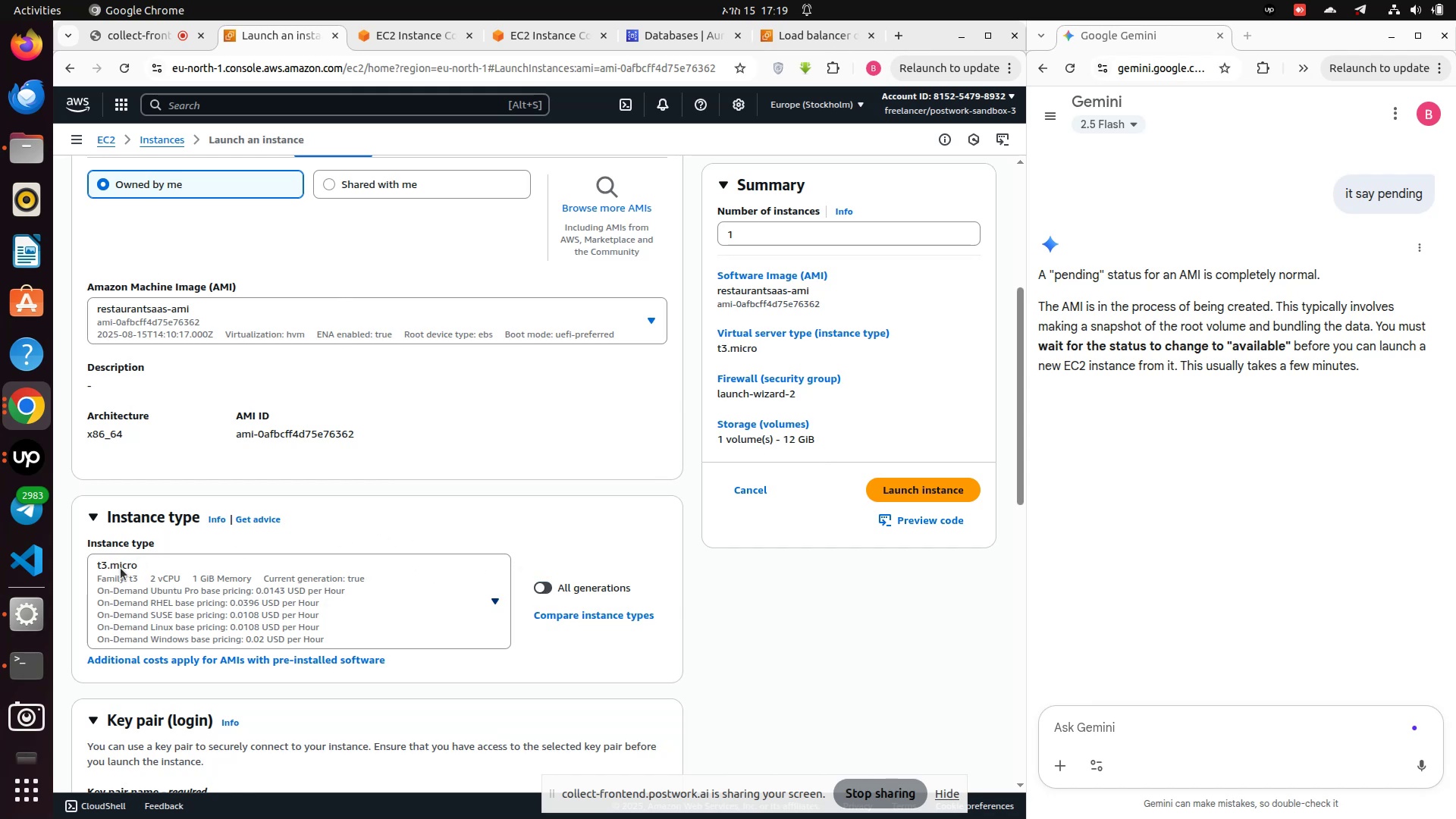 
wait(5.14)
 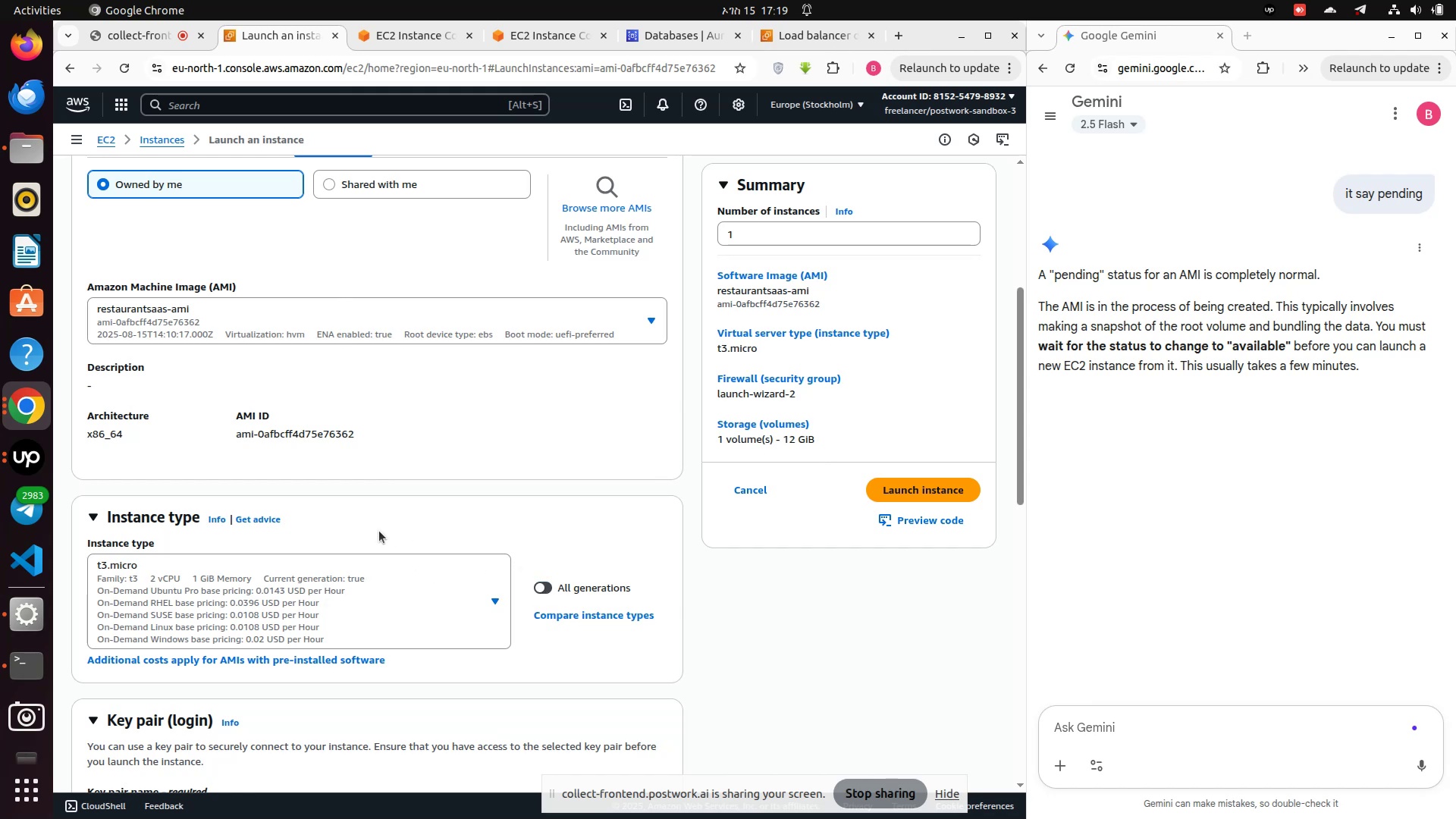 
left_click([496, 605])
 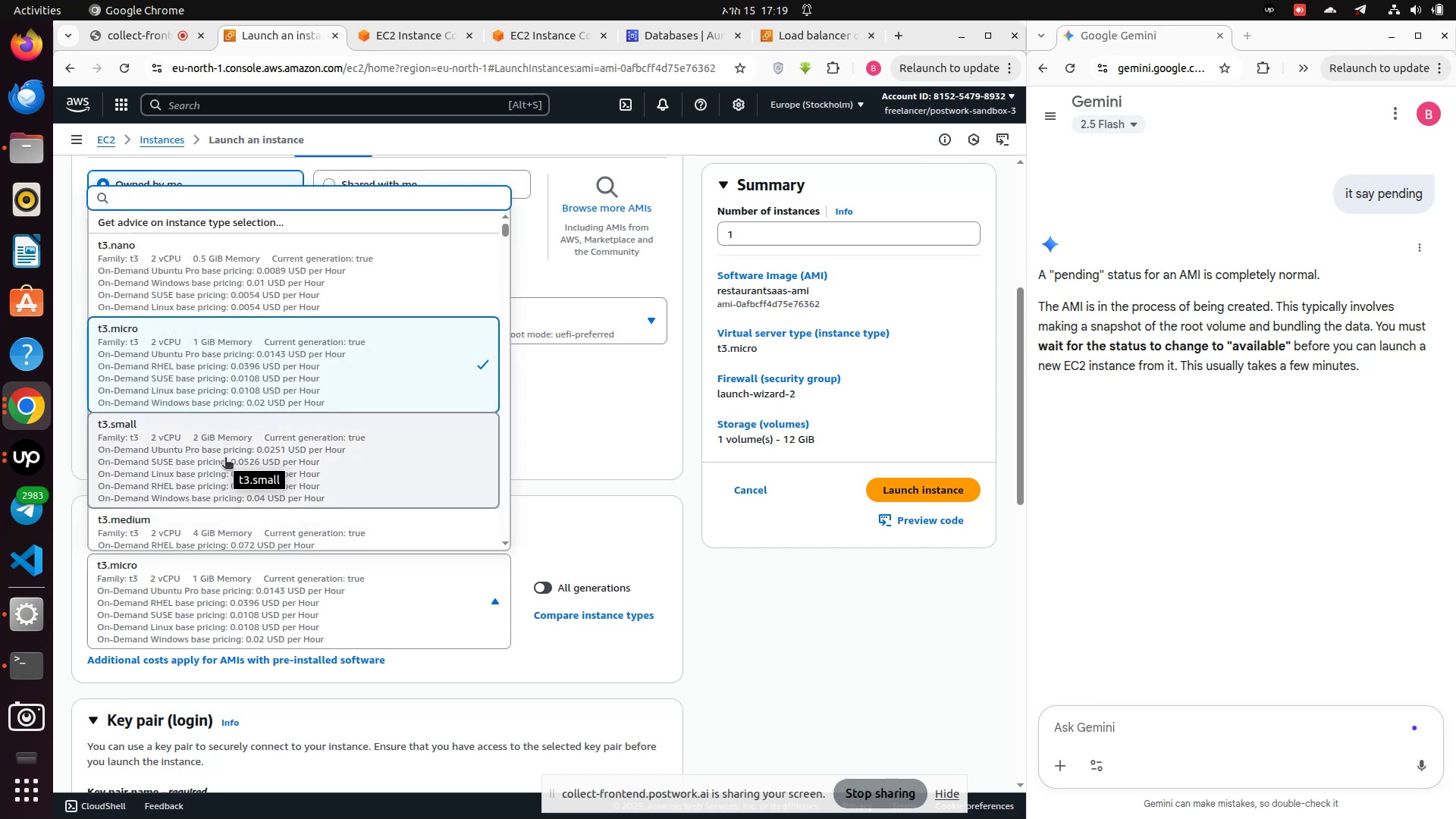 
wait(5.36)
 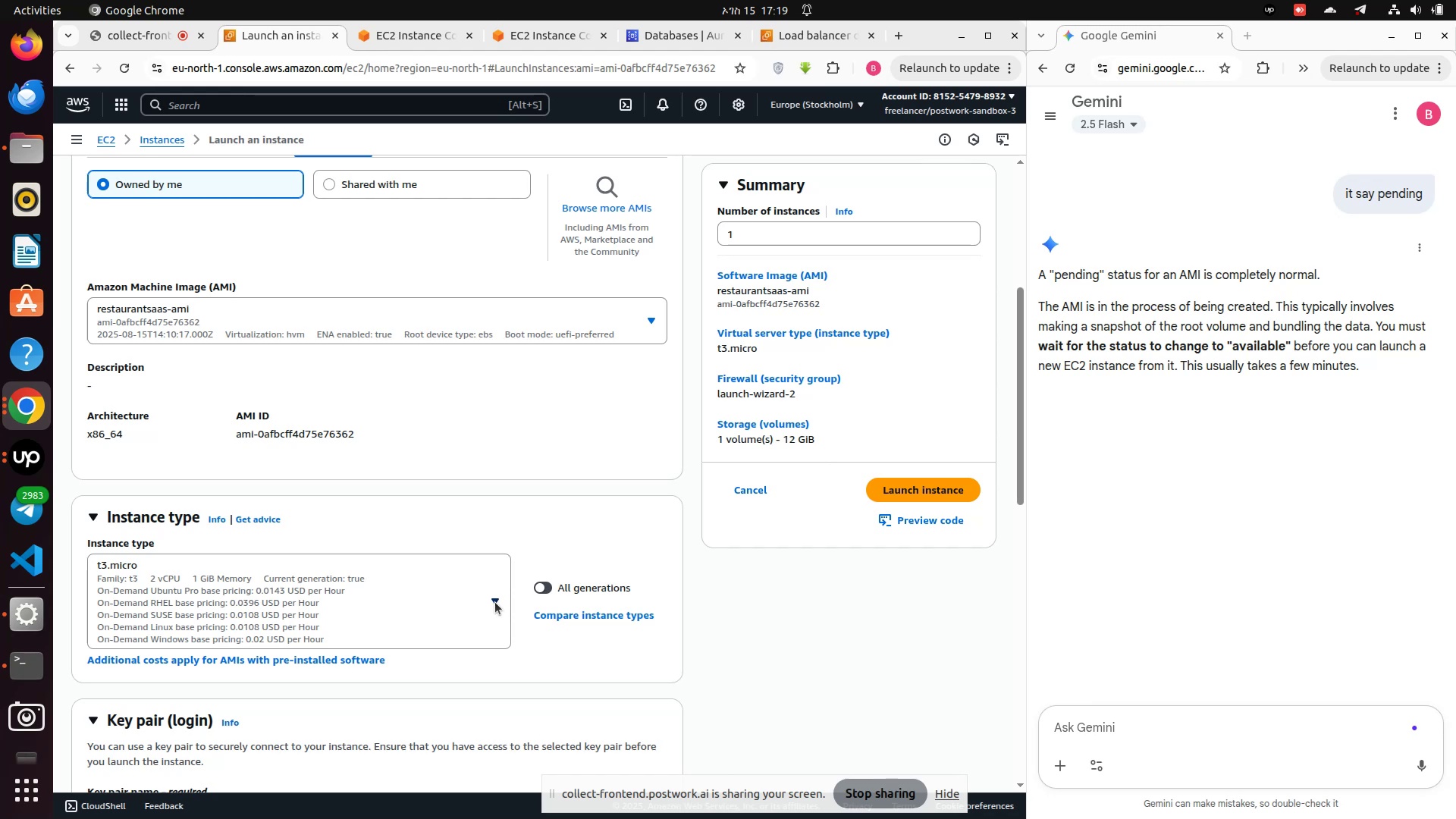 
left_click([225, 459])
 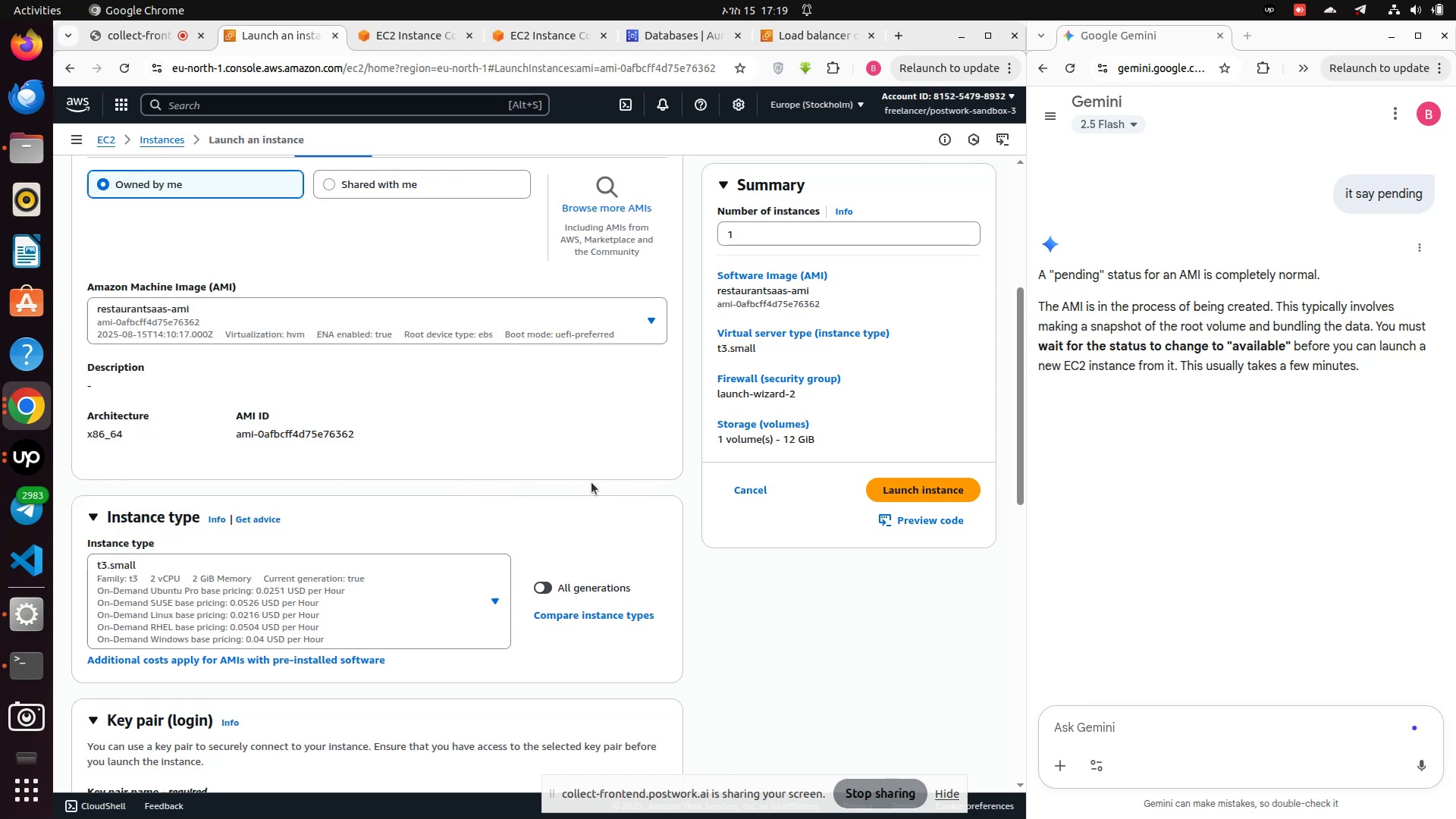 
scroll: coordinate [424, 485], scroll_direction: up, amount: 1.0
 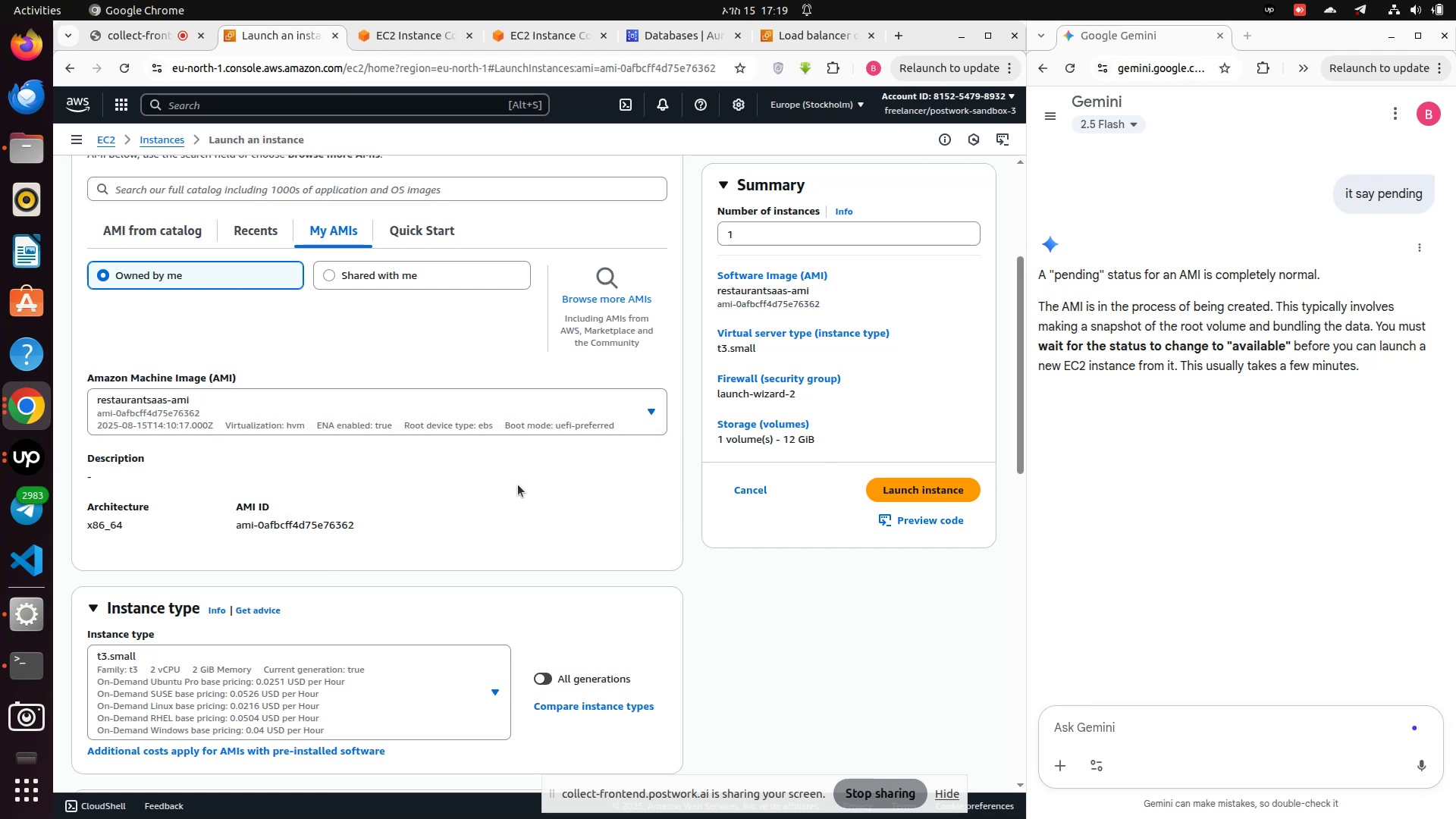 
wait(5.47)
 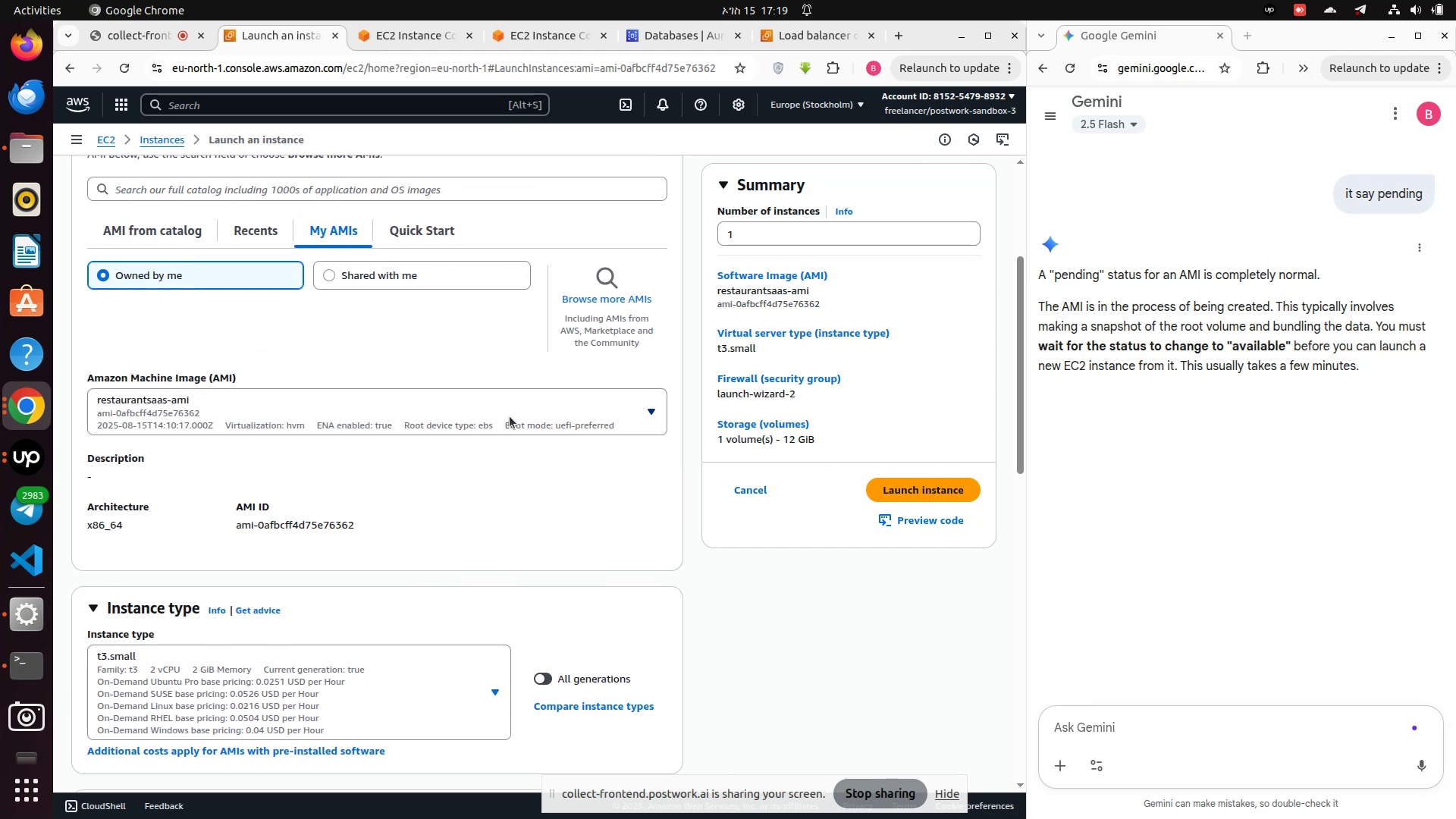 
scroll: coordinate [475, 528], scroll_direction: up, amount: 3.0
 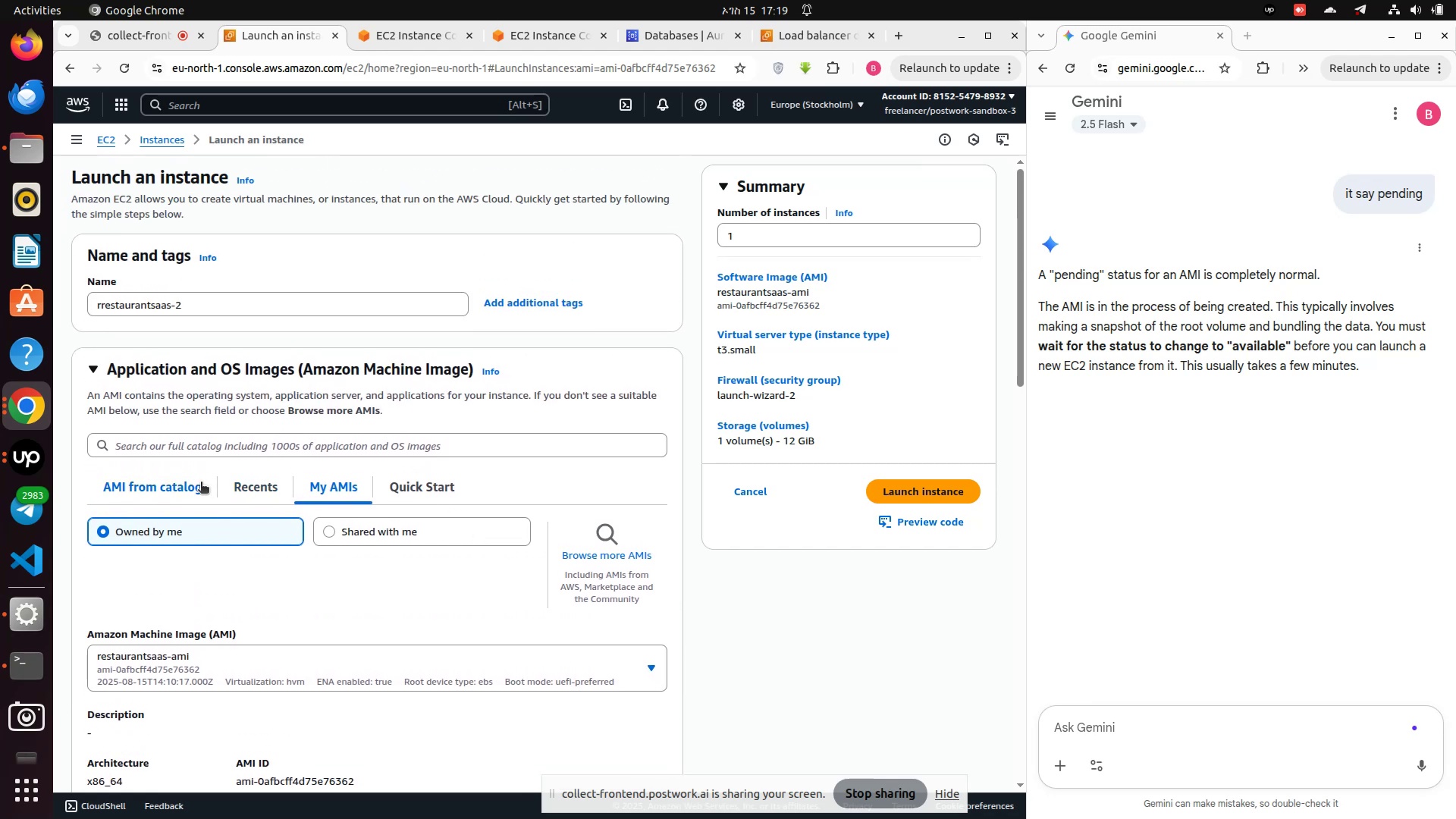 
left_click([174, 491])
 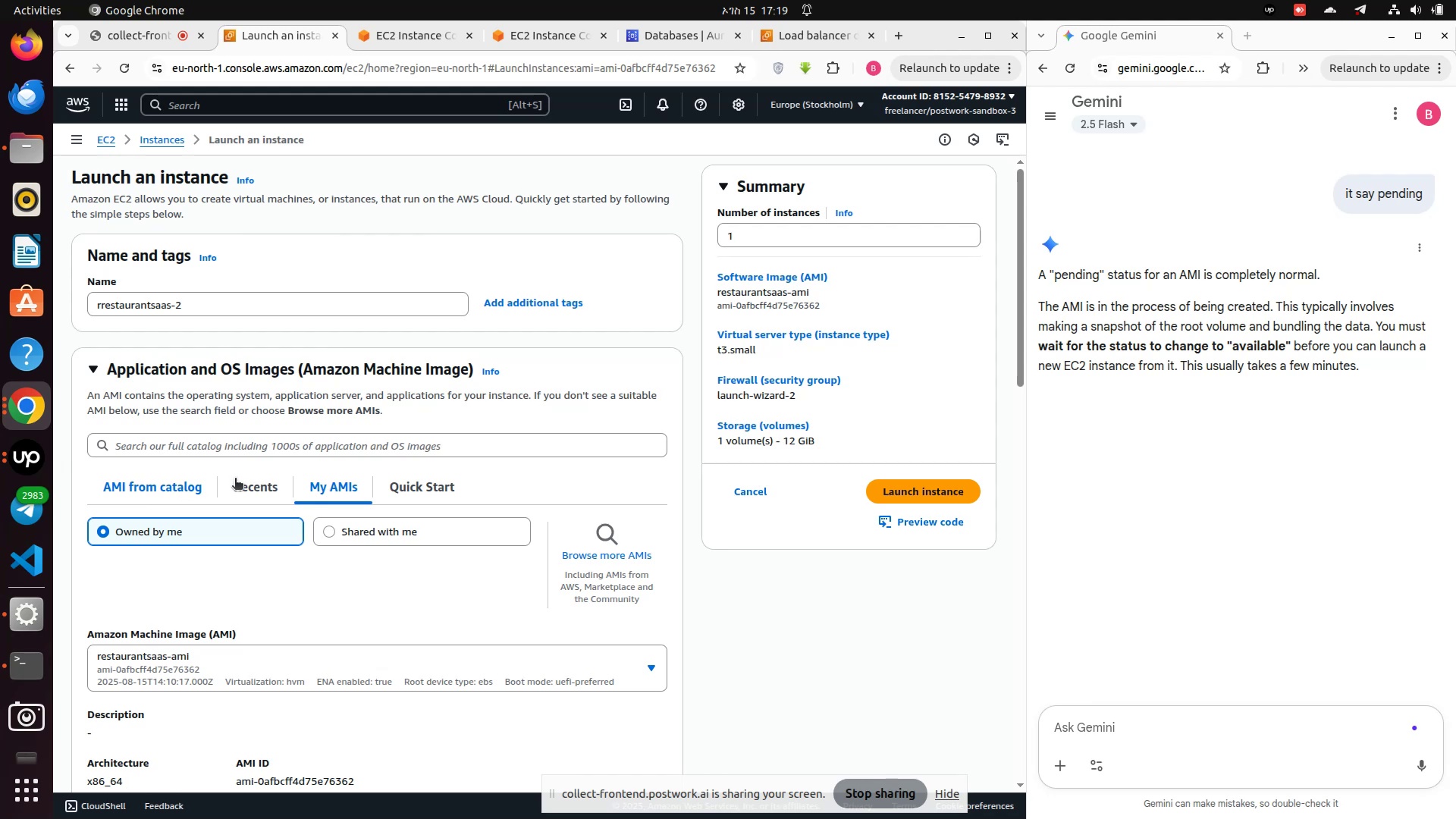 
mouse_move([269, 483])
 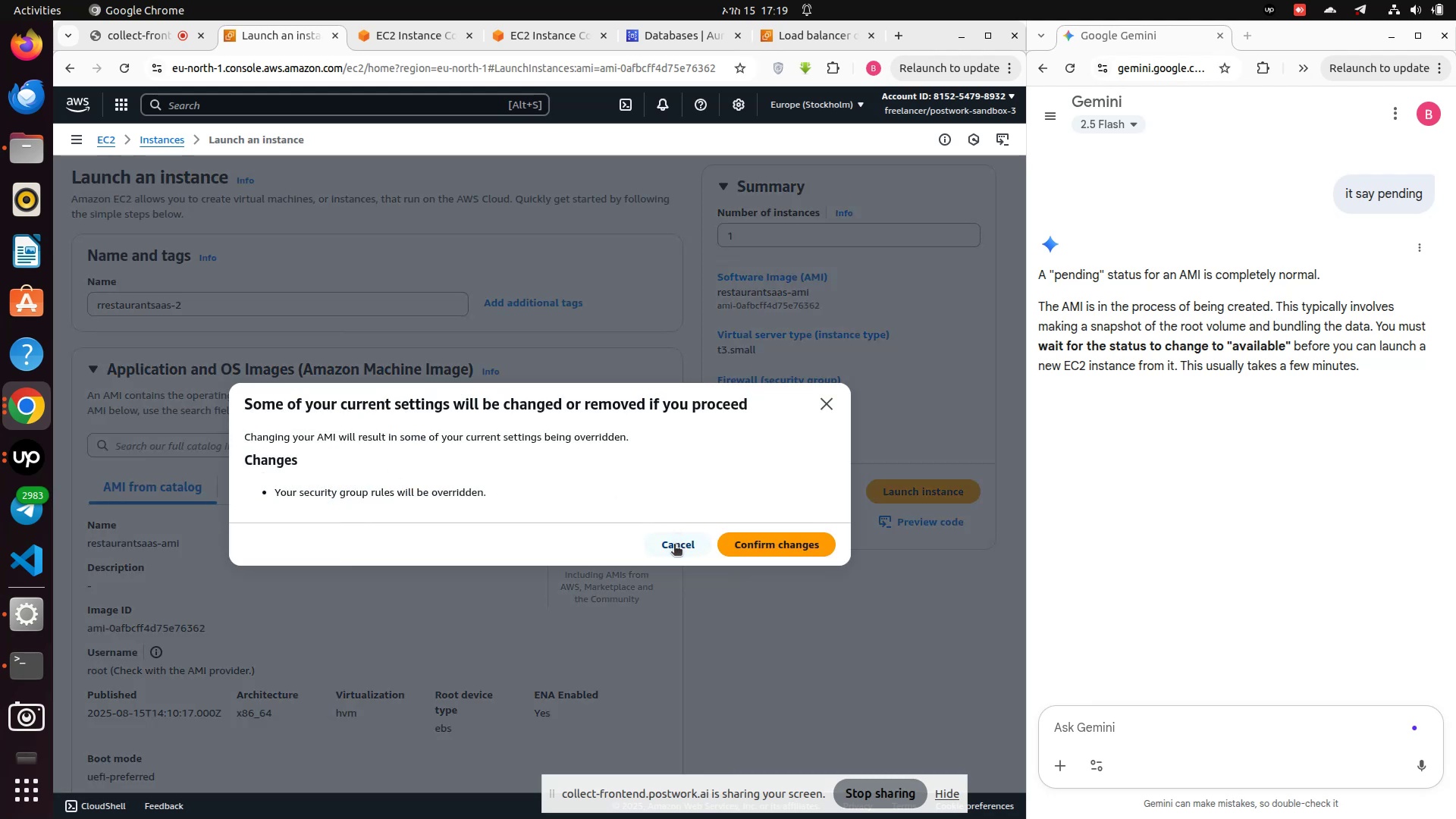 
left_click([674, 545])
 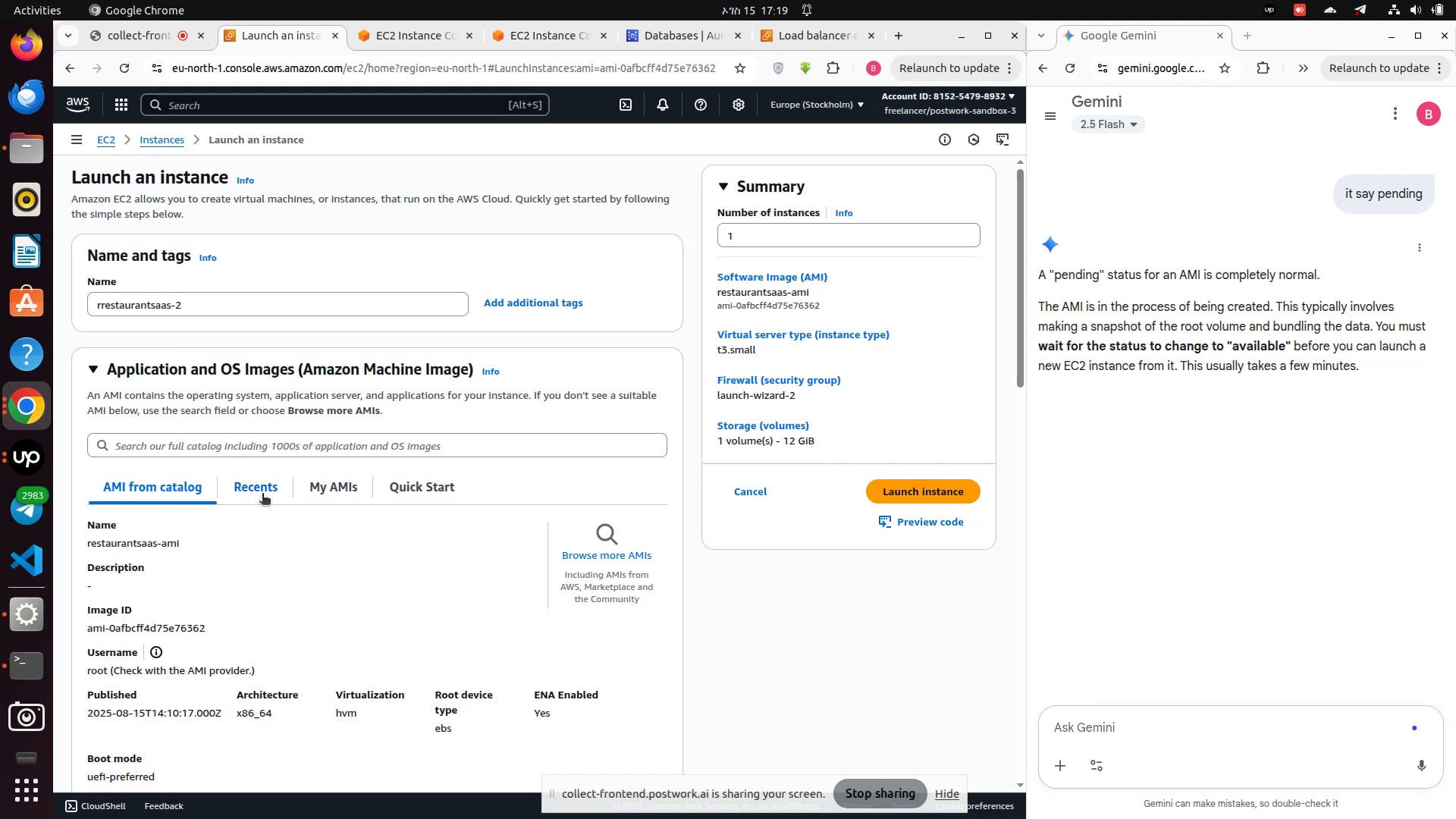 
left_click([262, 494])
 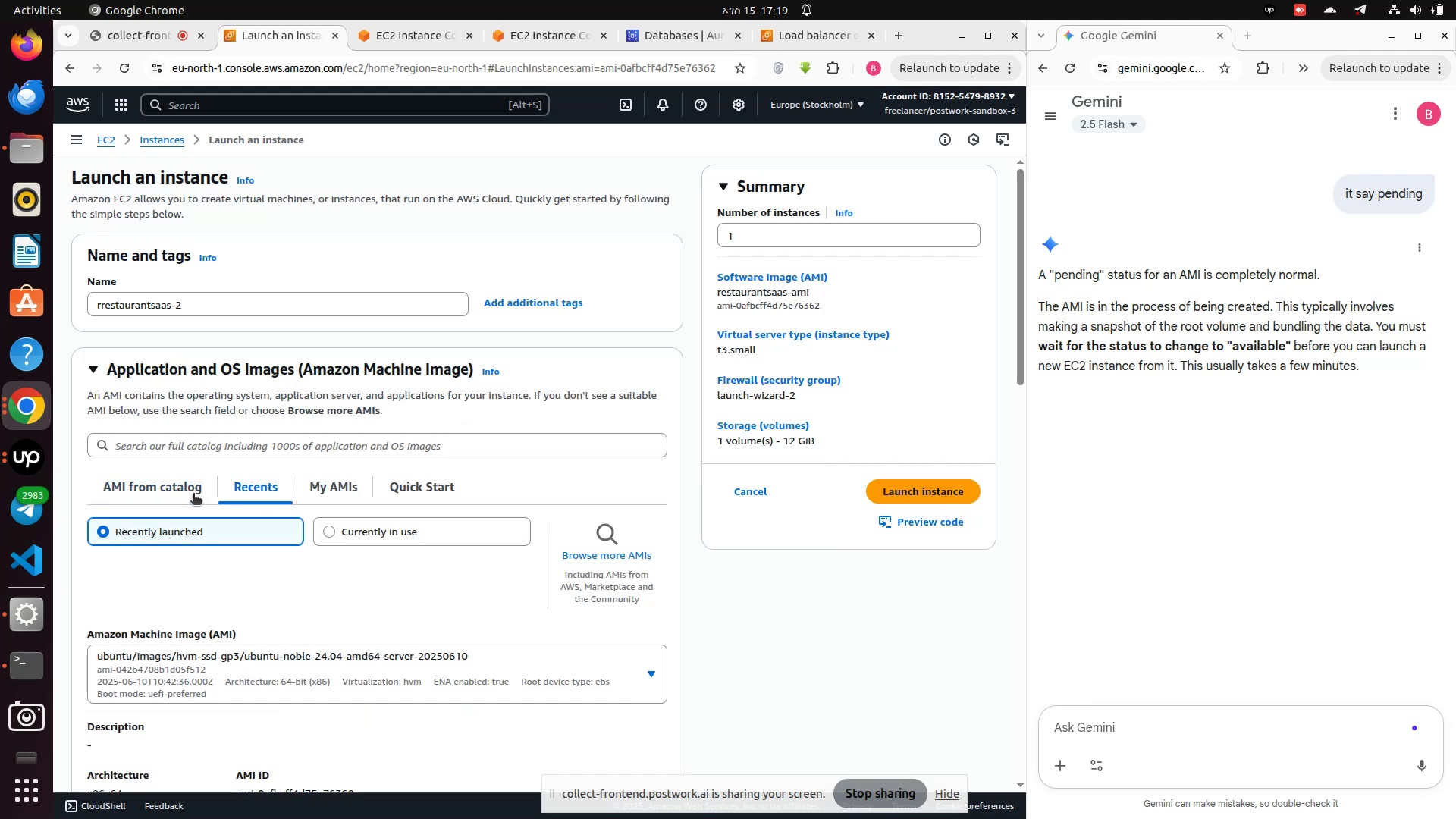 
left_click([154, 486])
 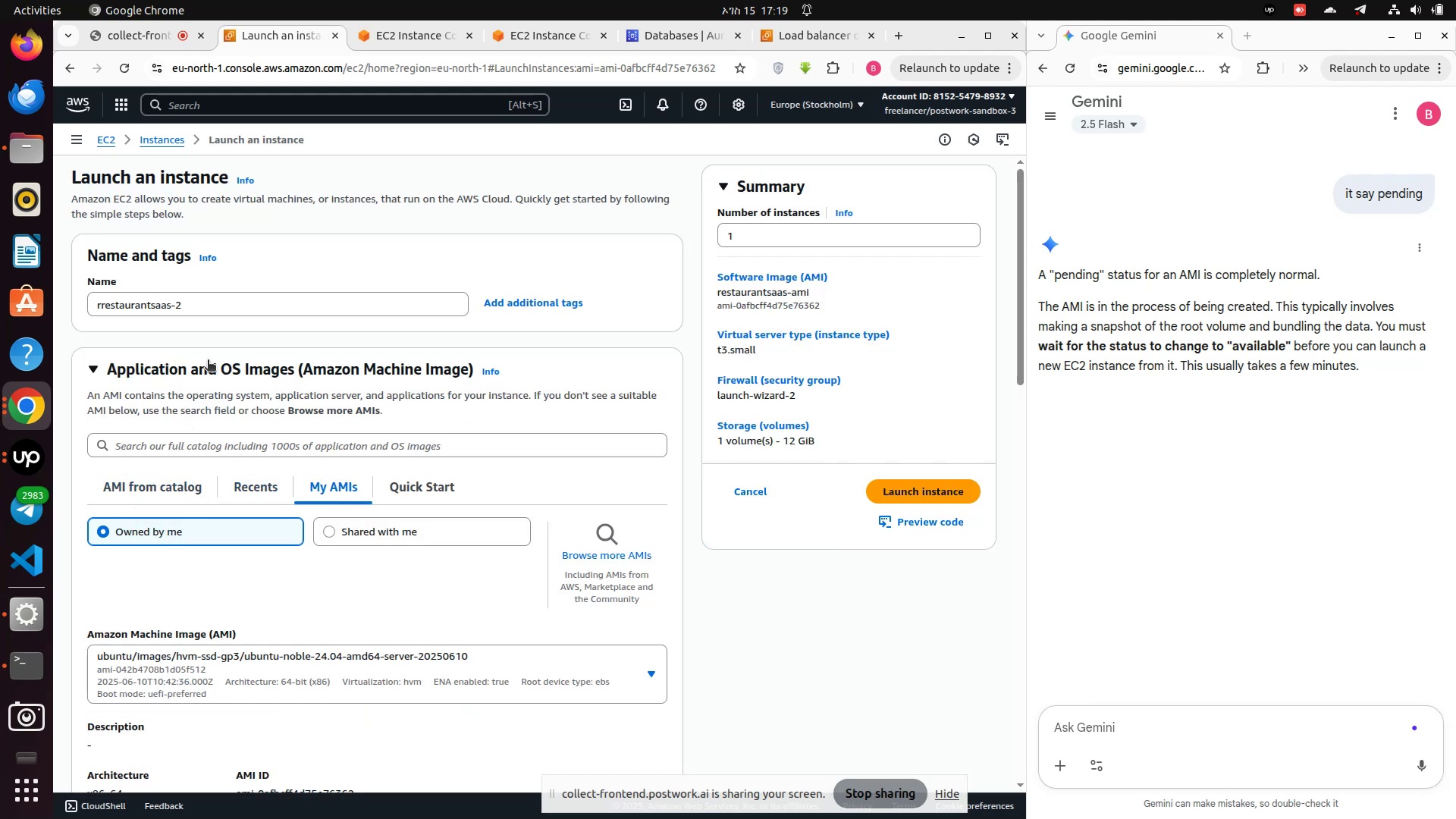 
scroll: coordinate [228, 357], scroll_direction: up, amount: 3.0
 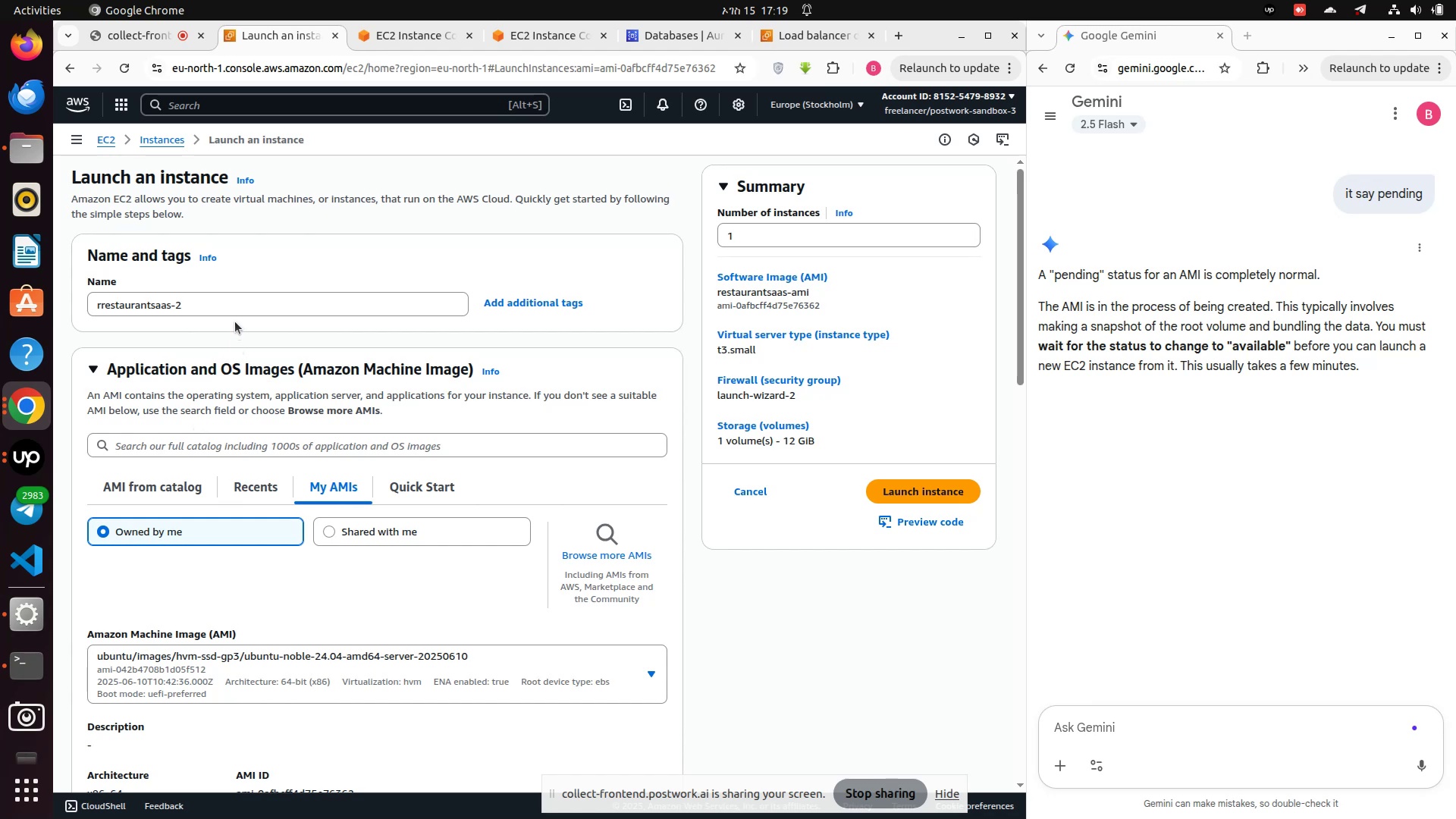 
scroll: coordinate [234, 322], scroll_direction: down, amount: 1.0
 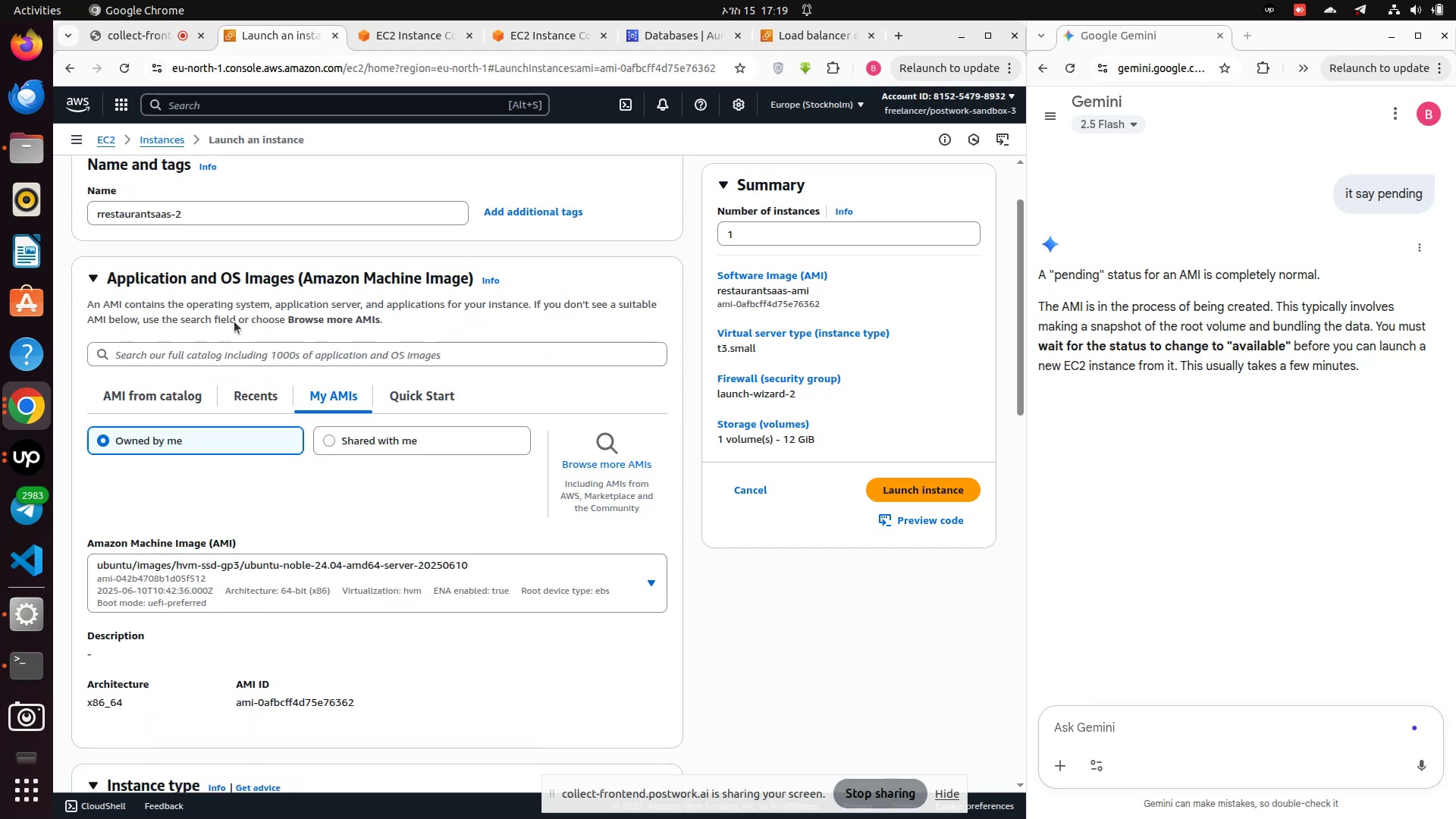 
scroll: coordinate [234, 322], scroll_direction: up, amount: 3.0
 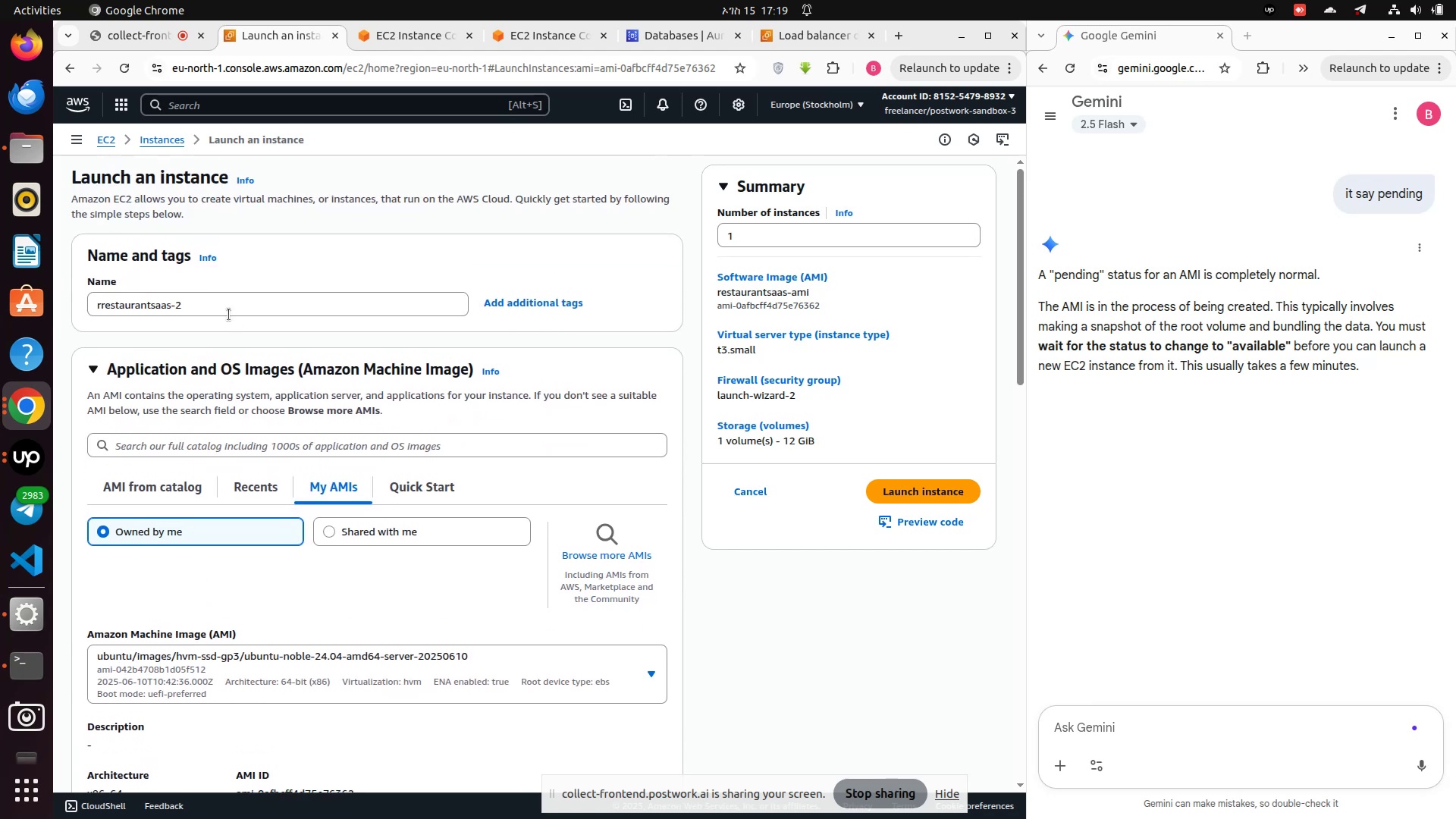 
scroll: coordinate [469, 438], scroll_direction: down, amount: 17.0
 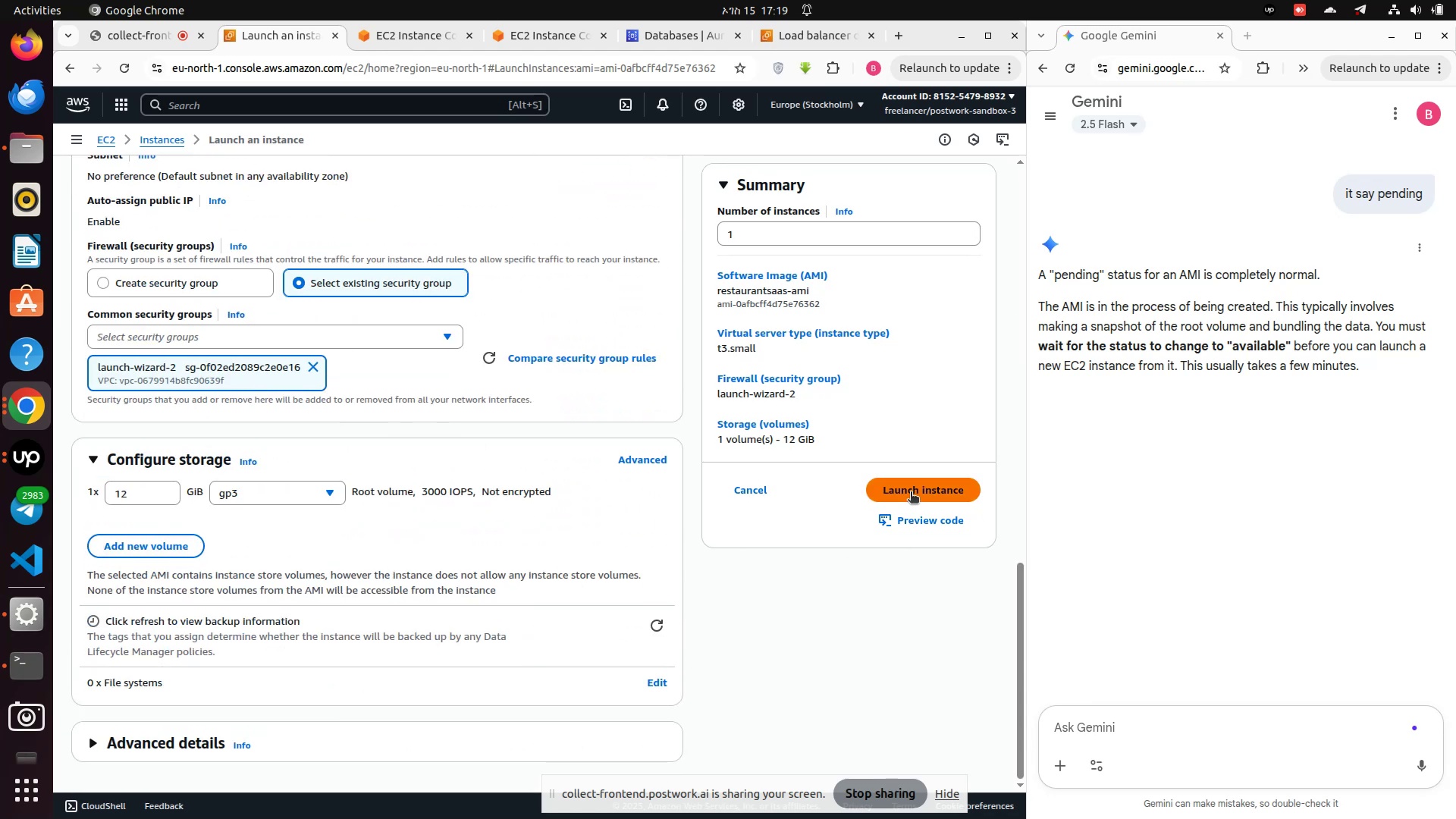 
left_click([911, 493])
 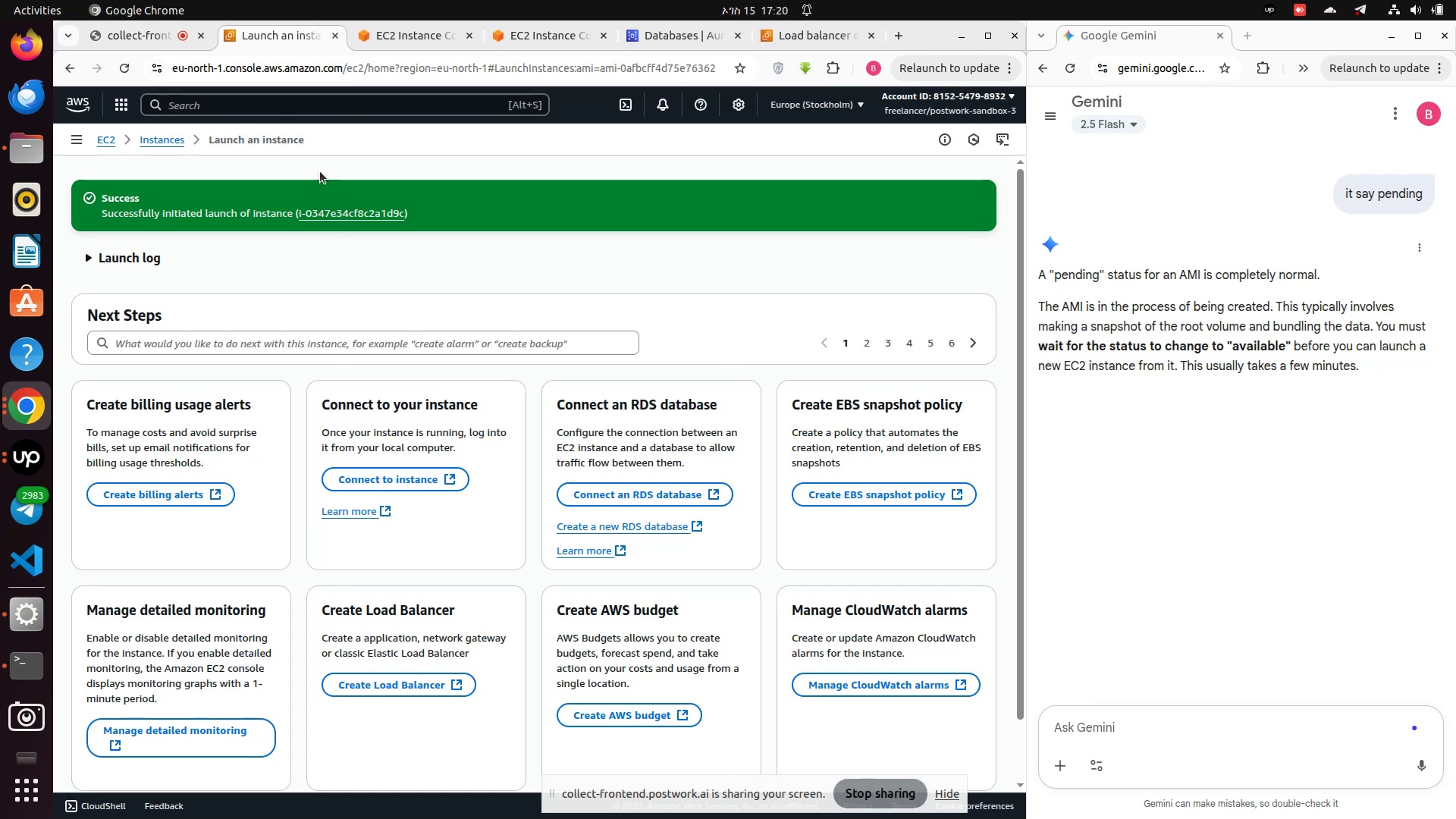 
wait(7.94)
 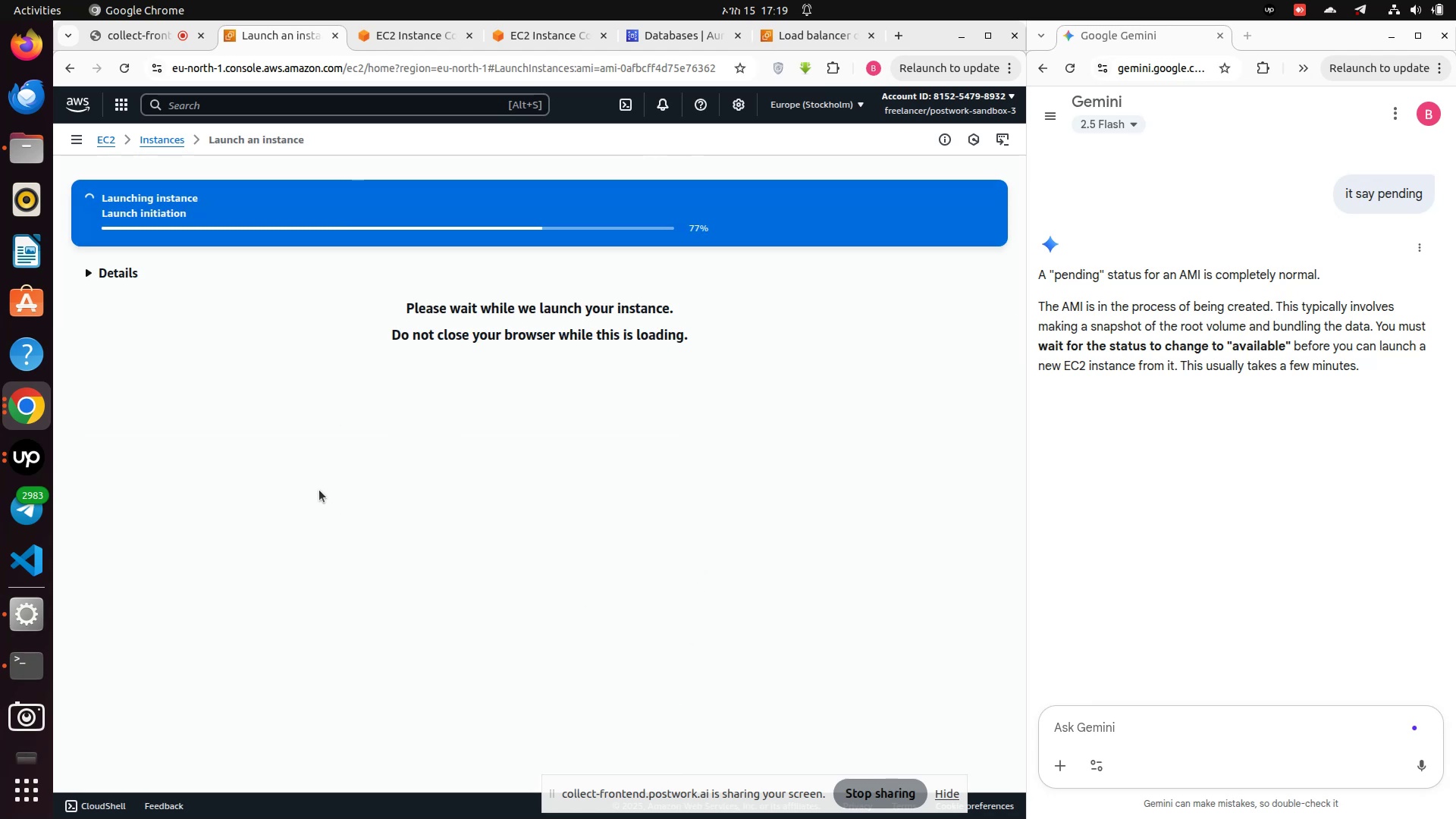 
left_click([160, 142])
 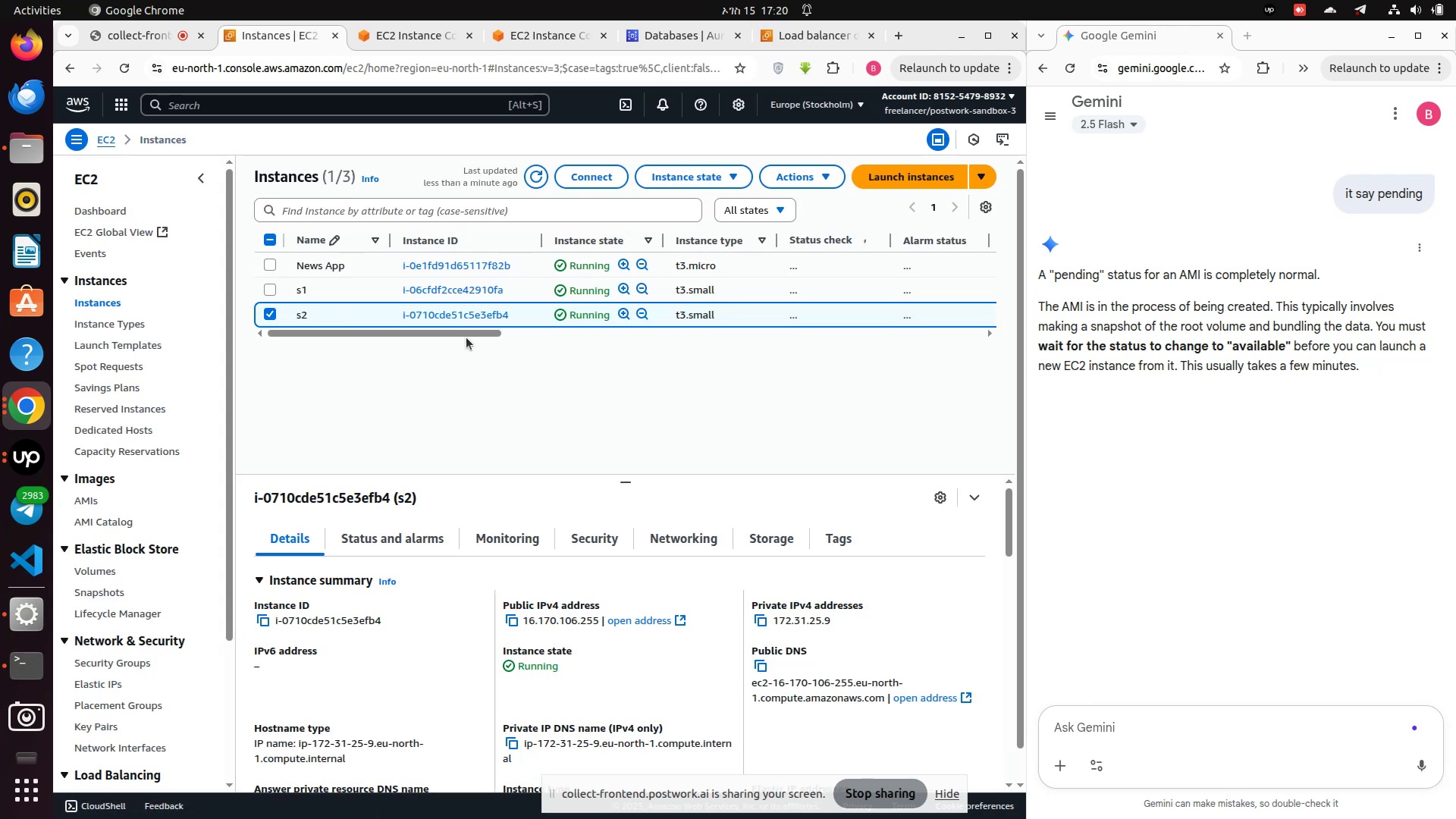 
left_click_drag(start_coordinate=[466, 334], to_coordinate=[287, 334])
 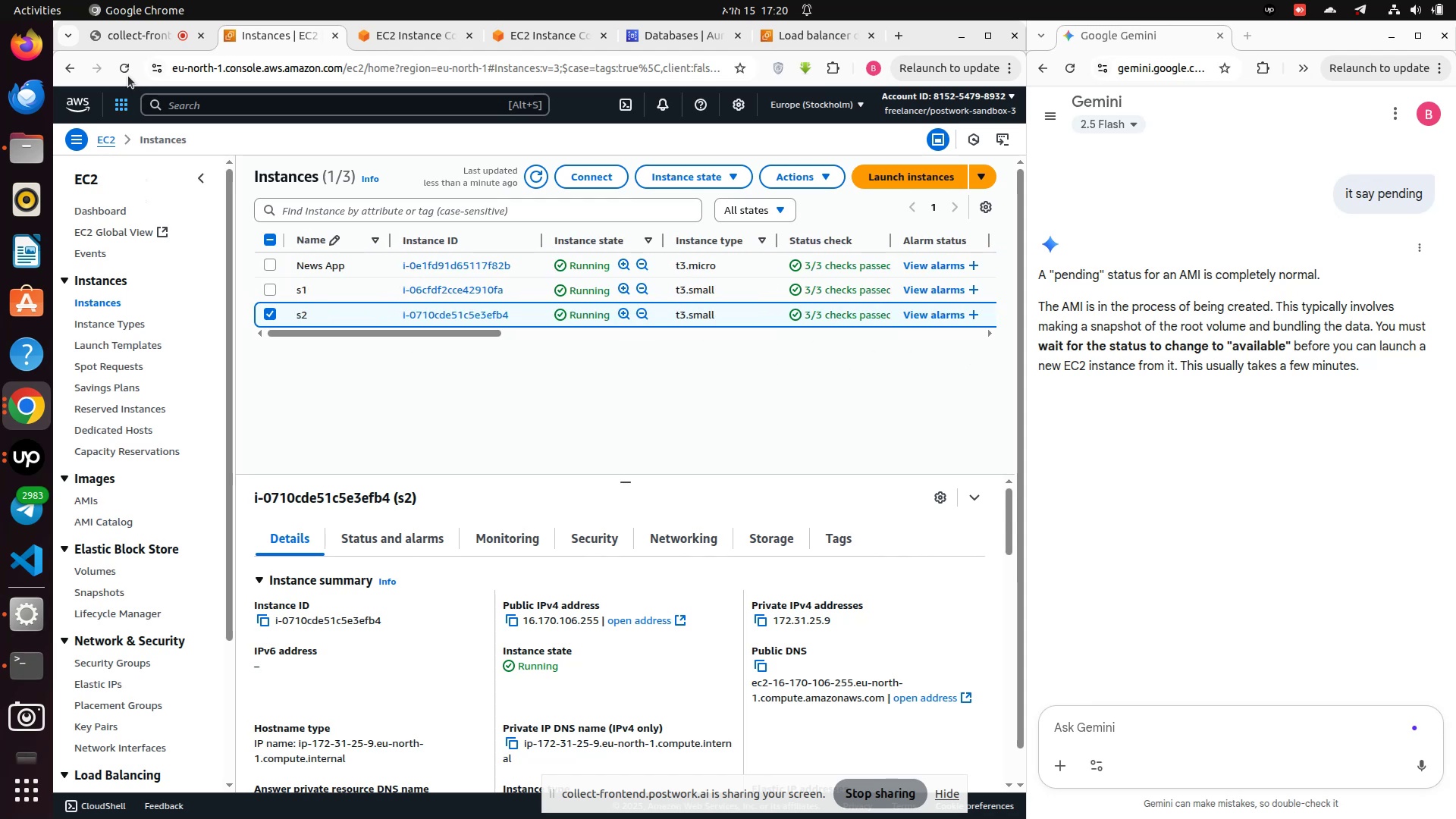 
left_click([128, 72])
 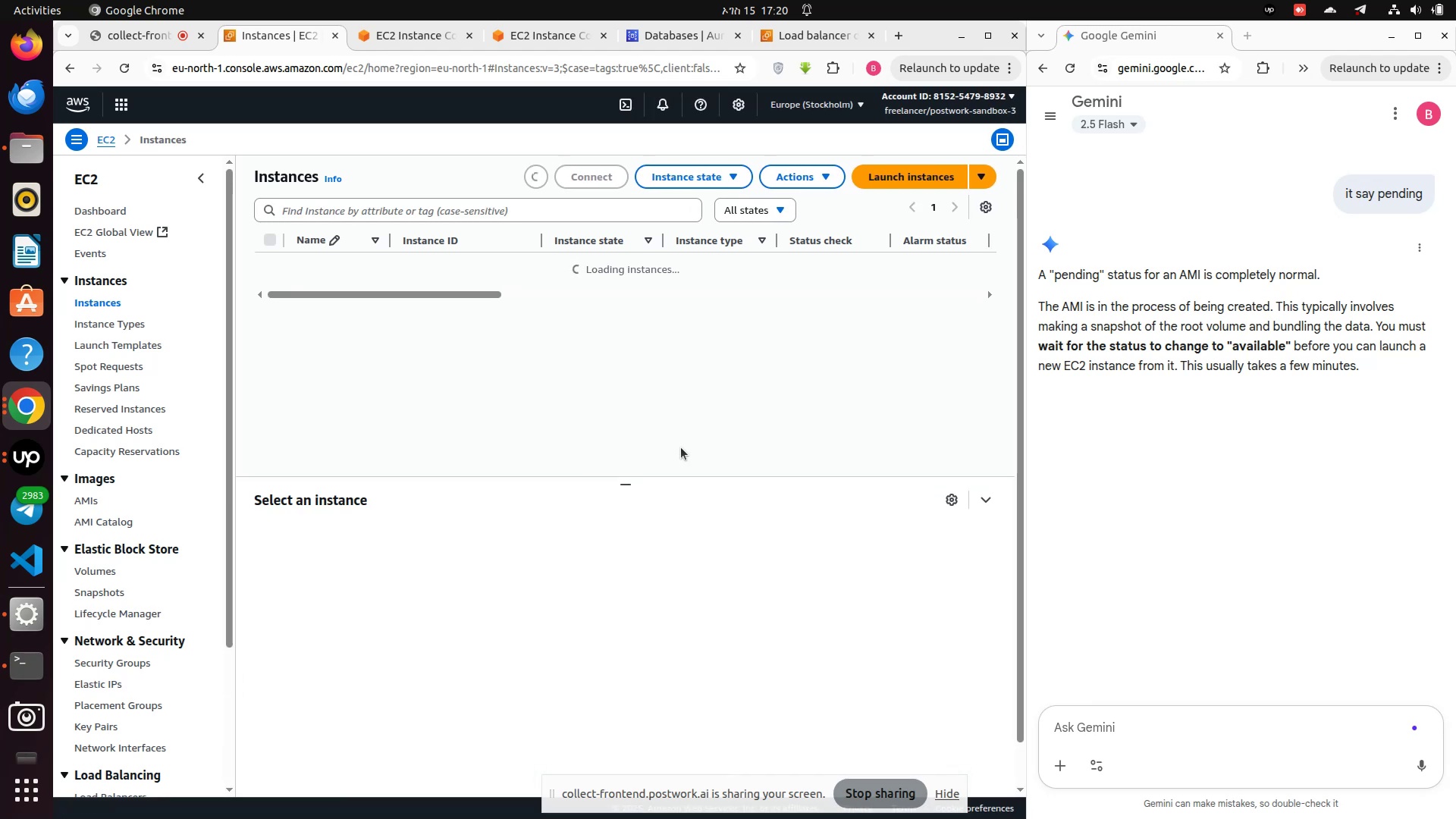 
wait(15.02)
 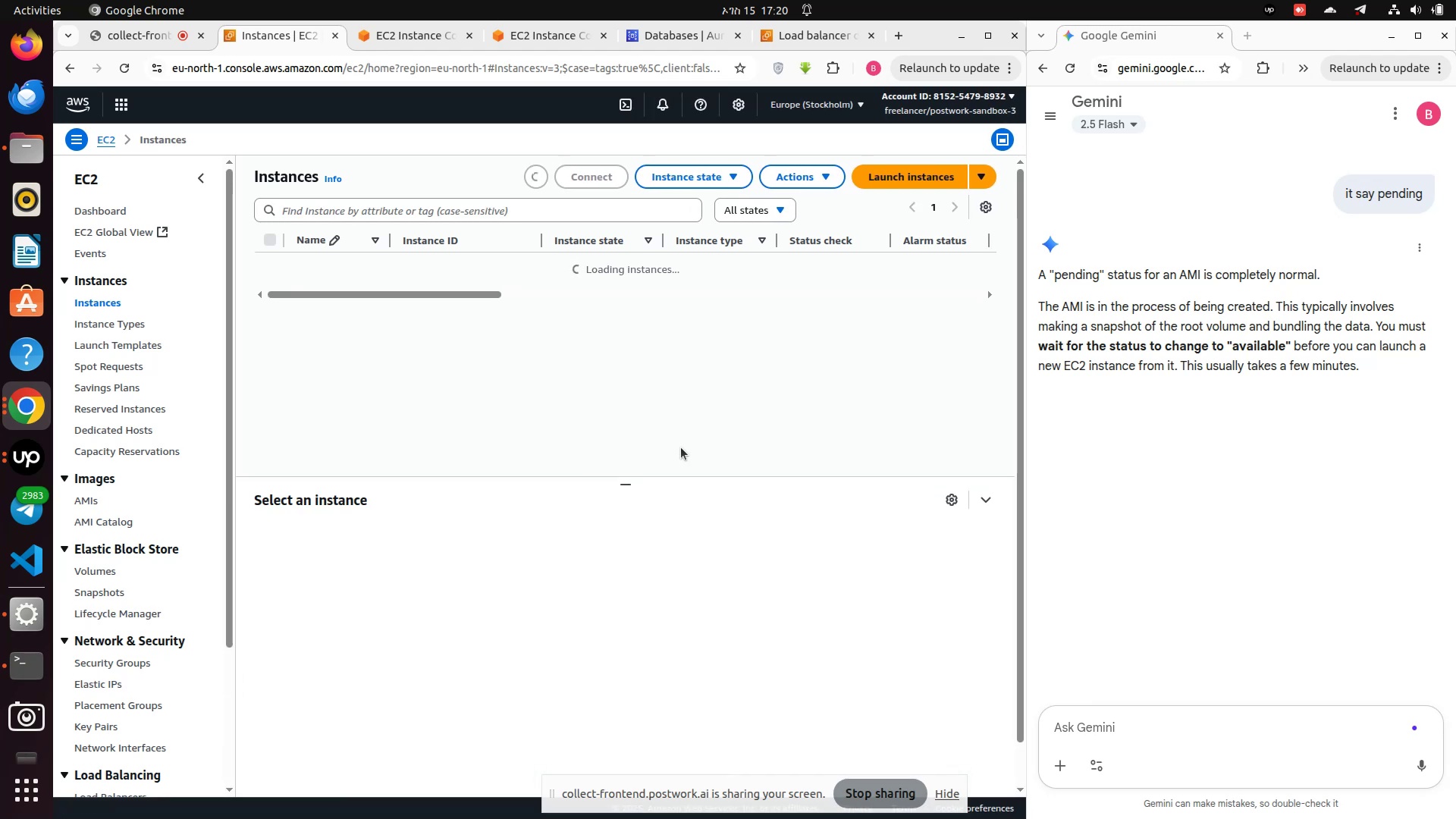 
left_click_drag(start_coordinate=[447, 358], to_coordinate=[322, 365])
 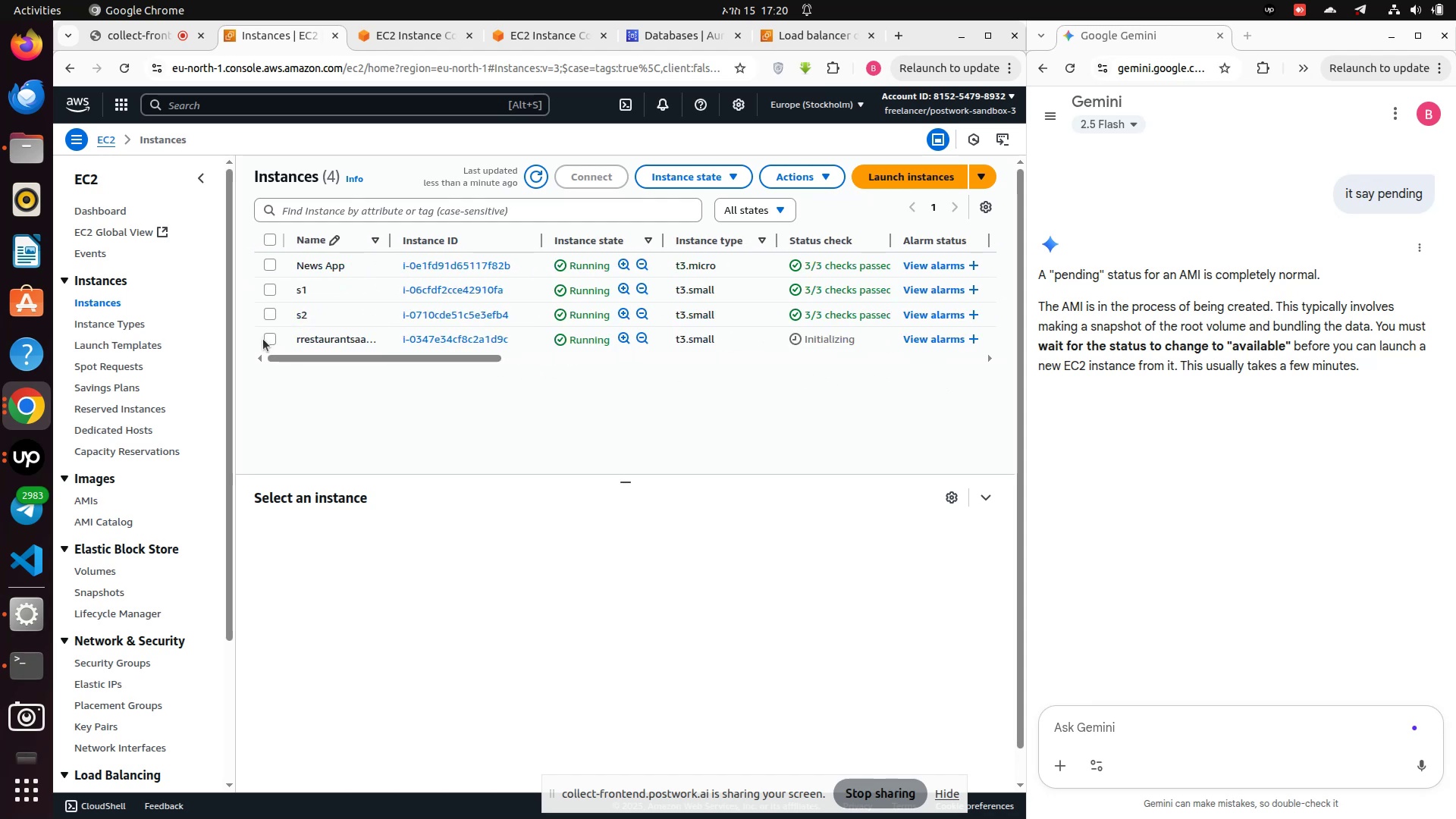 
left_click([270, 339])
 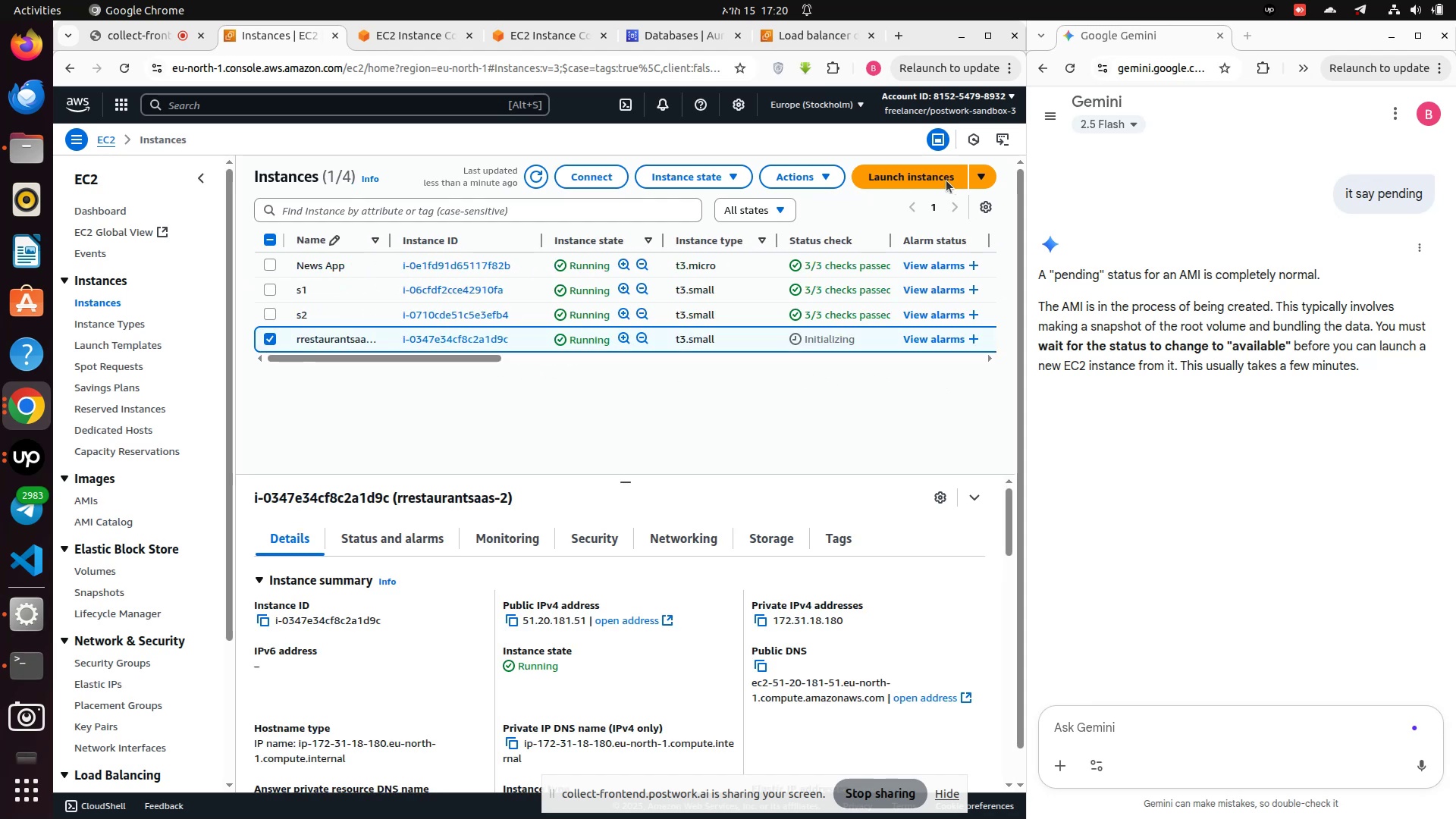 
left_click([828, 177])
 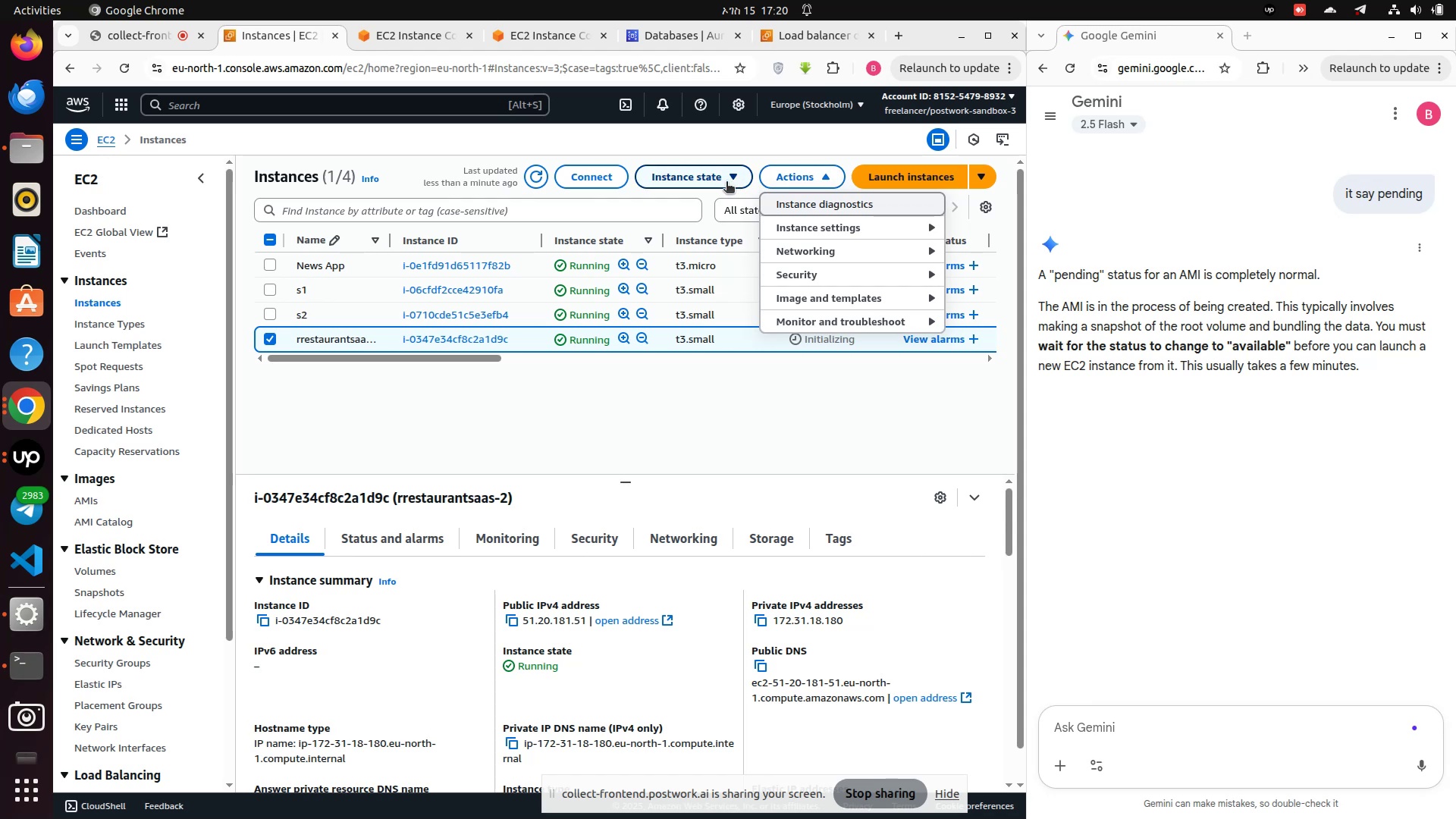 
wait(7.79)
 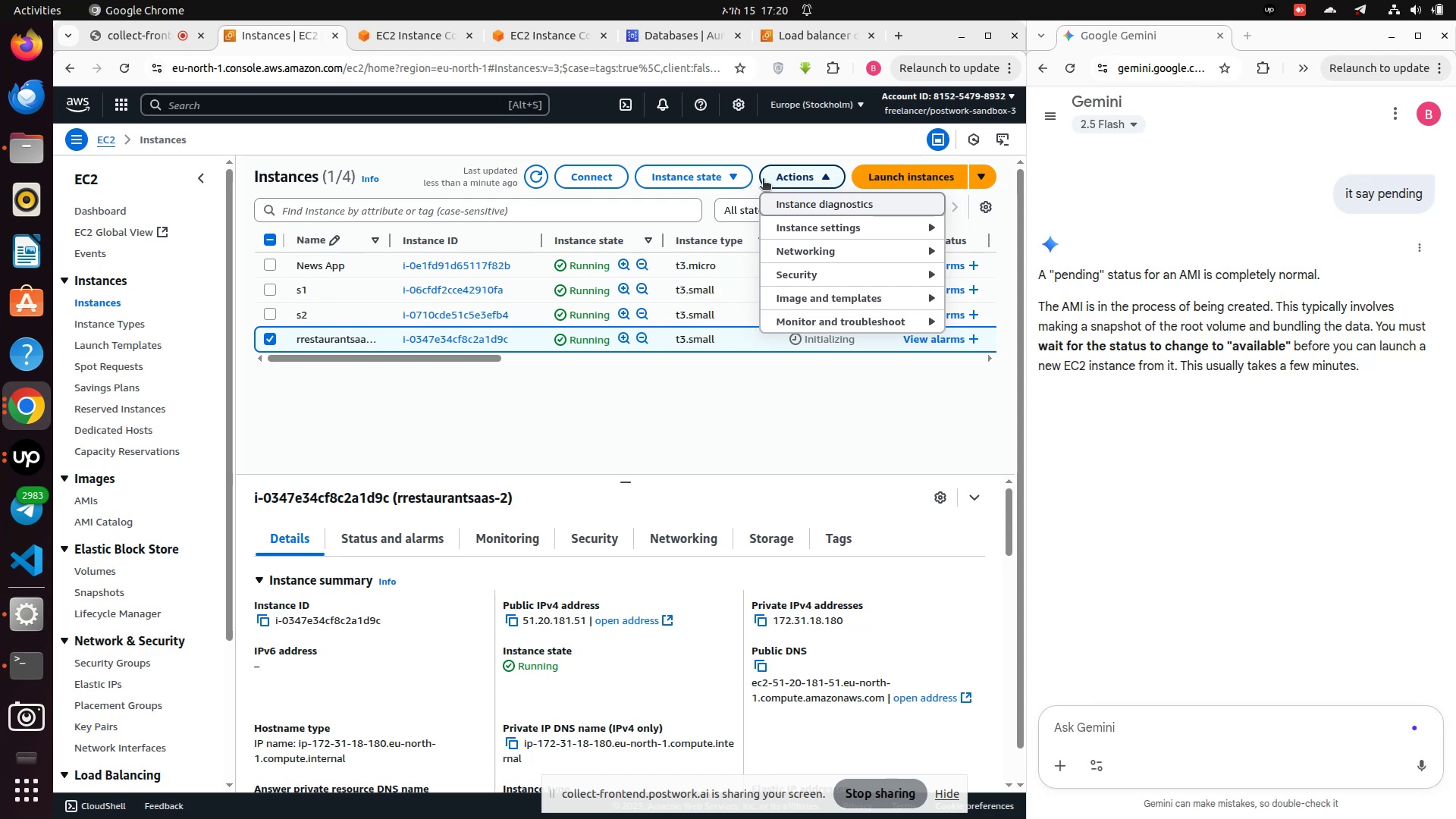 
left_click([726, 183])
 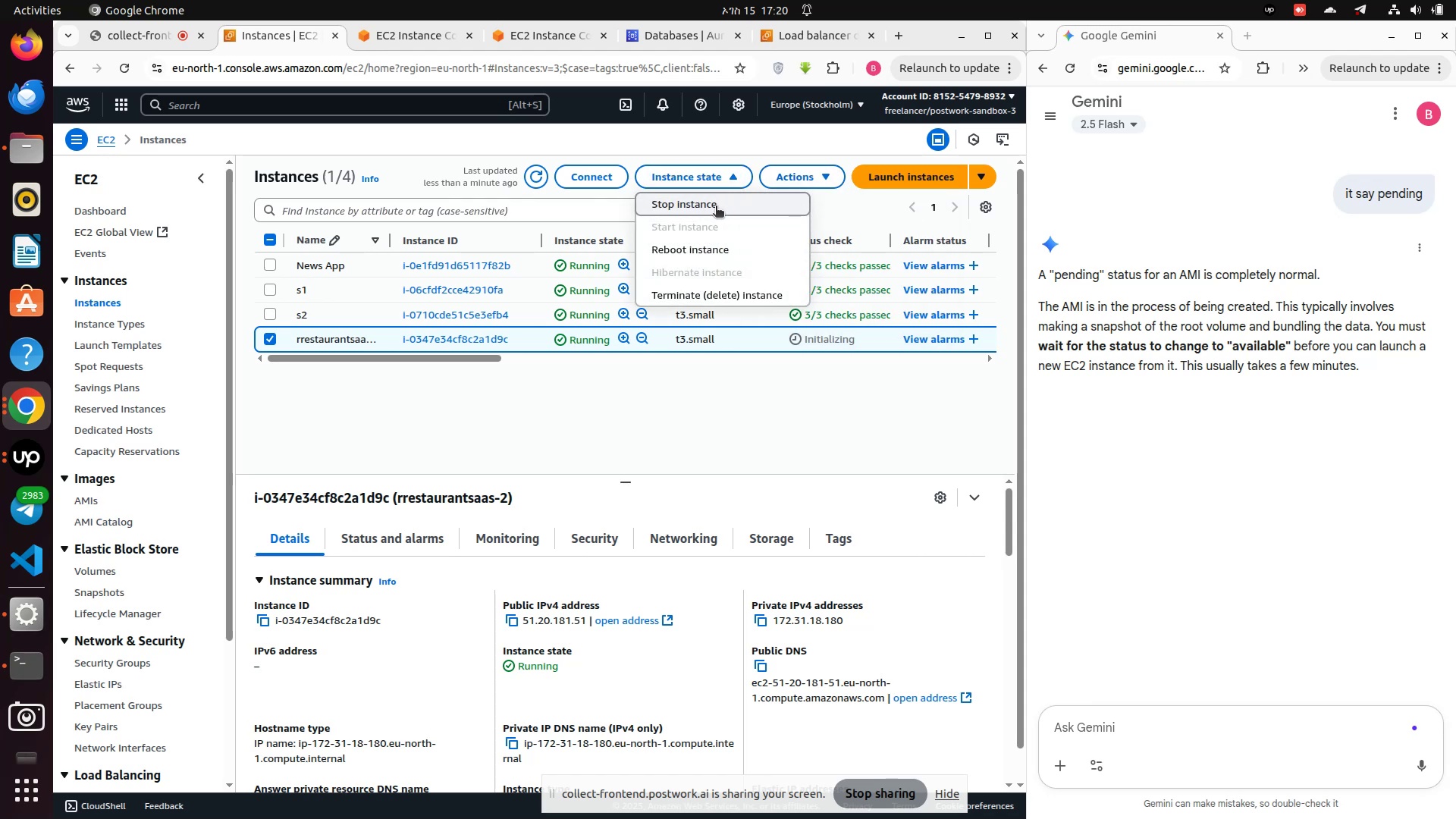 
left_click([716, 207])
 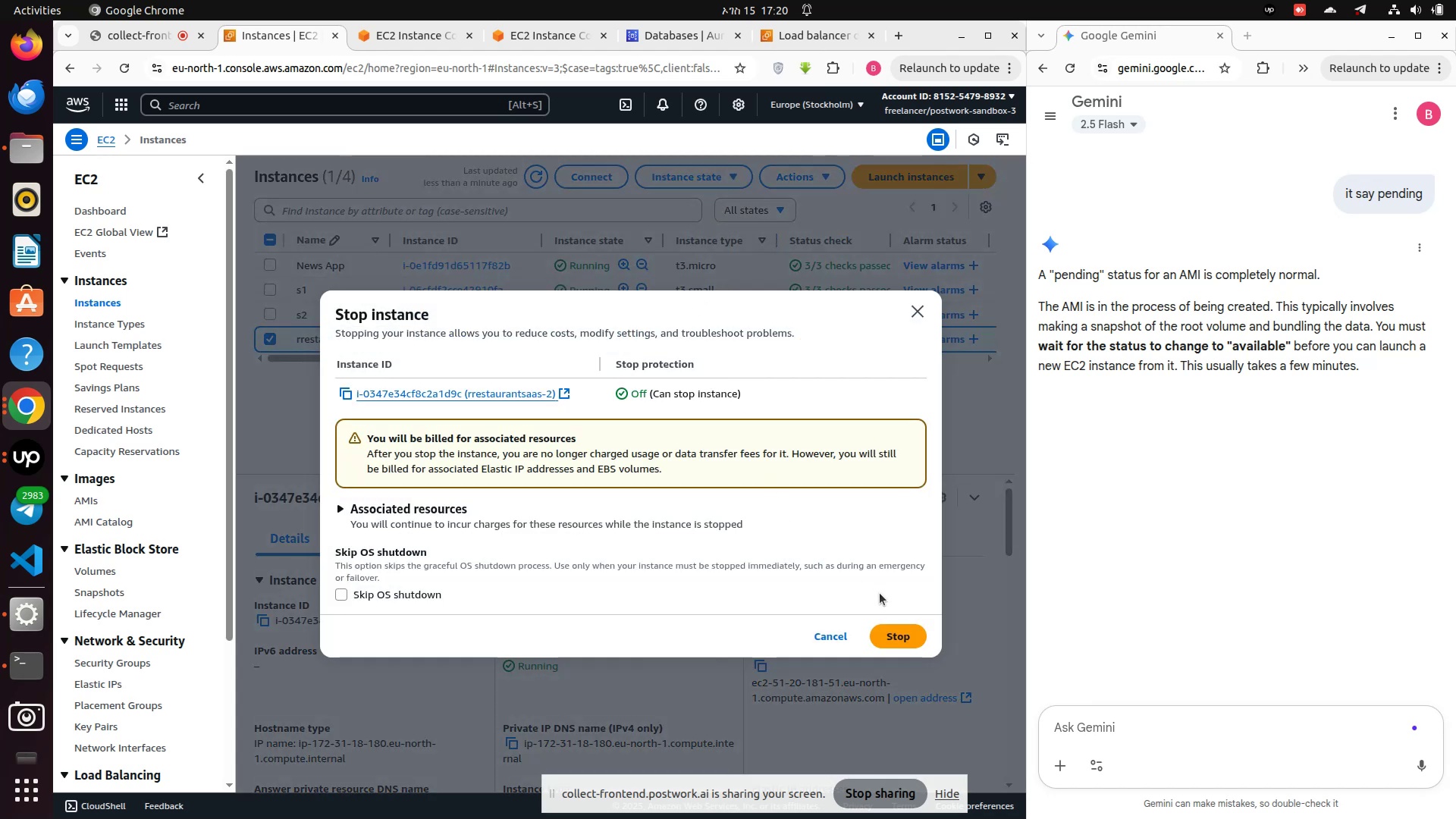 
left_click([888, 643])
 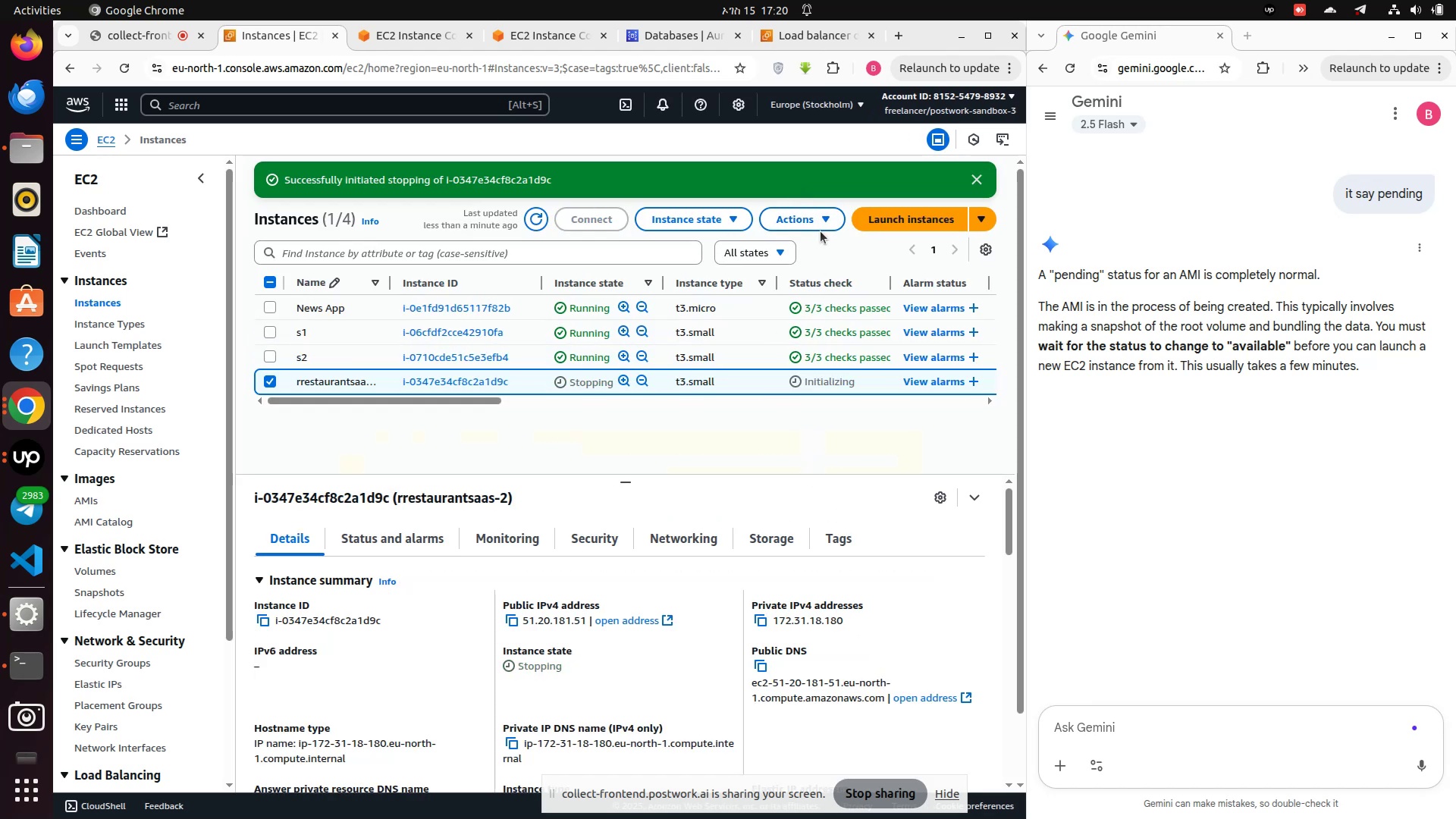 
wait(5.46)
 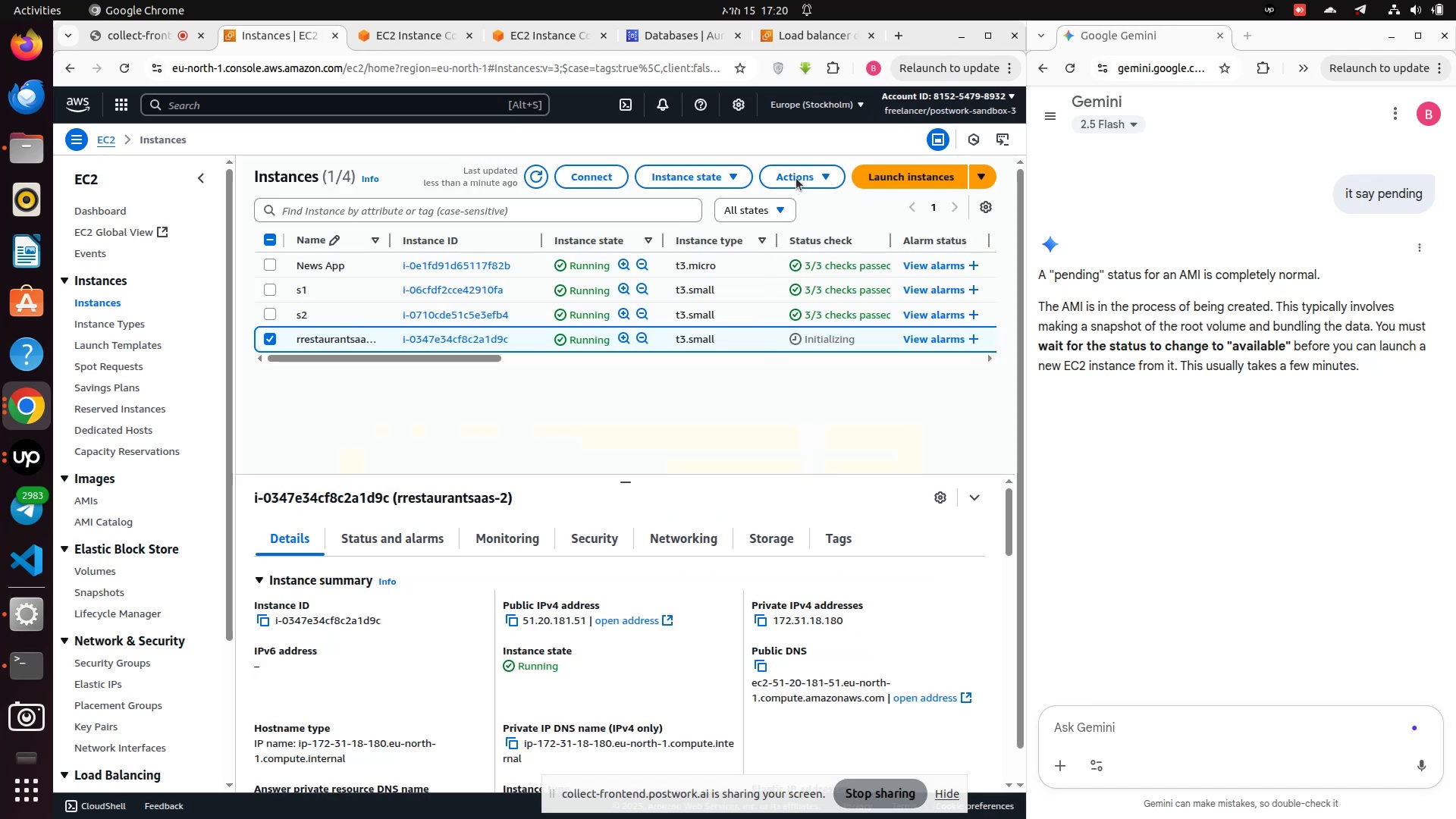 
left_click([816, 225])
 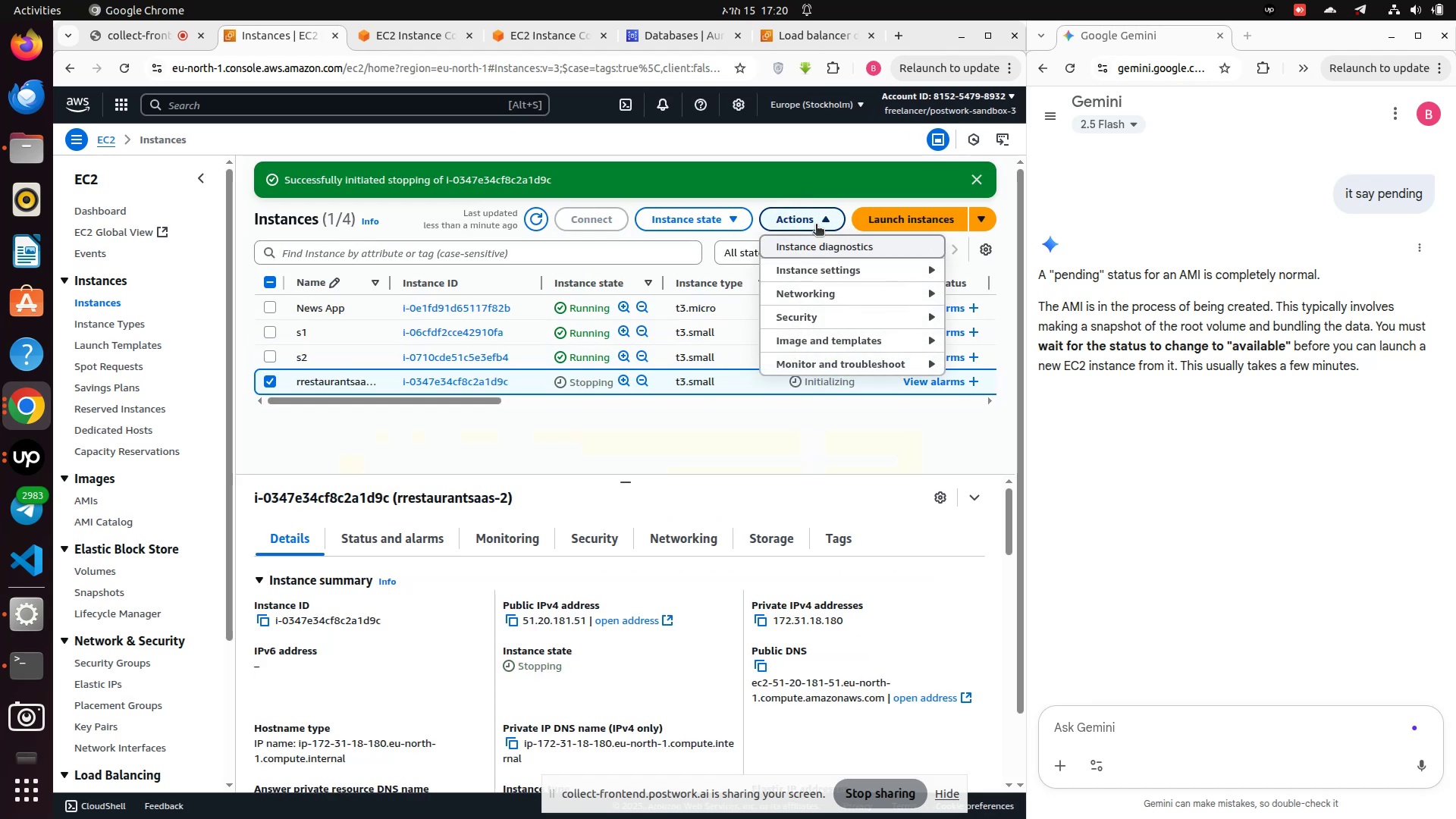 
mouse_move([880, 315])
 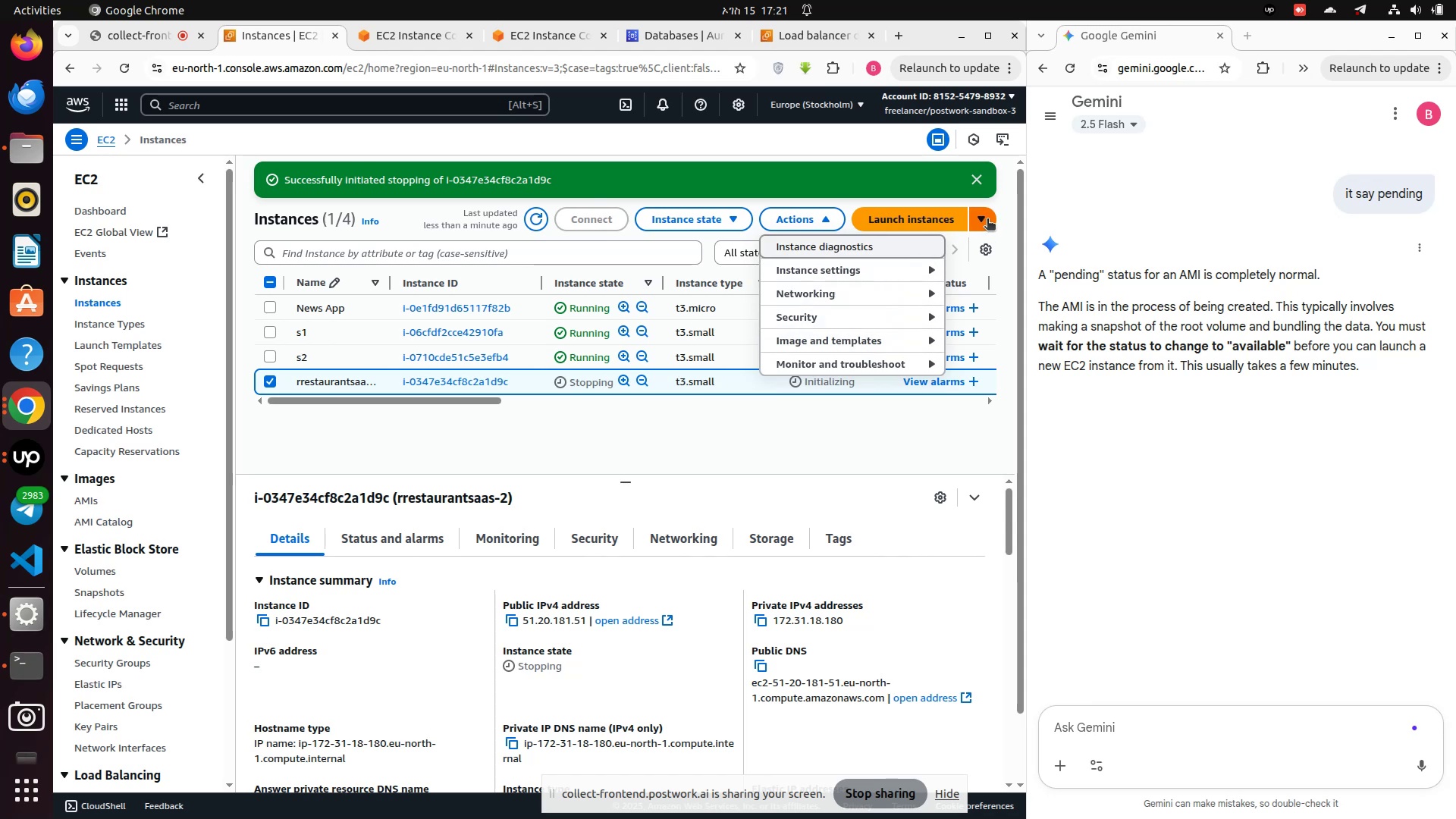 
left_click([987, 220])
 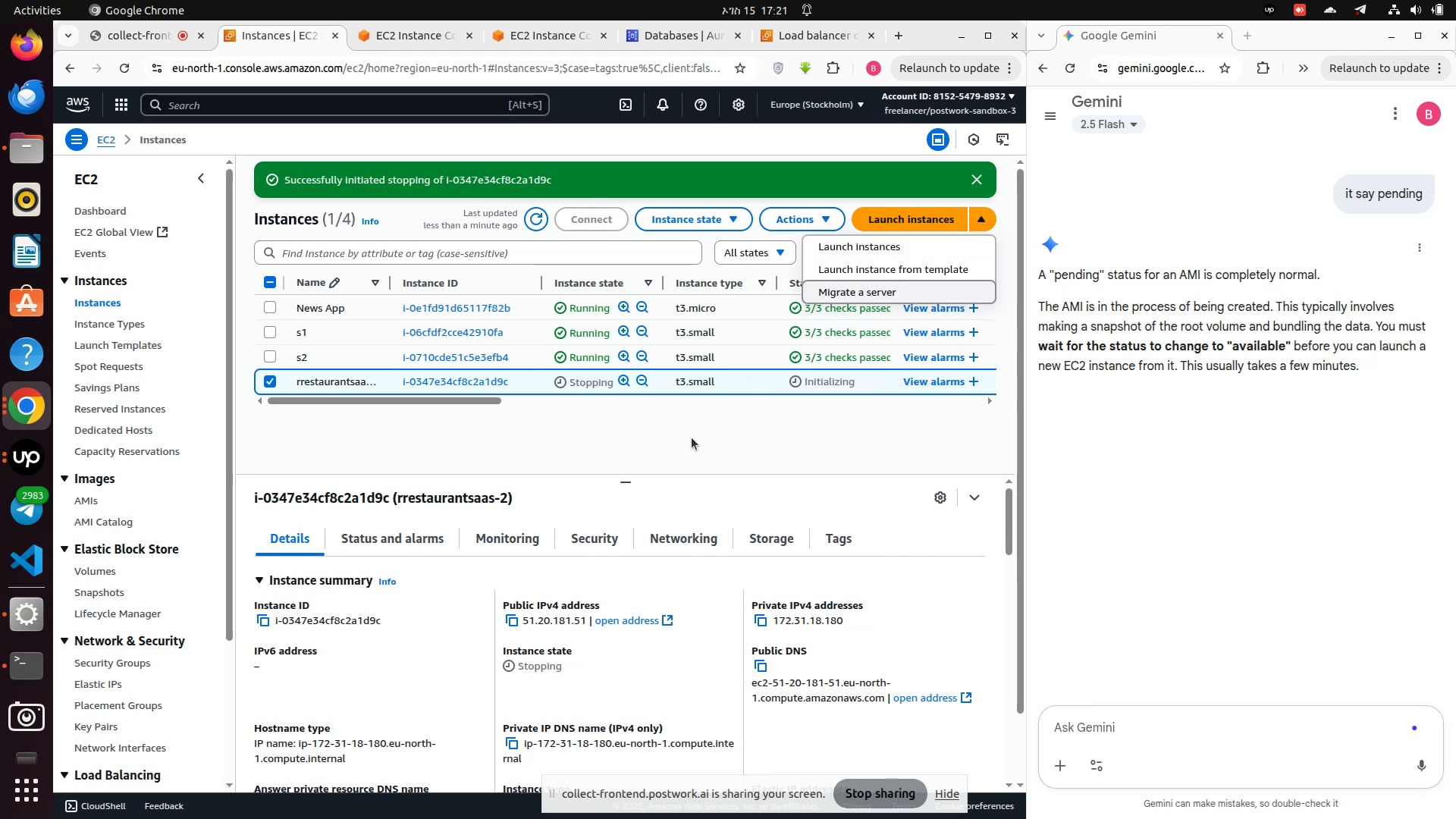 
left_click([692, 438])
 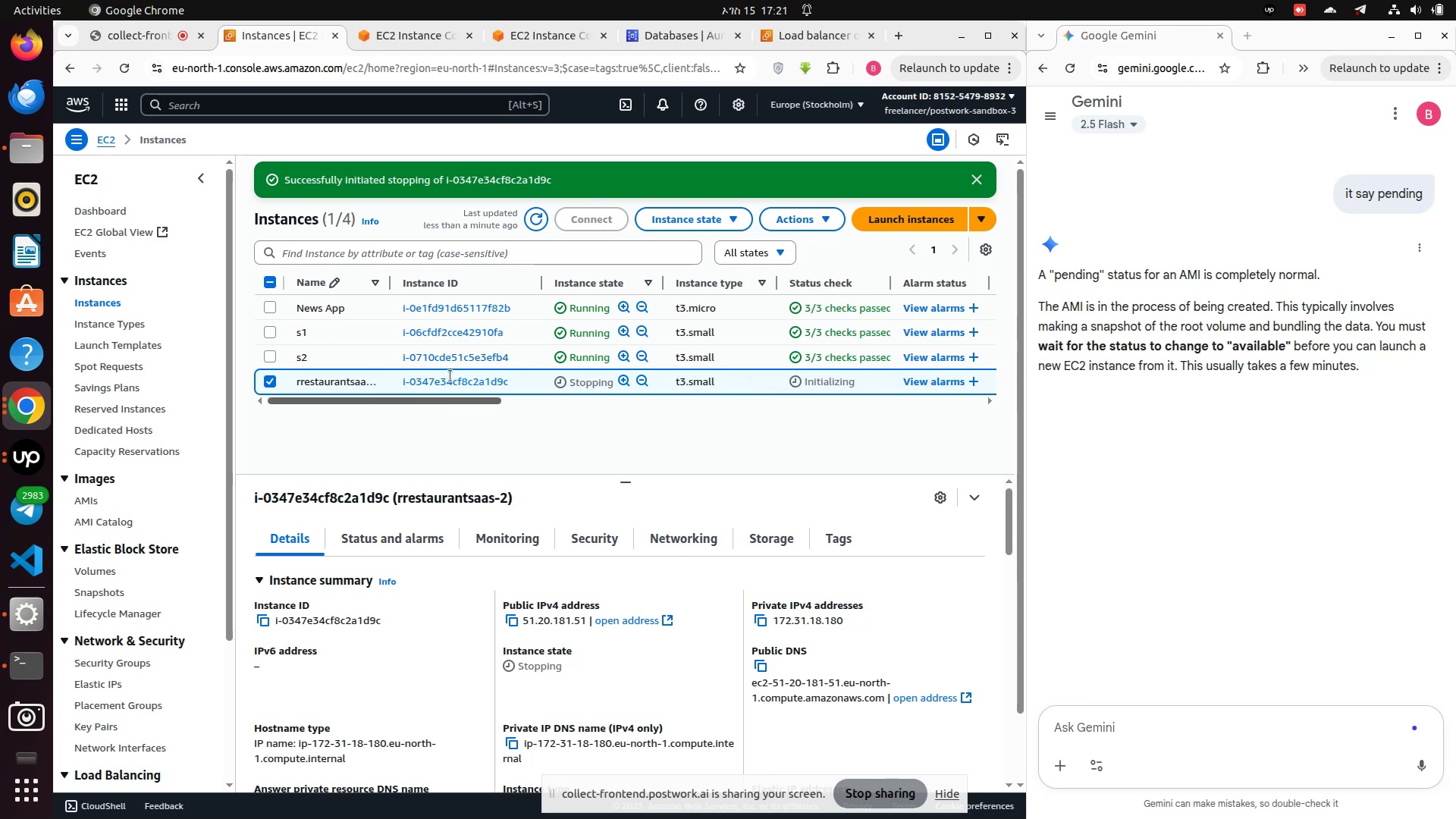 
left_click([450, 376])
 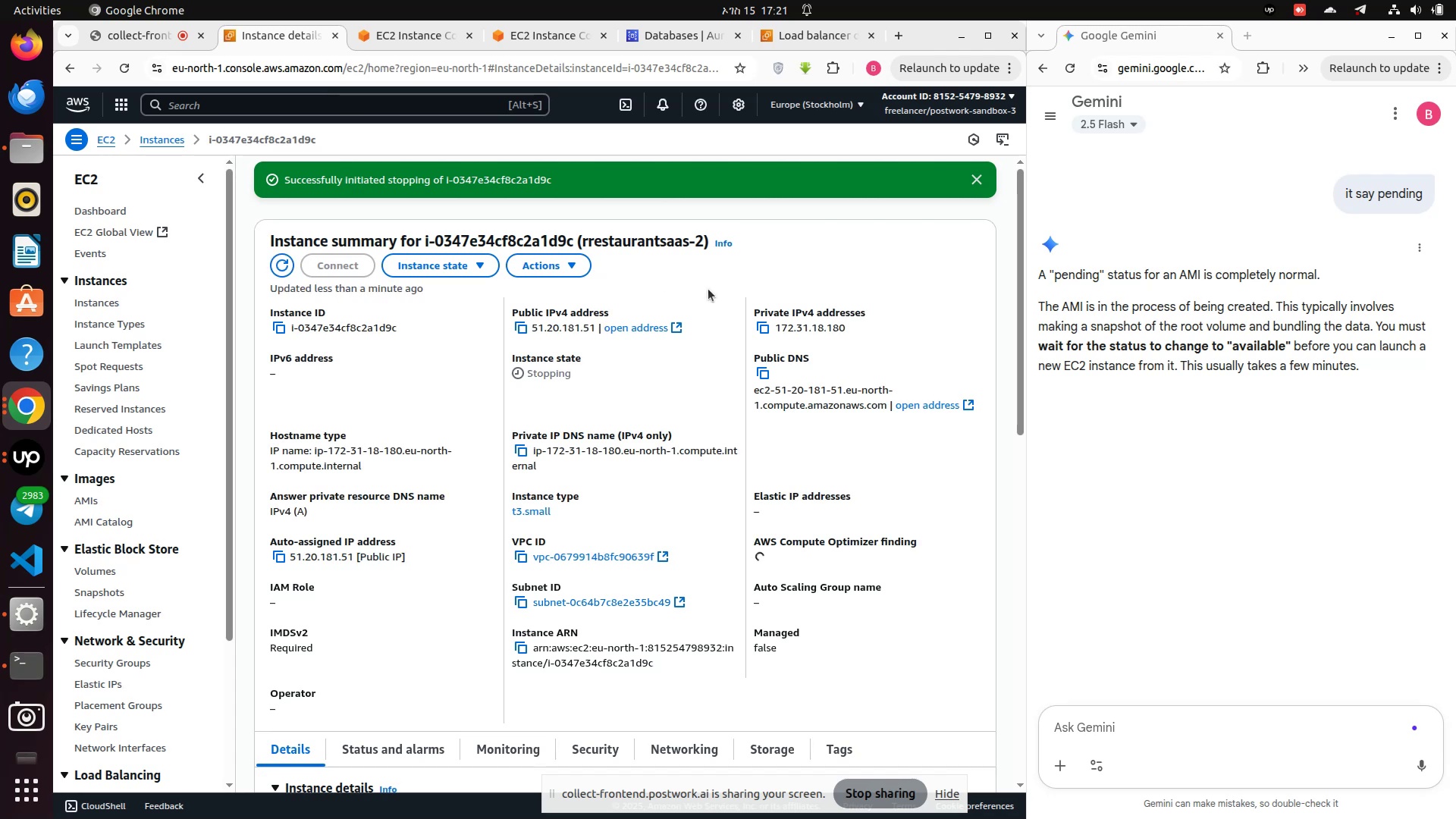 
left_click([576, 262])
 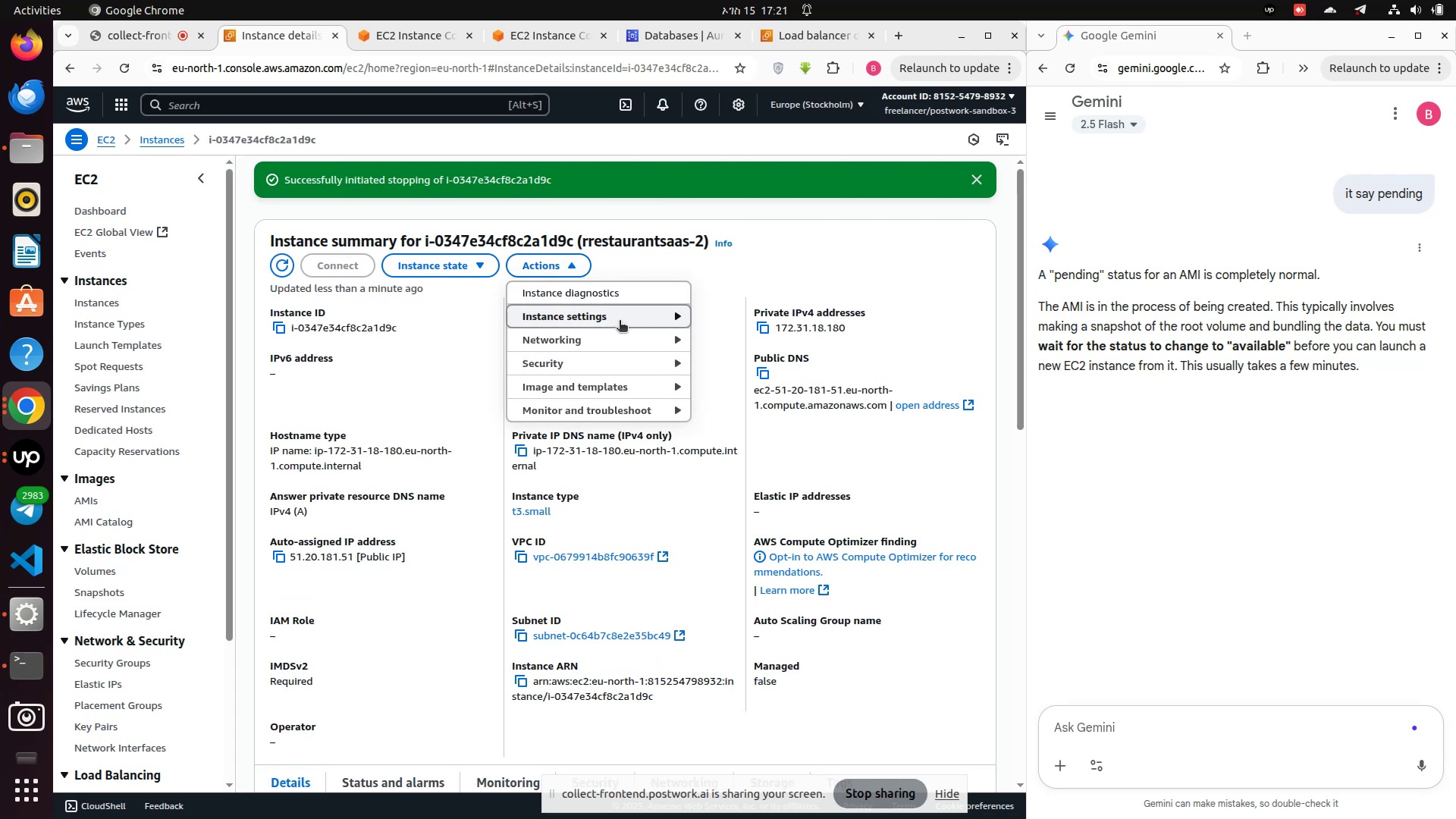 
left_click([673, 321])
 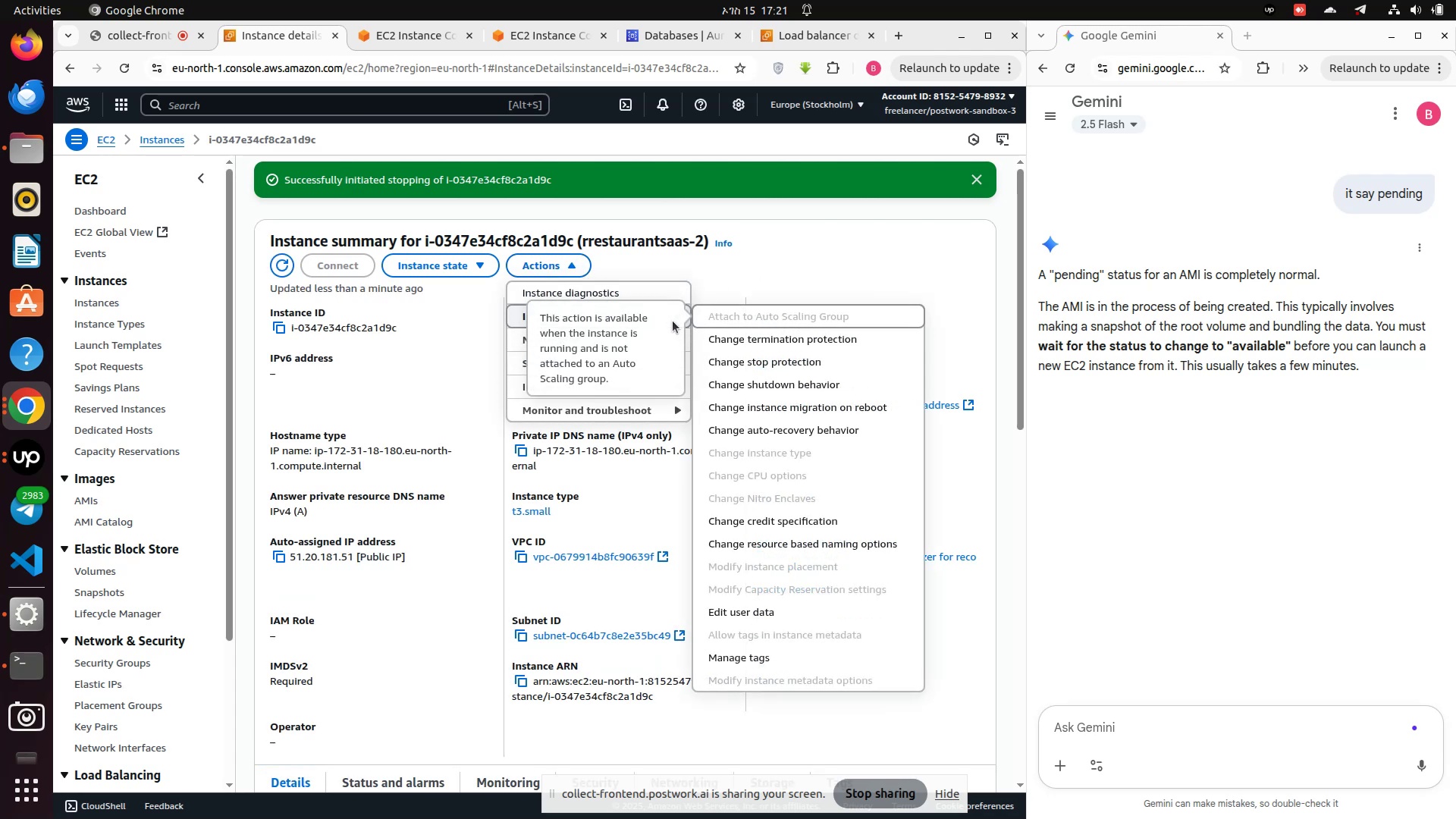 
wait(5.41)
 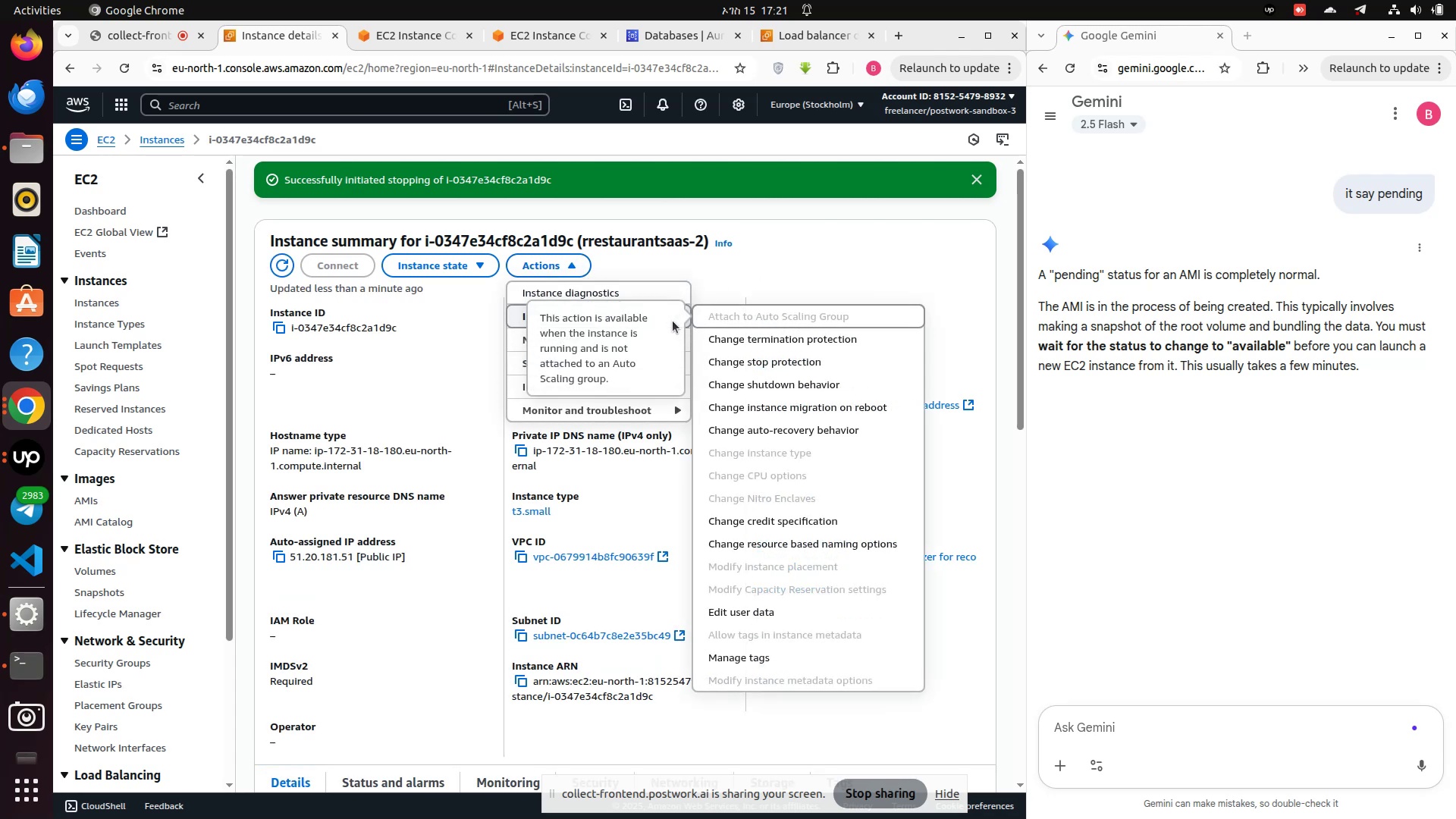 
scroll: coordinate [743, 501], scroll_direction: down, amount: 15.0
 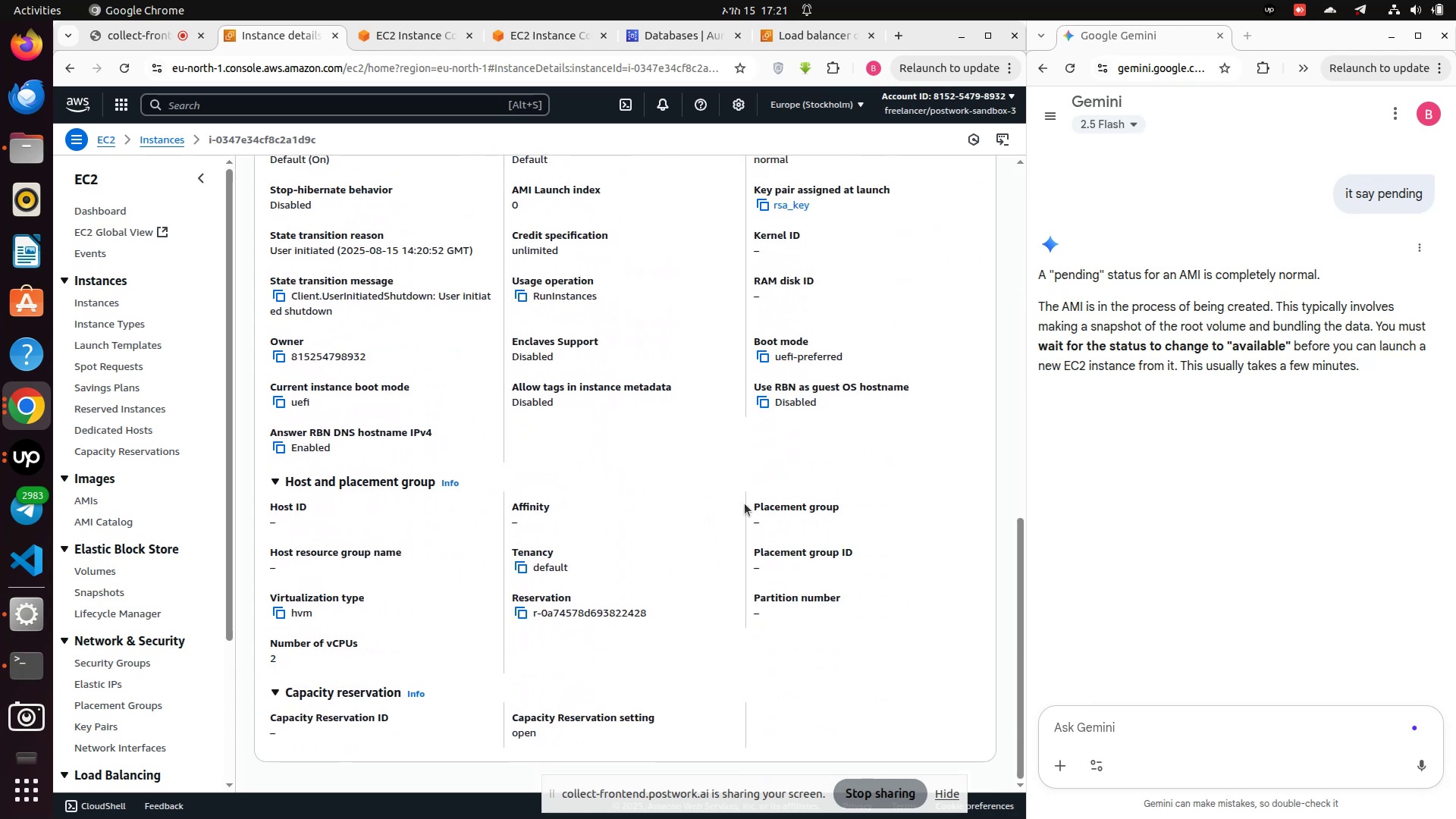 
scroll: coordinate [734, 412], scroll_direction: up, amount: 8.0
 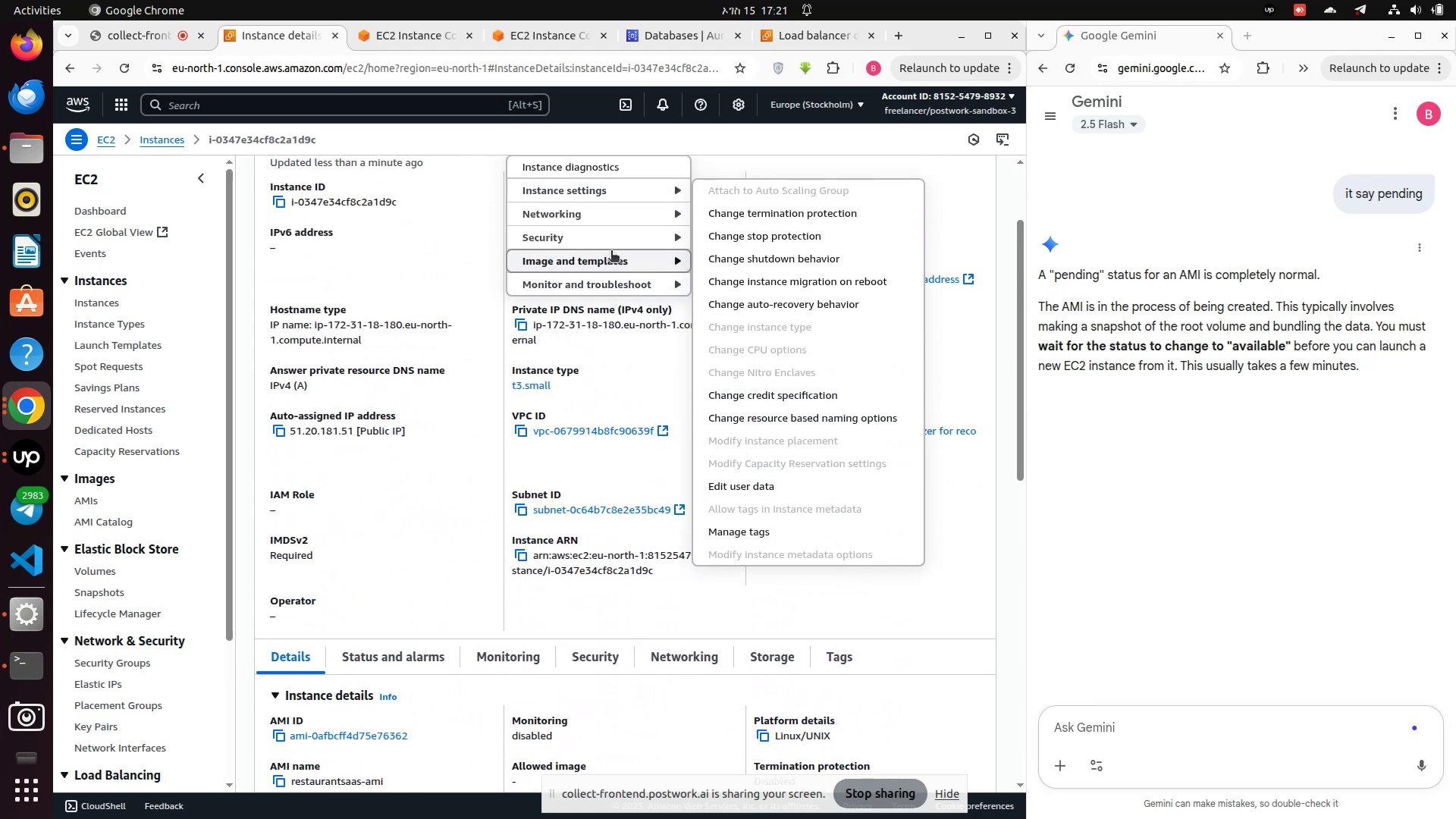 
wait(5.21)
 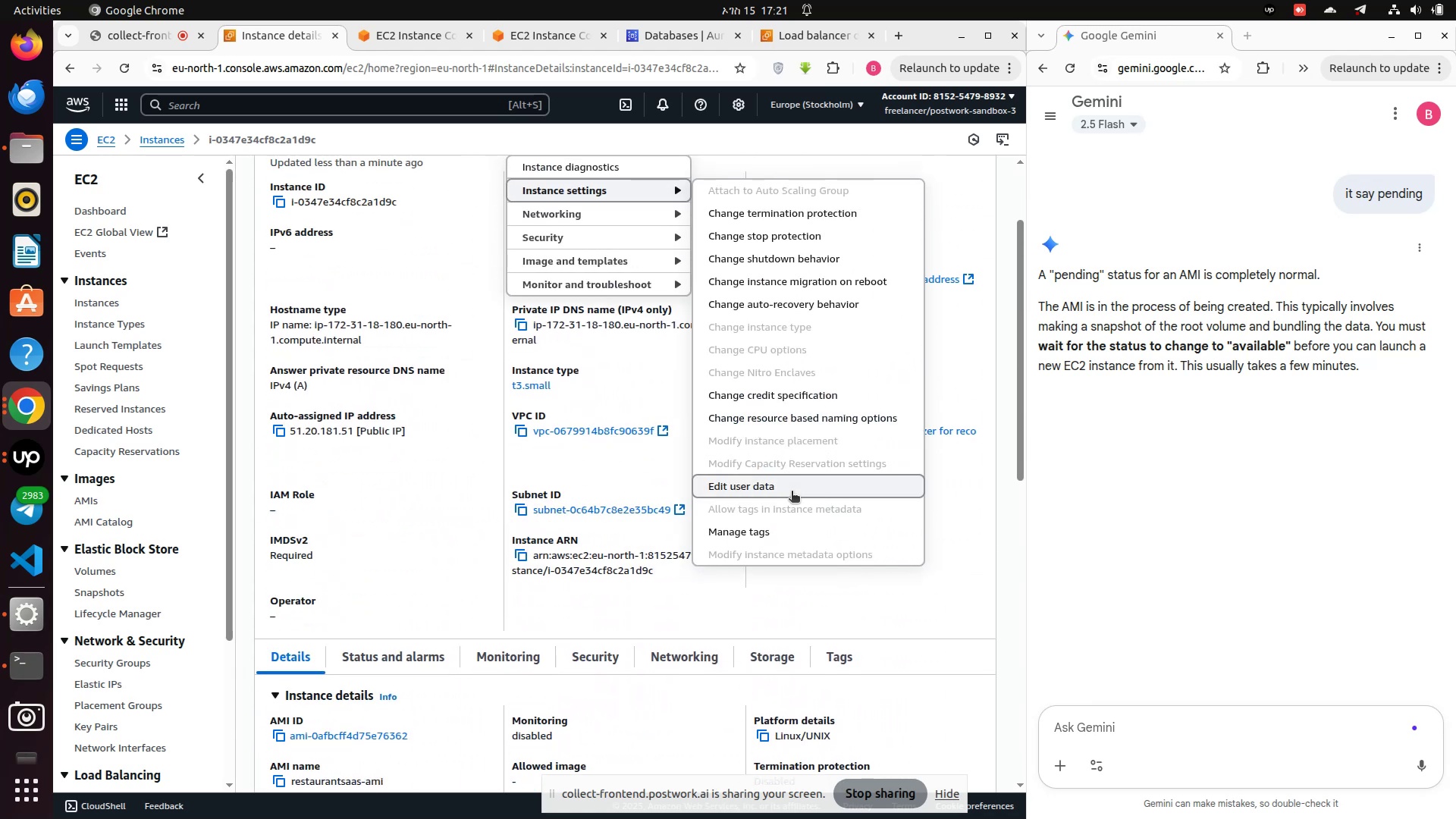 
left_click([678, 241])
 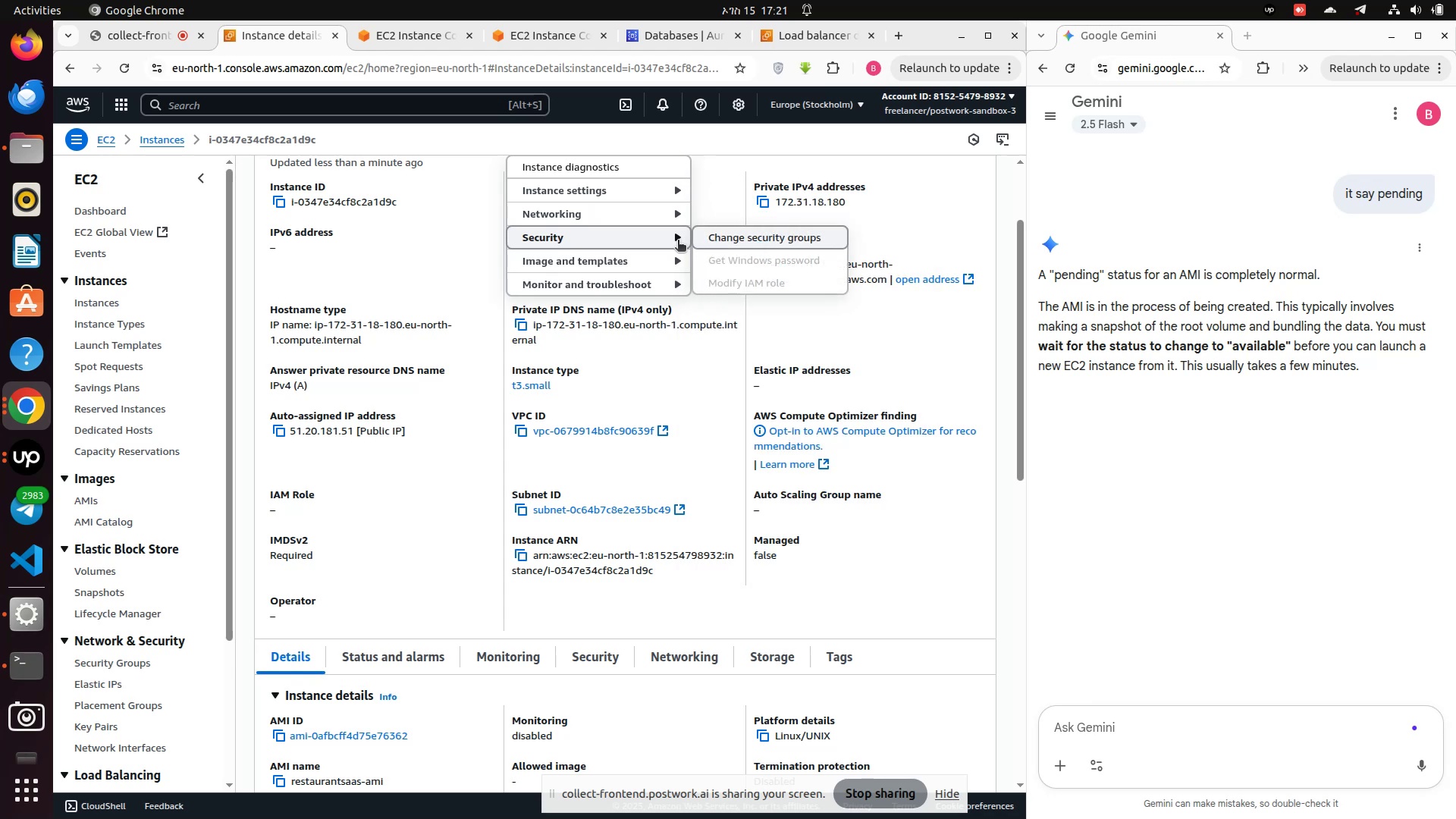 
mouse_move([689, 191])
 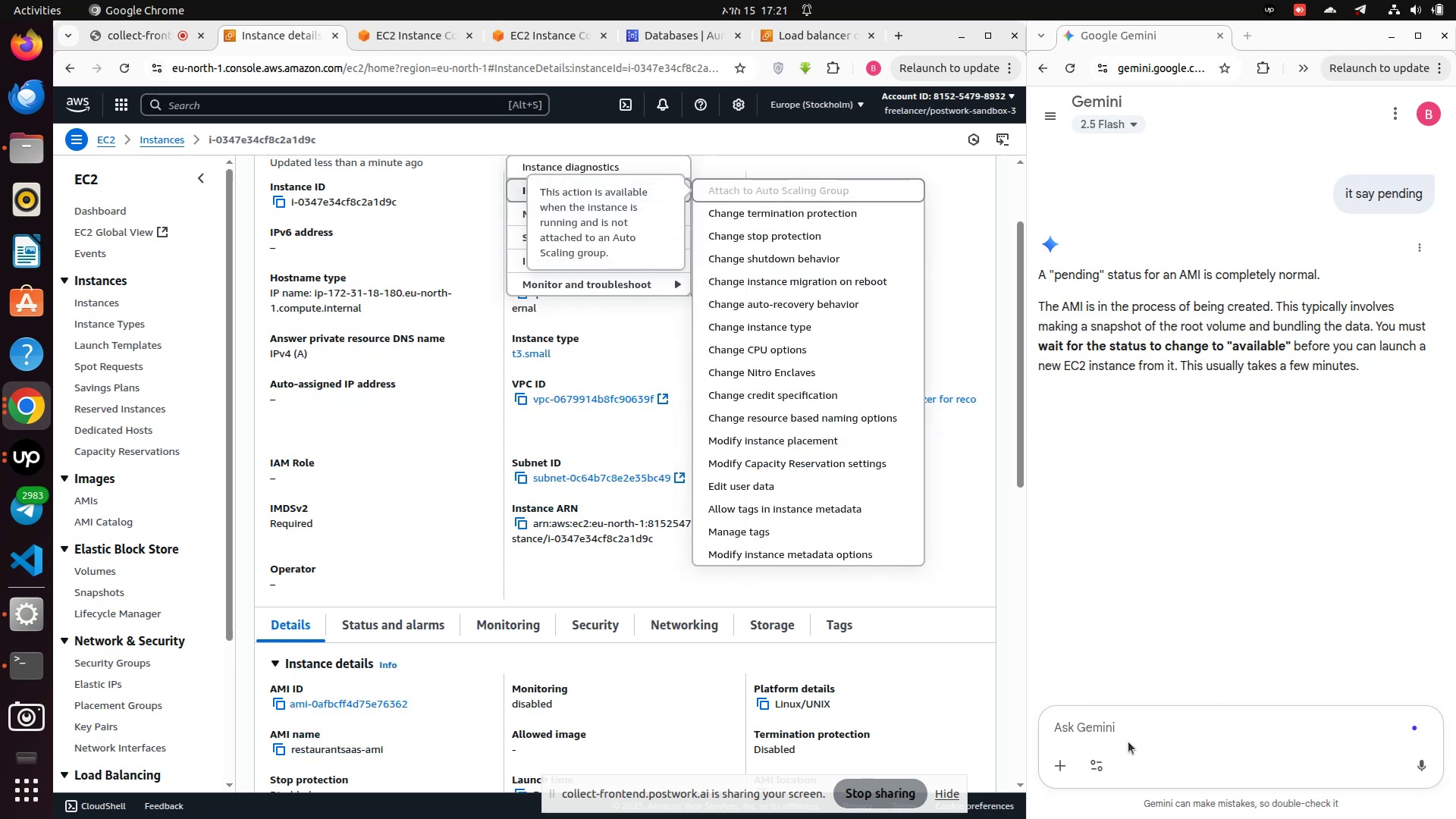 
left_click([1123, 728])
 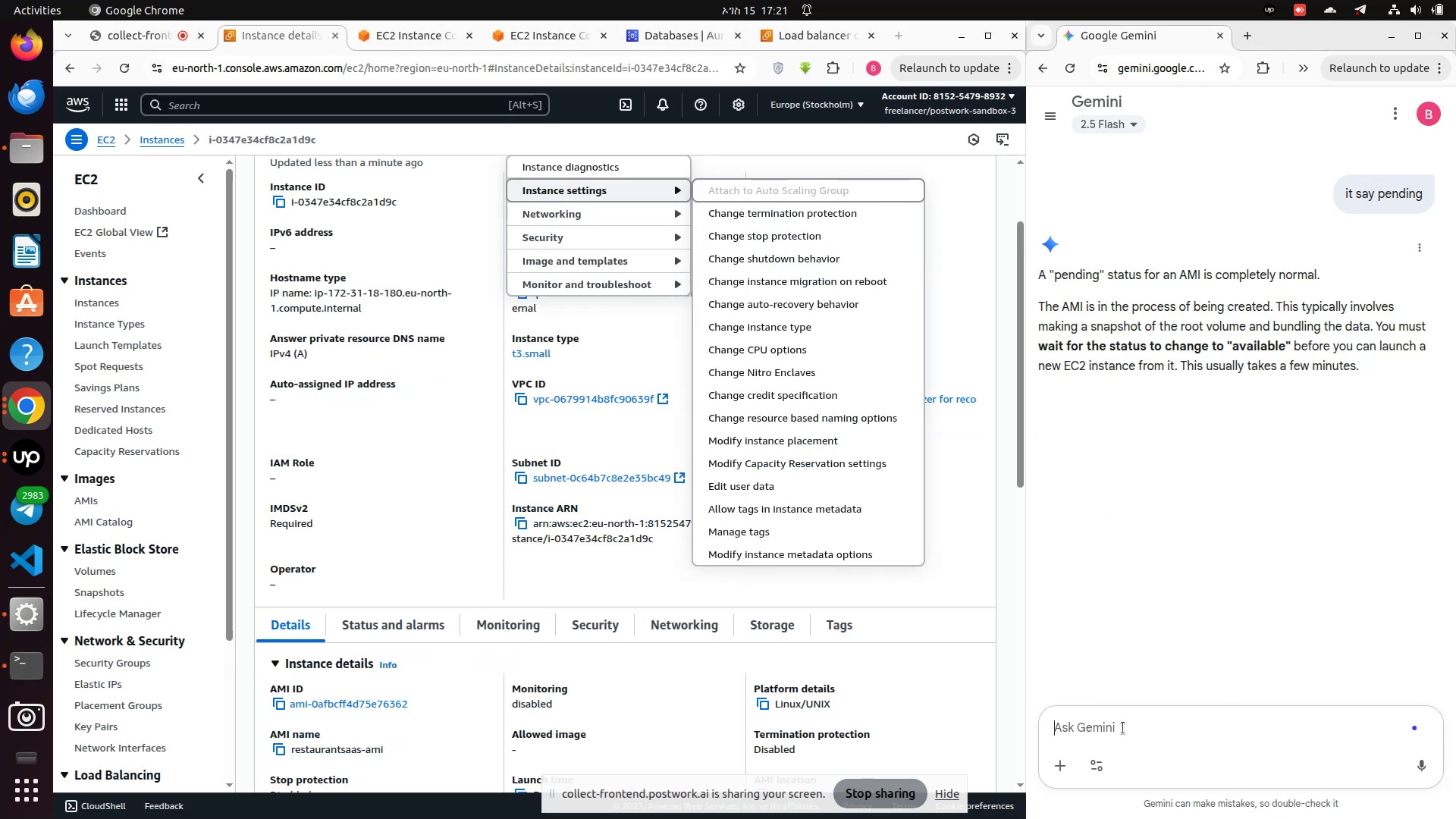 
left_click([1123, 728])
 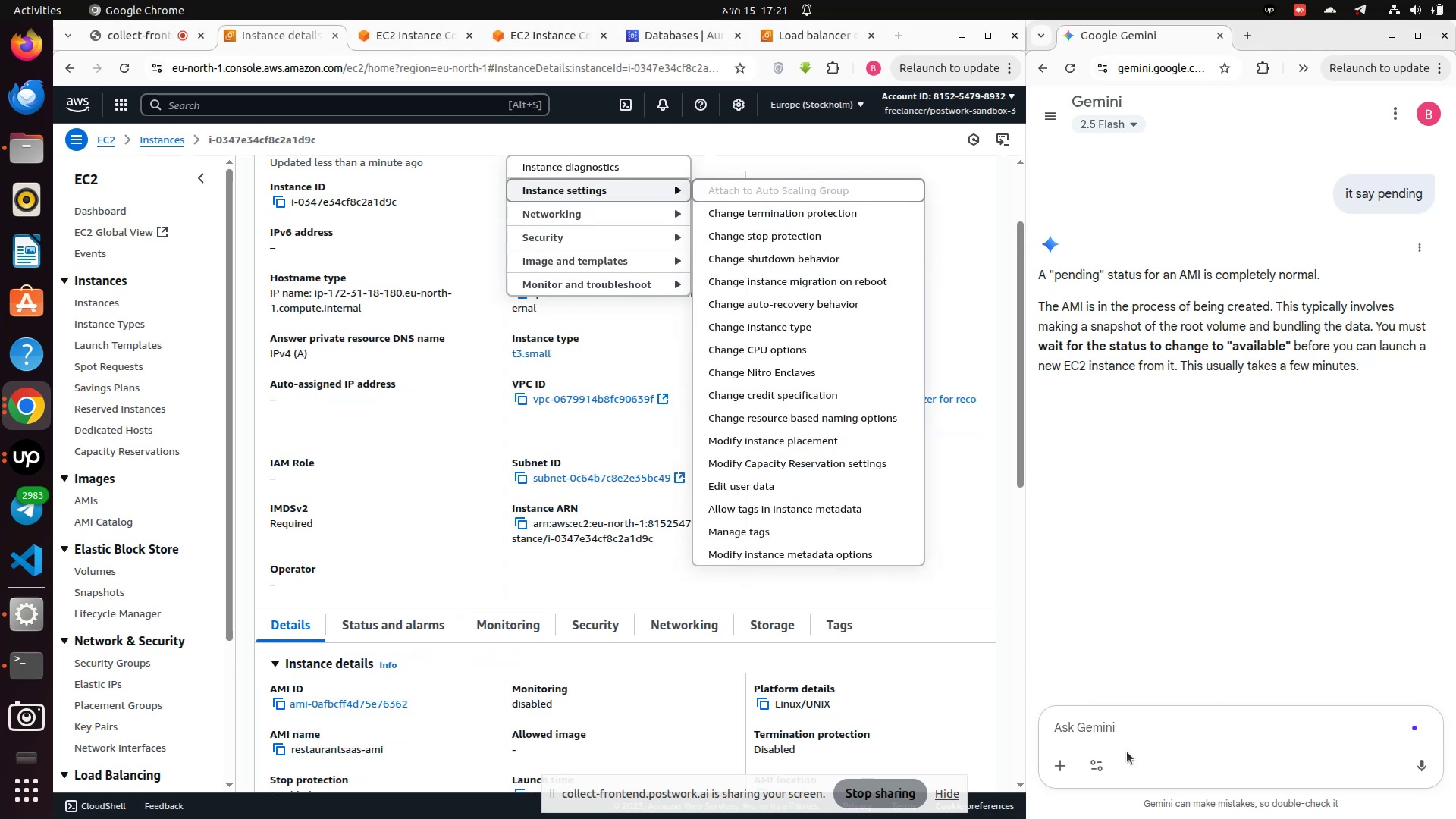 
type(how to delete instance)
 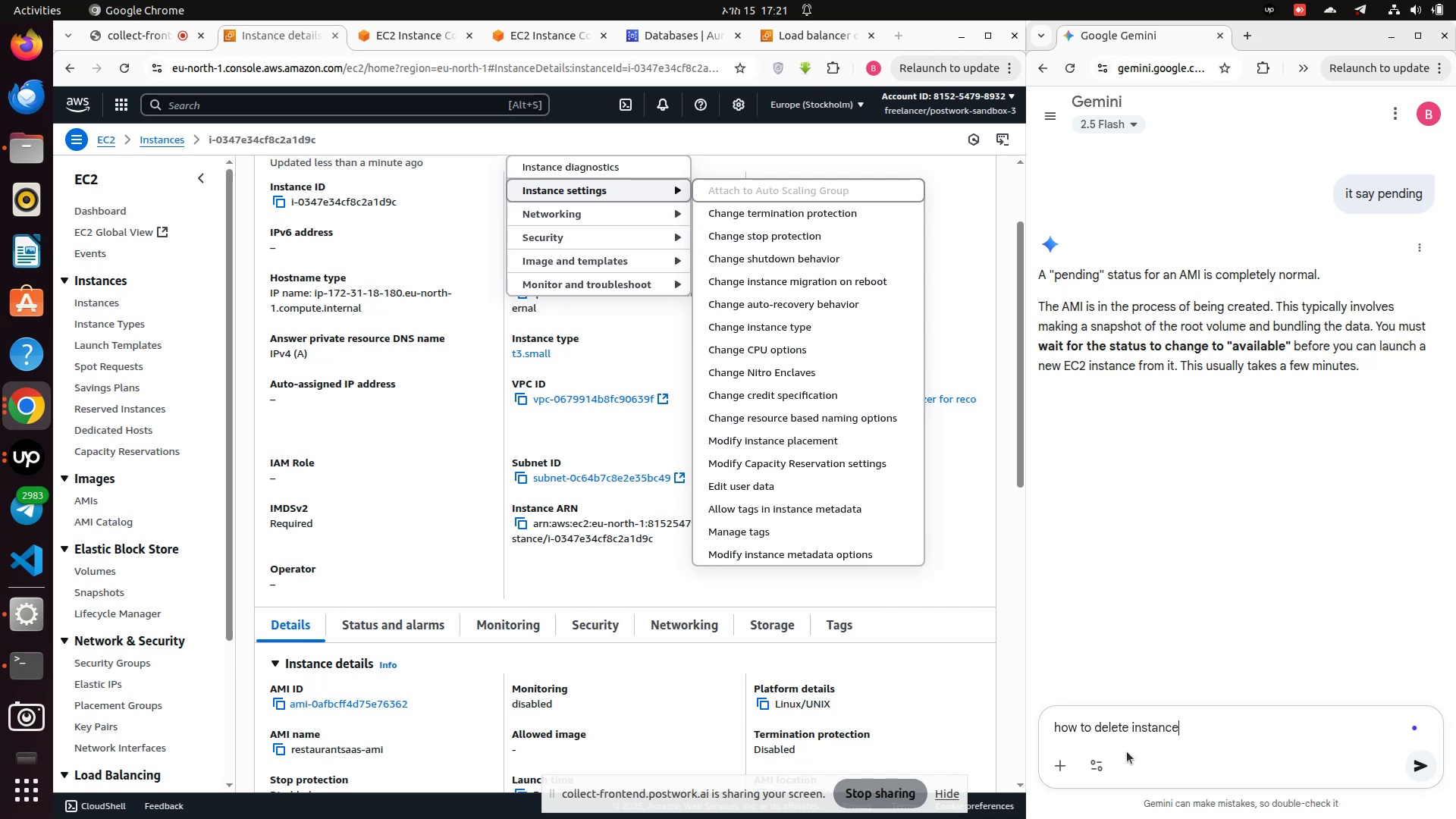 
key(Enter)
 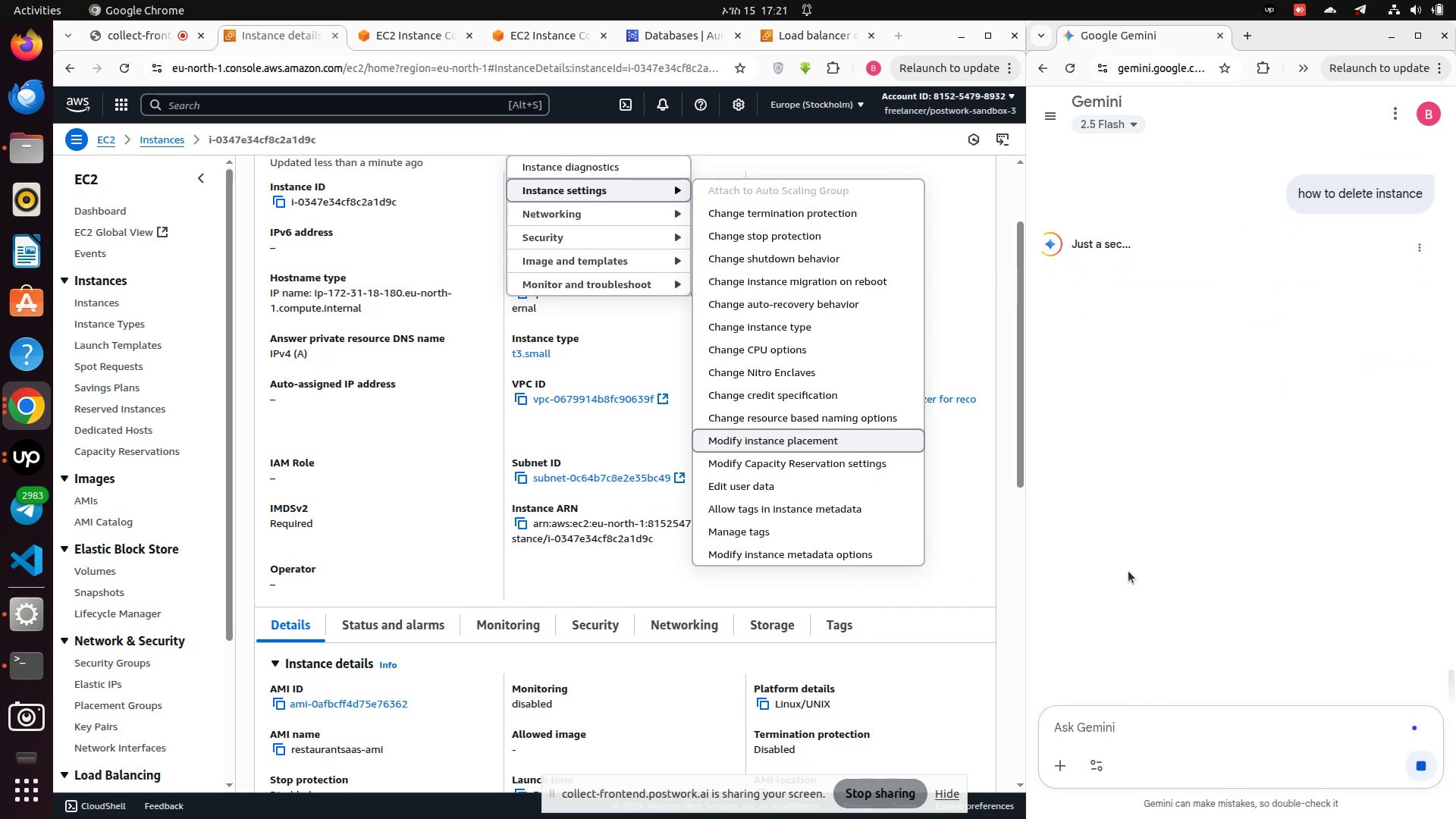 
left_click([1176, 525])
 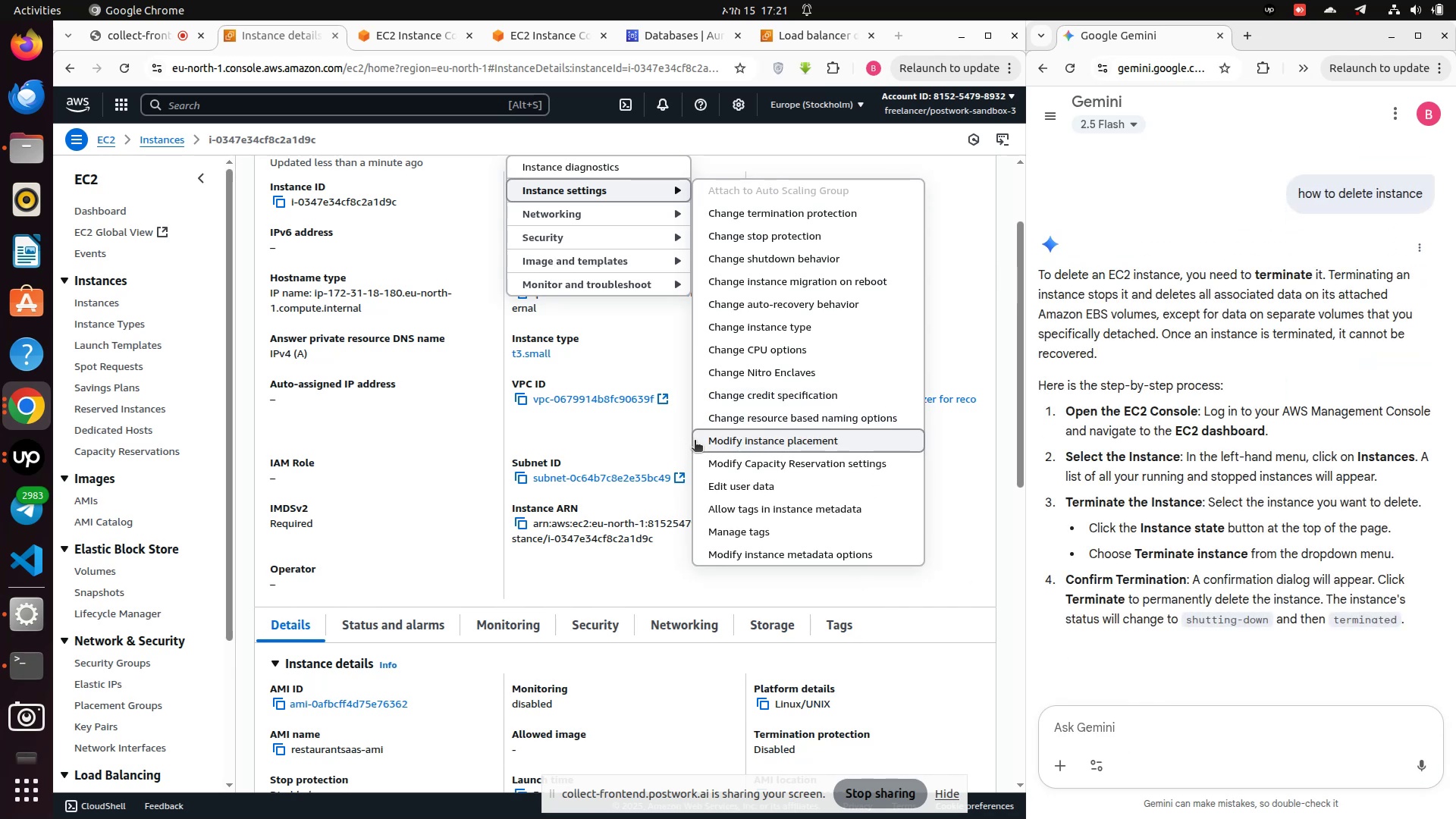 
wait(9.9)
 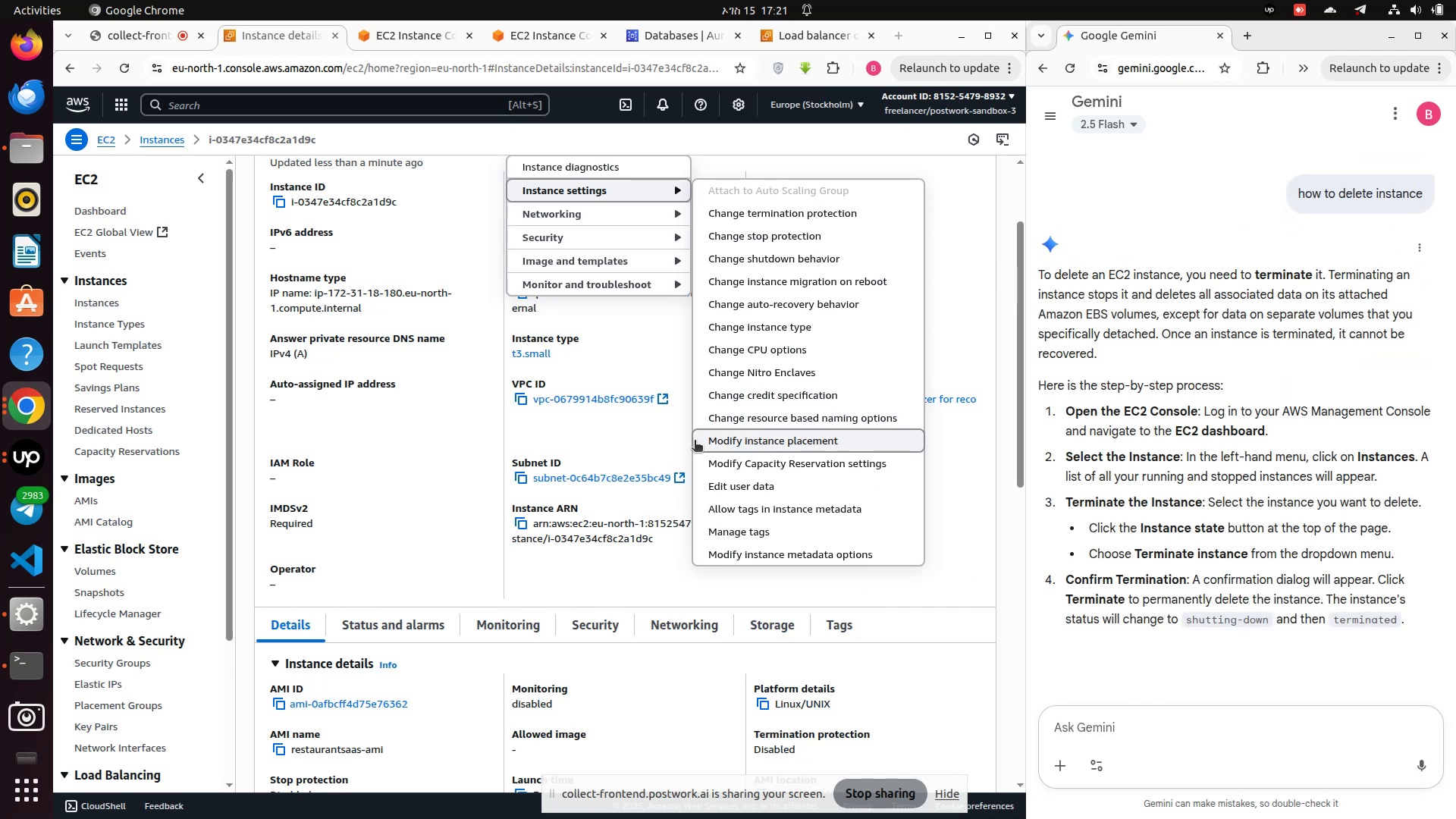 
scroll: coordinate [463, 400], scroll_direction: up, amount: 18.0
 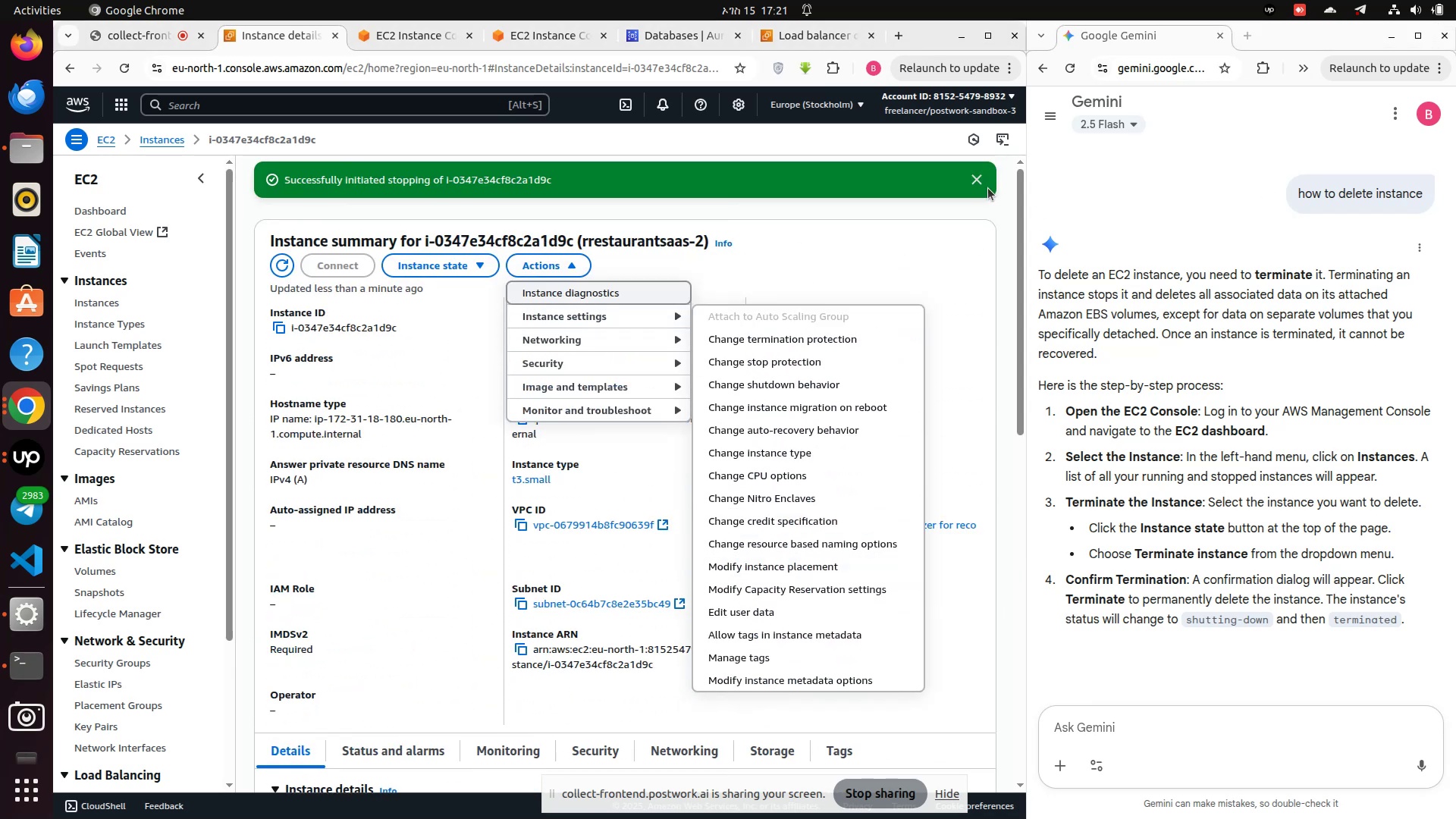 
left_click([986, 184])
 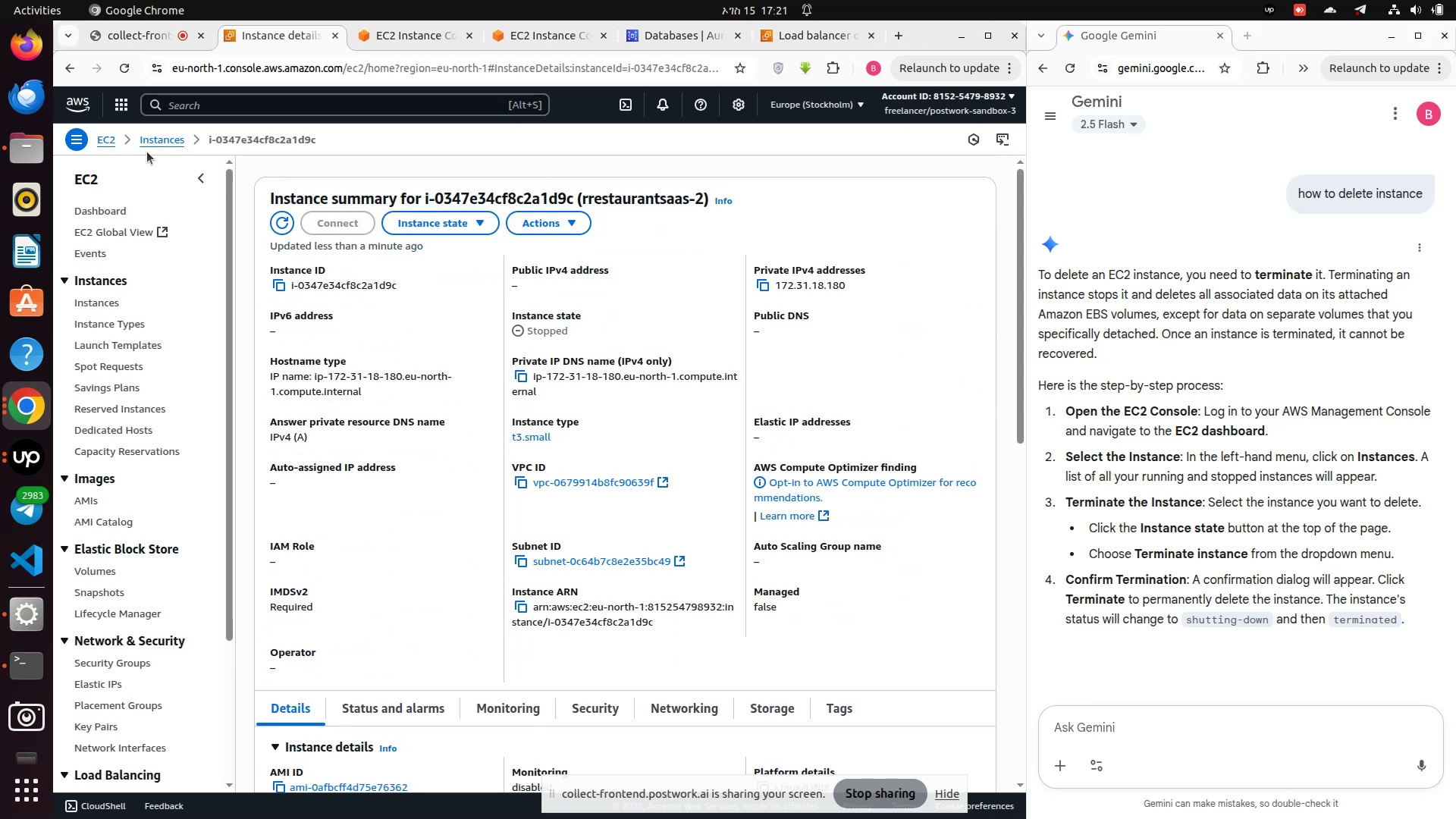 
left_click([161, 134])
 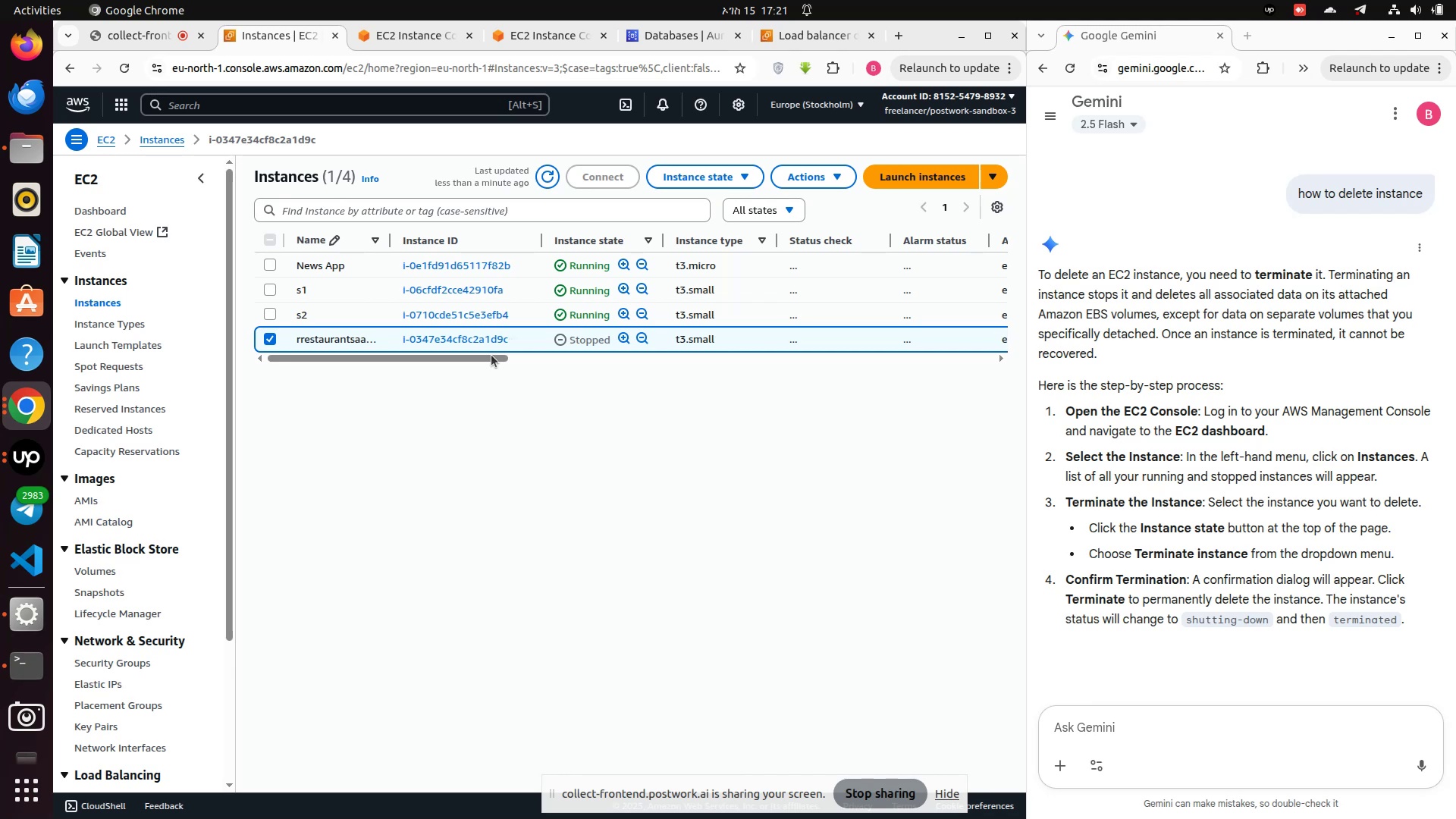 
left_click_drag(start_coordinate=[491, 359], to_coordinate=[564, 358])
 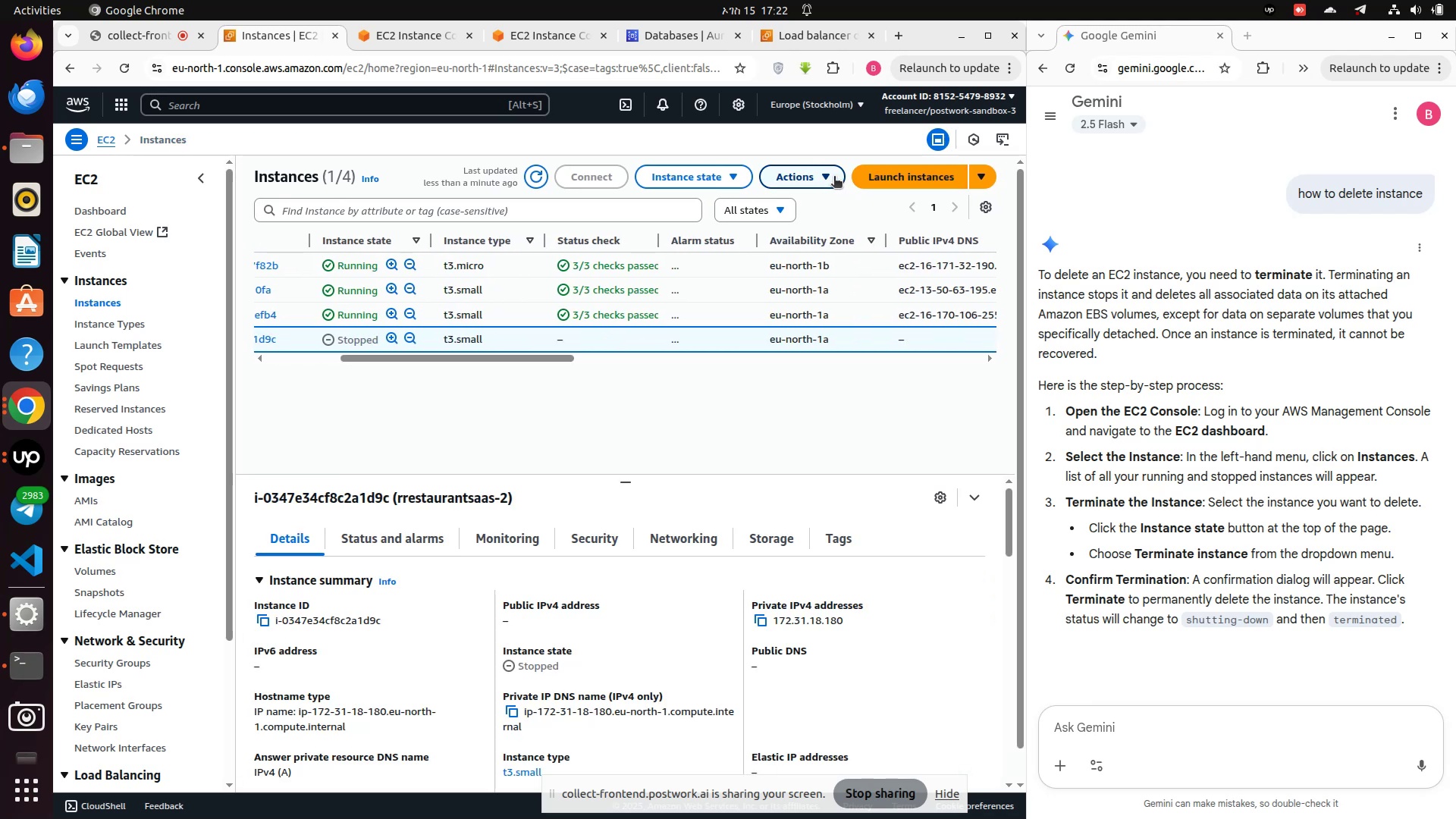 
left_click([829, 178])
 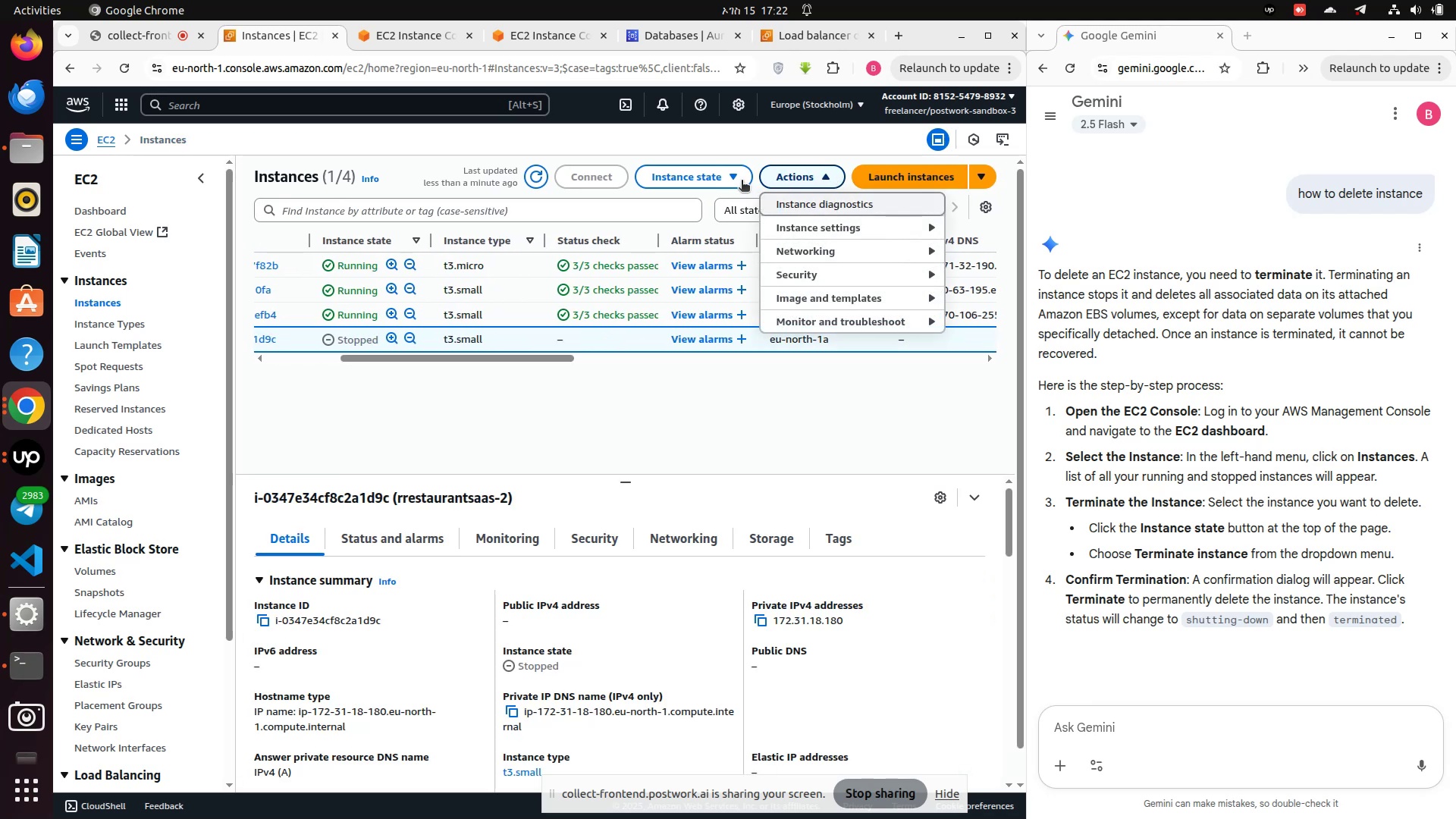 
left_click([726, 180])
 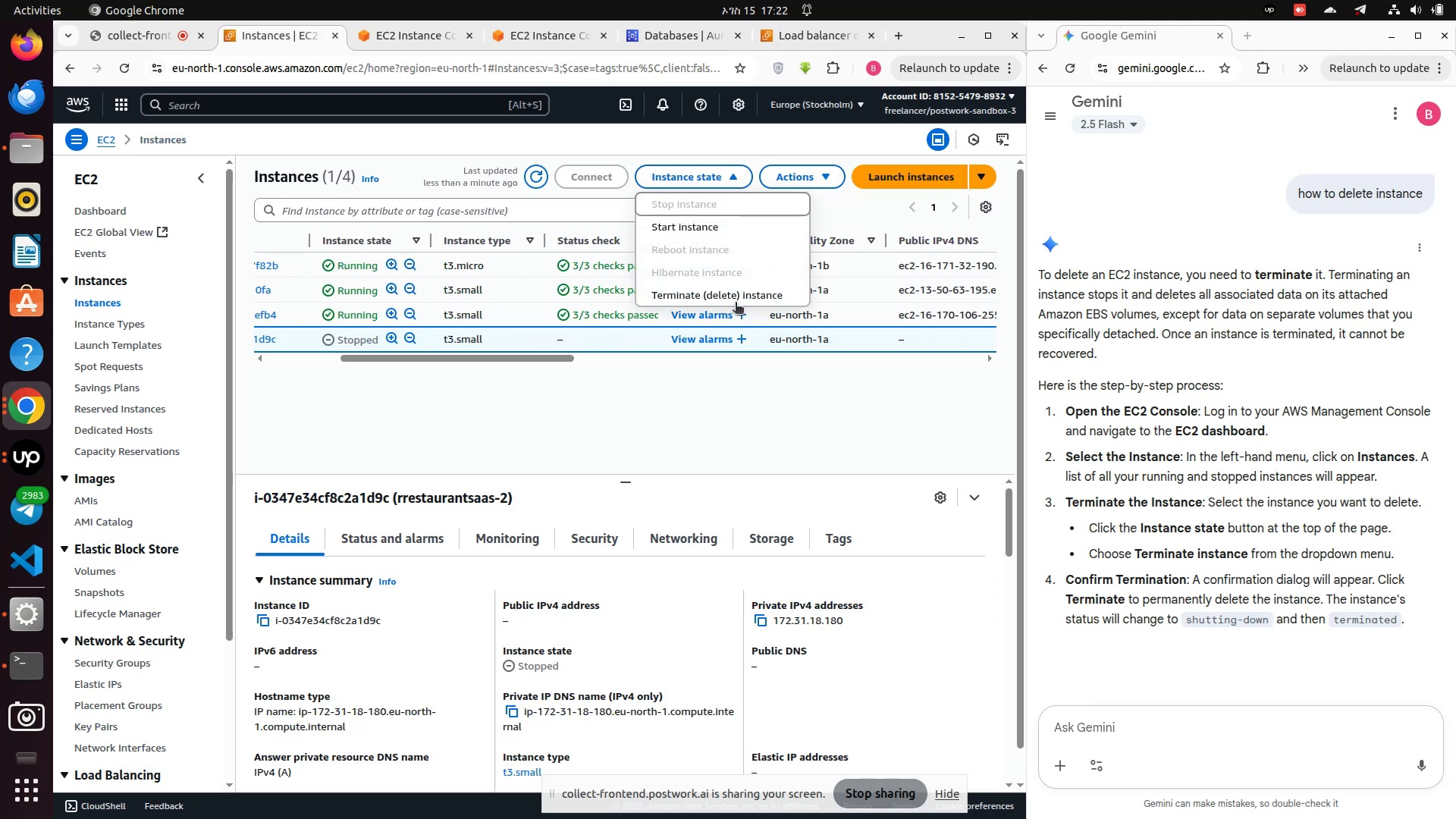 
left_click([736, 294])
 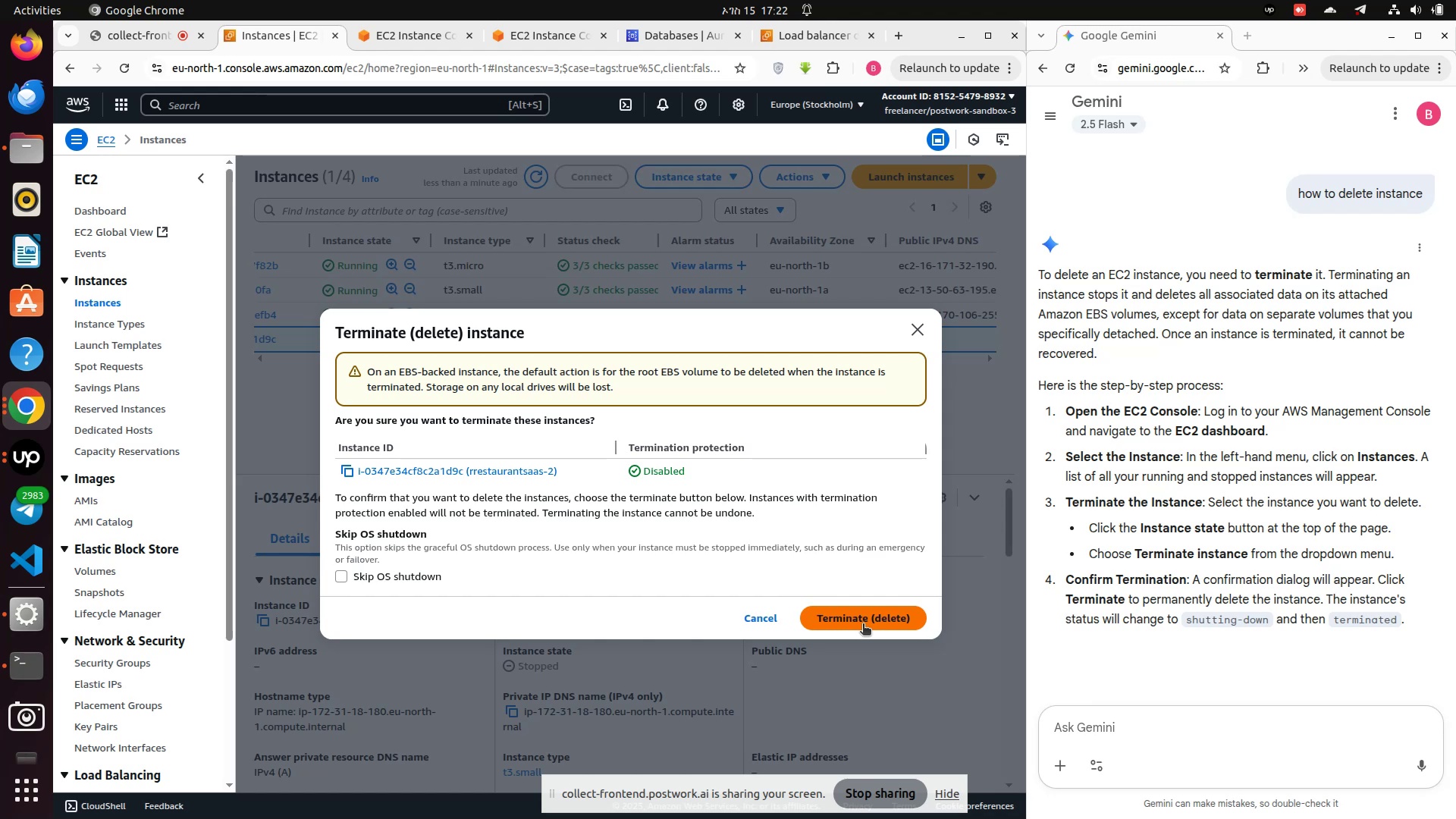 
left_click([863, 625])
 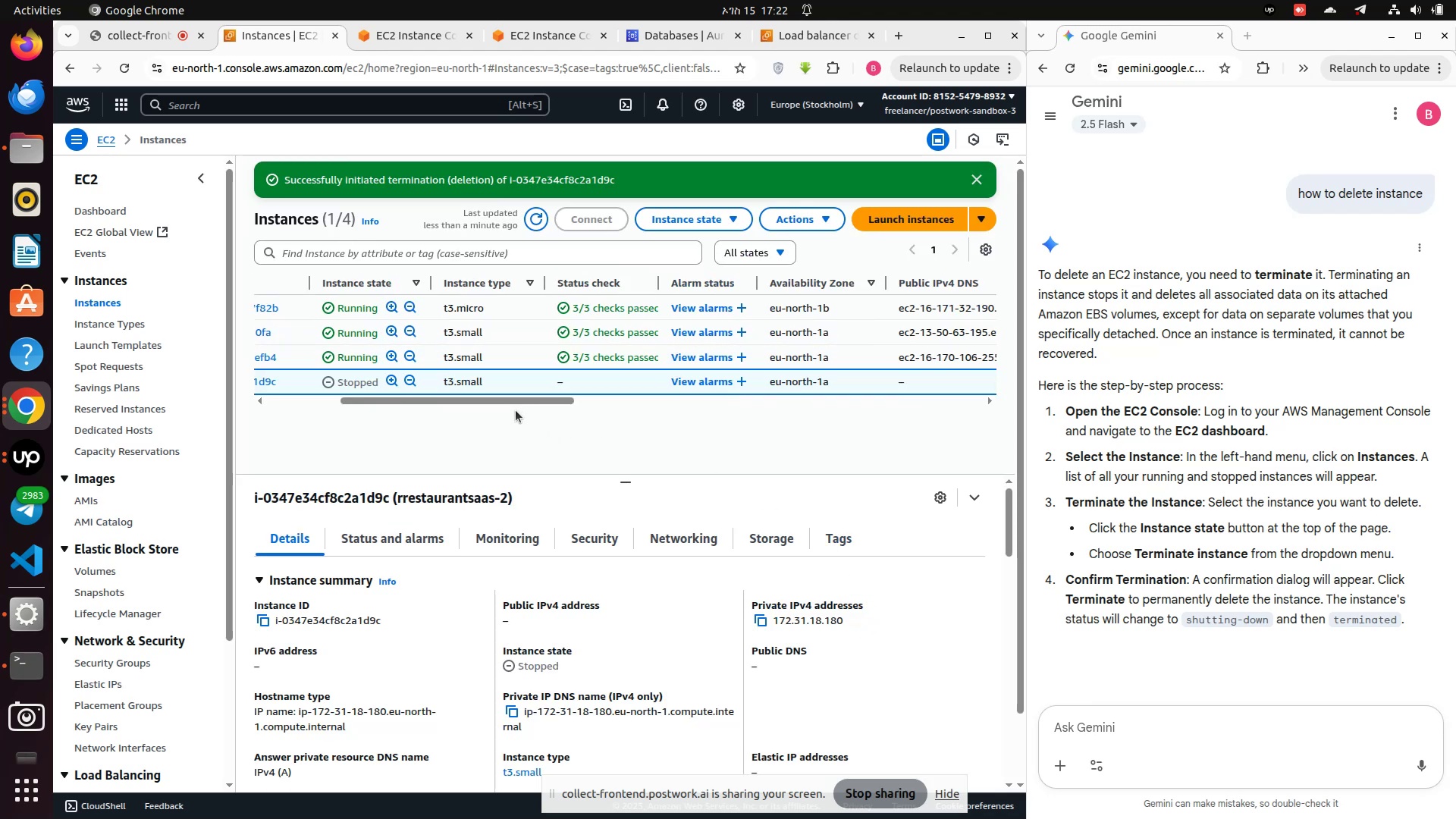 
left_click_drag(start_coordinate=[504, 403], to_coordinate=[284, 437])
 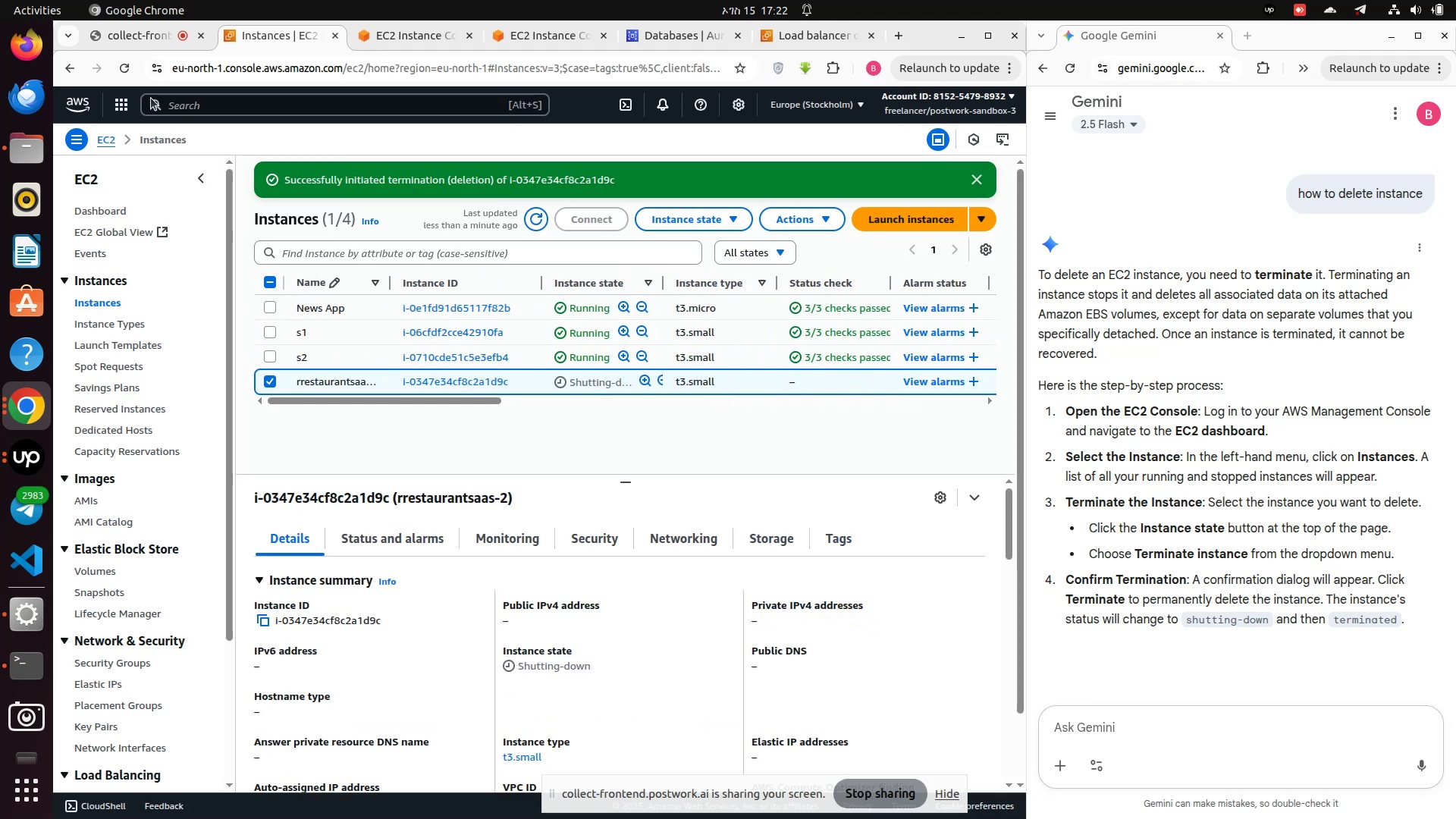 
left_click([129, 71])
 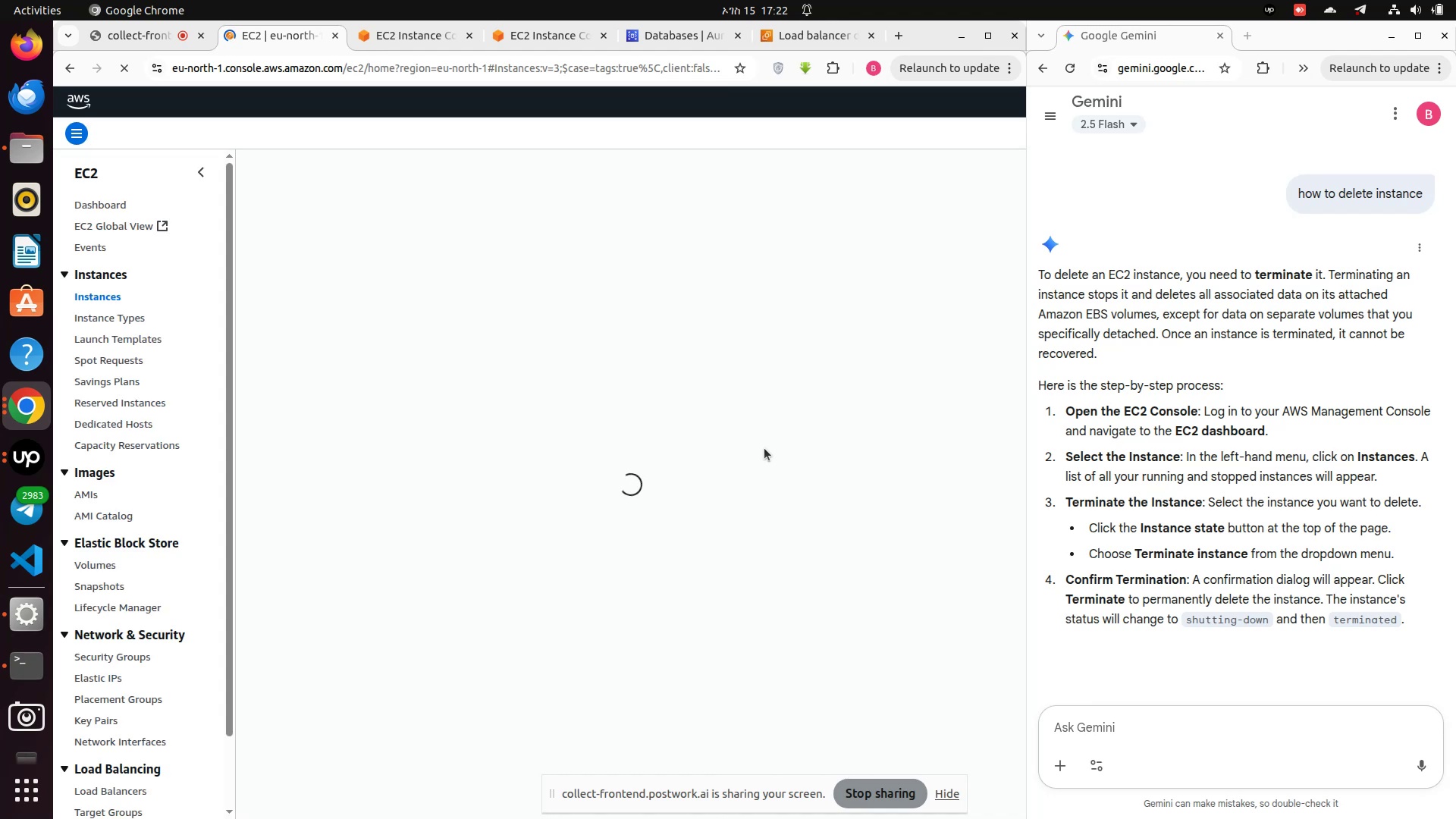 
left_click([1125, 719])
 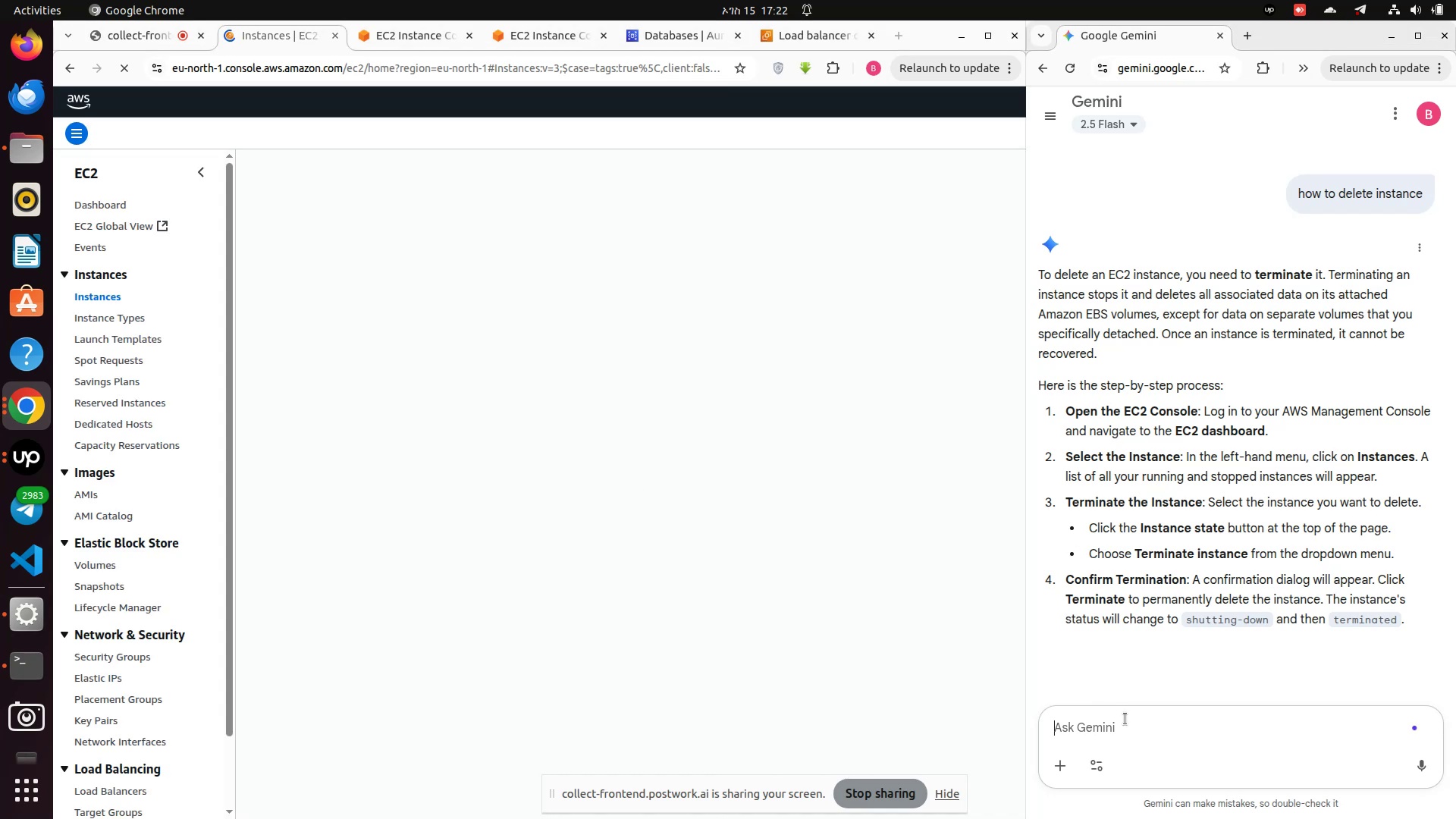 
type(c)
key(Backspace)
type(i coud not select ti)
key(Backspace)
key(Backspace)
type(region whn )
key(Backspace)
key(Backspace)
type(en i crete instance from ami)
 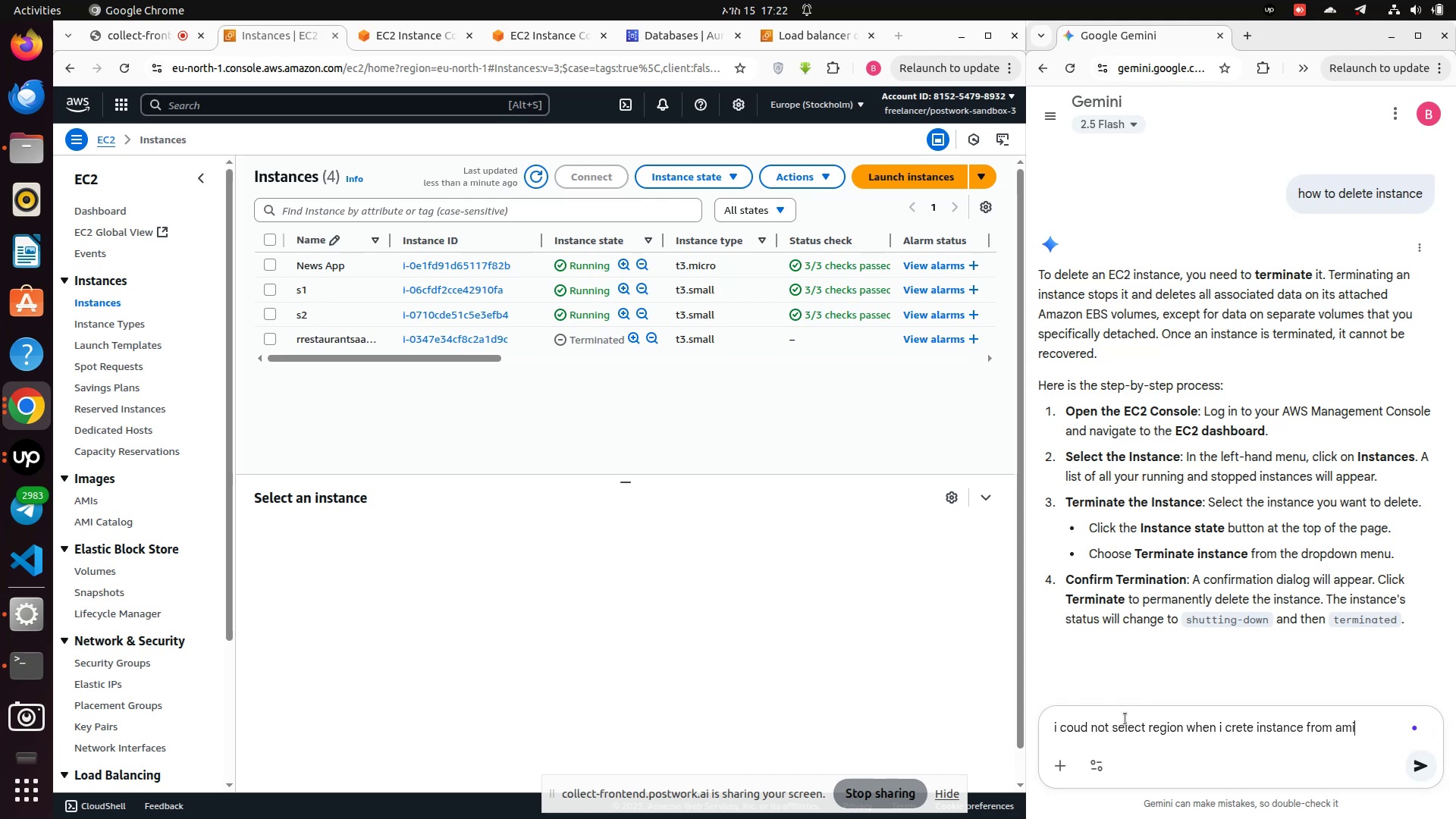 
key(Enter)
 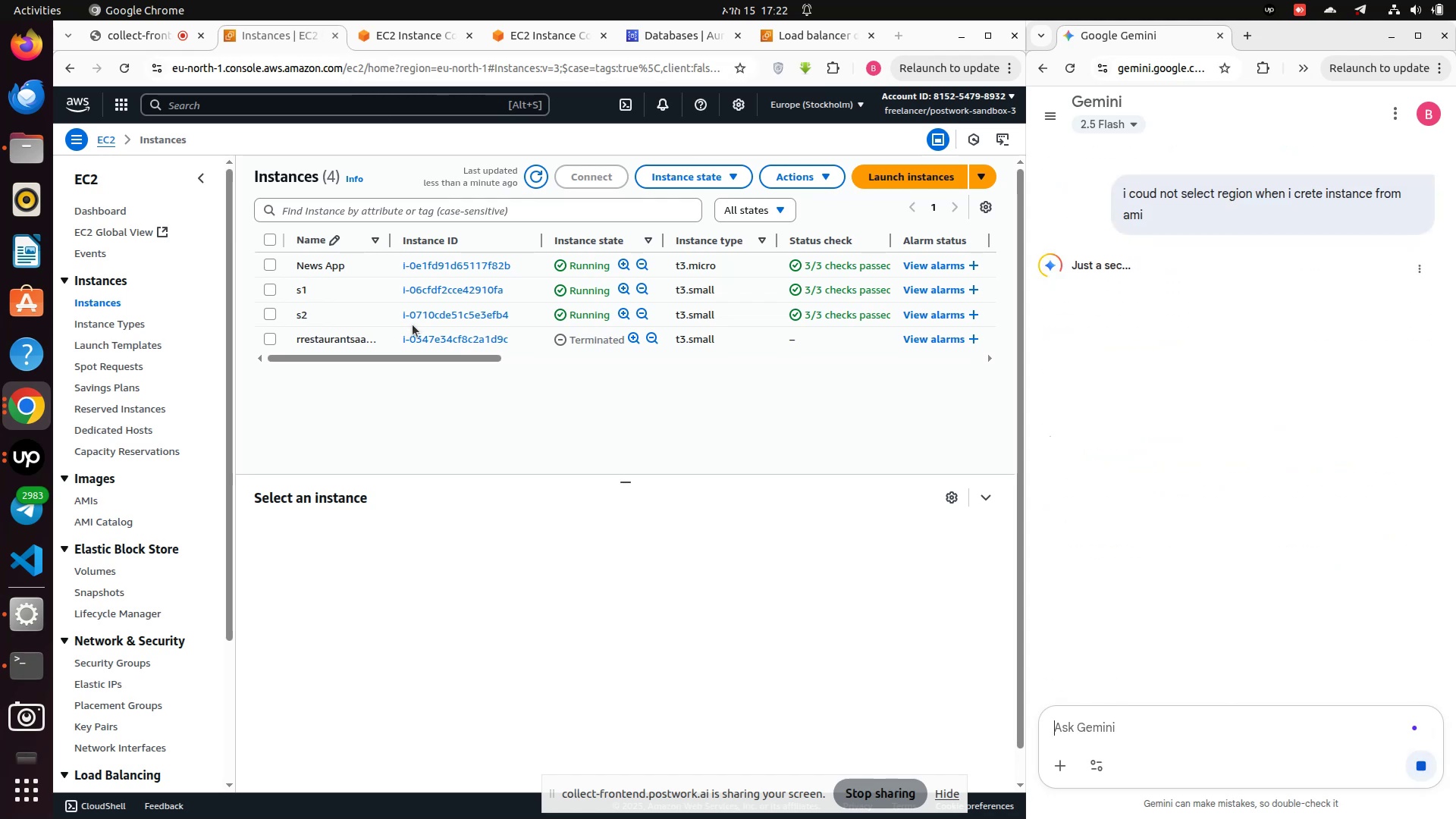 
left_click_drag(start_coordinate=[416, 362], to_coordinate=[210, 343])
 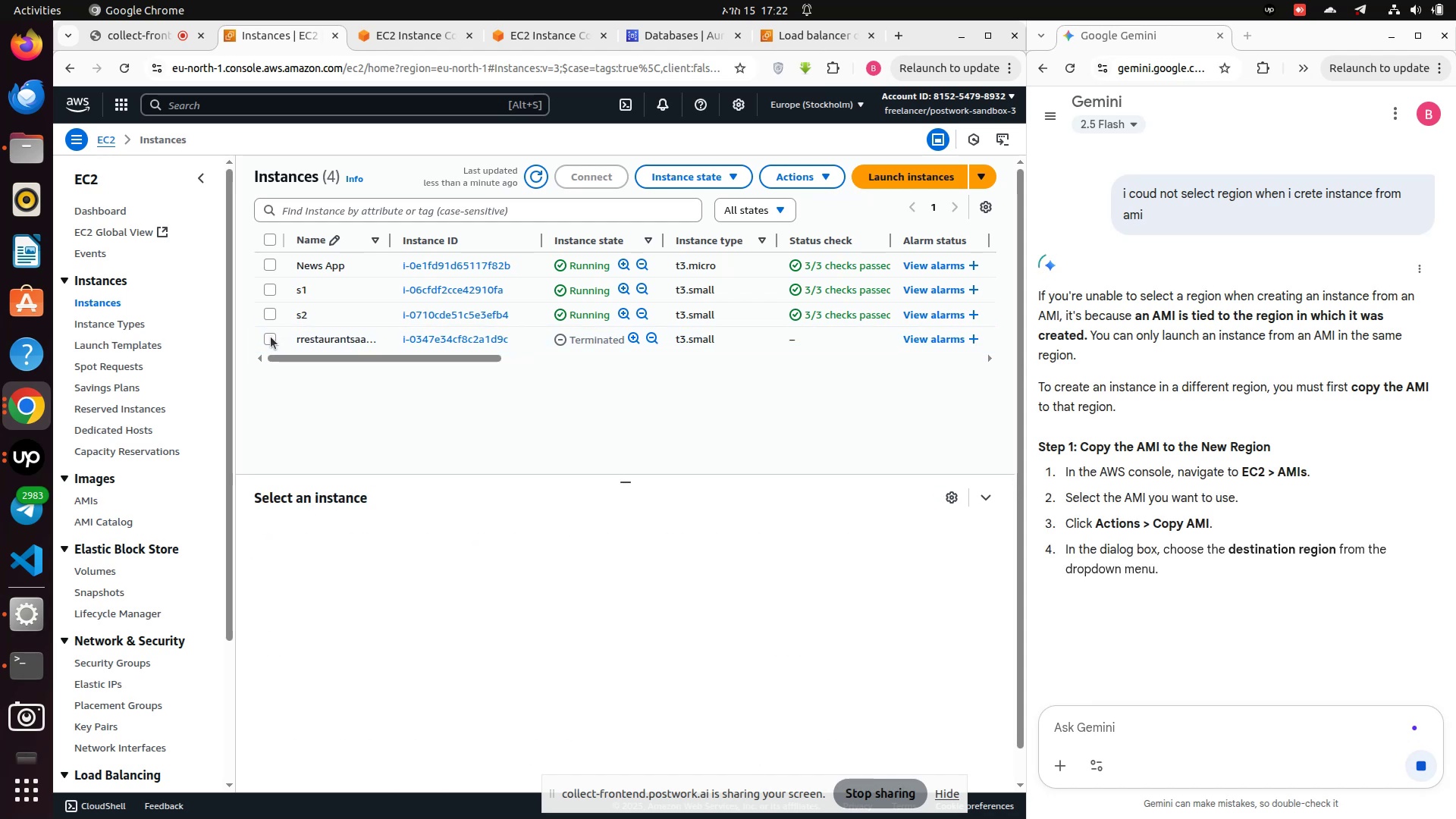 
left_click([274, 337])
 